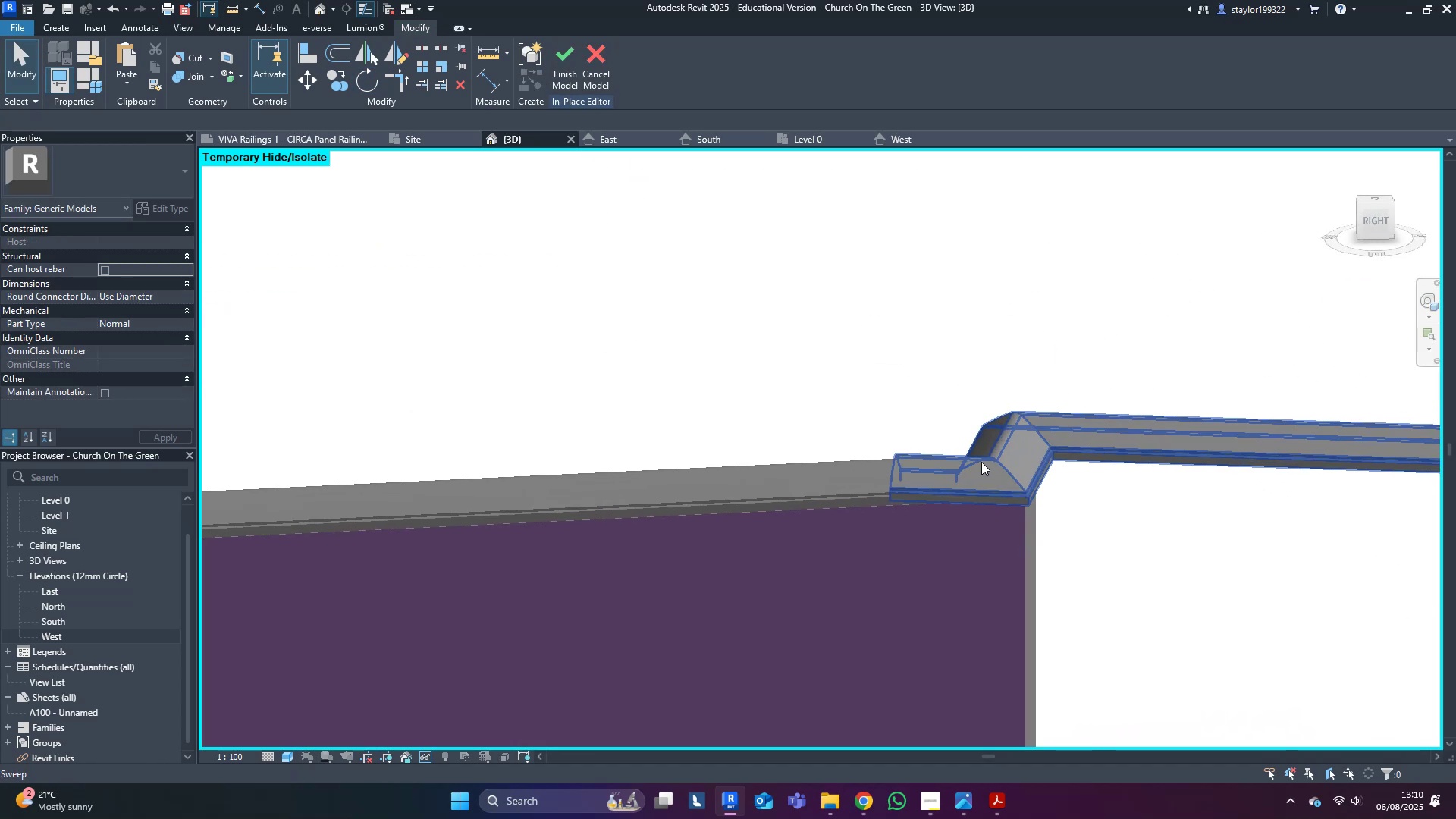 
left_click([977, 463])
 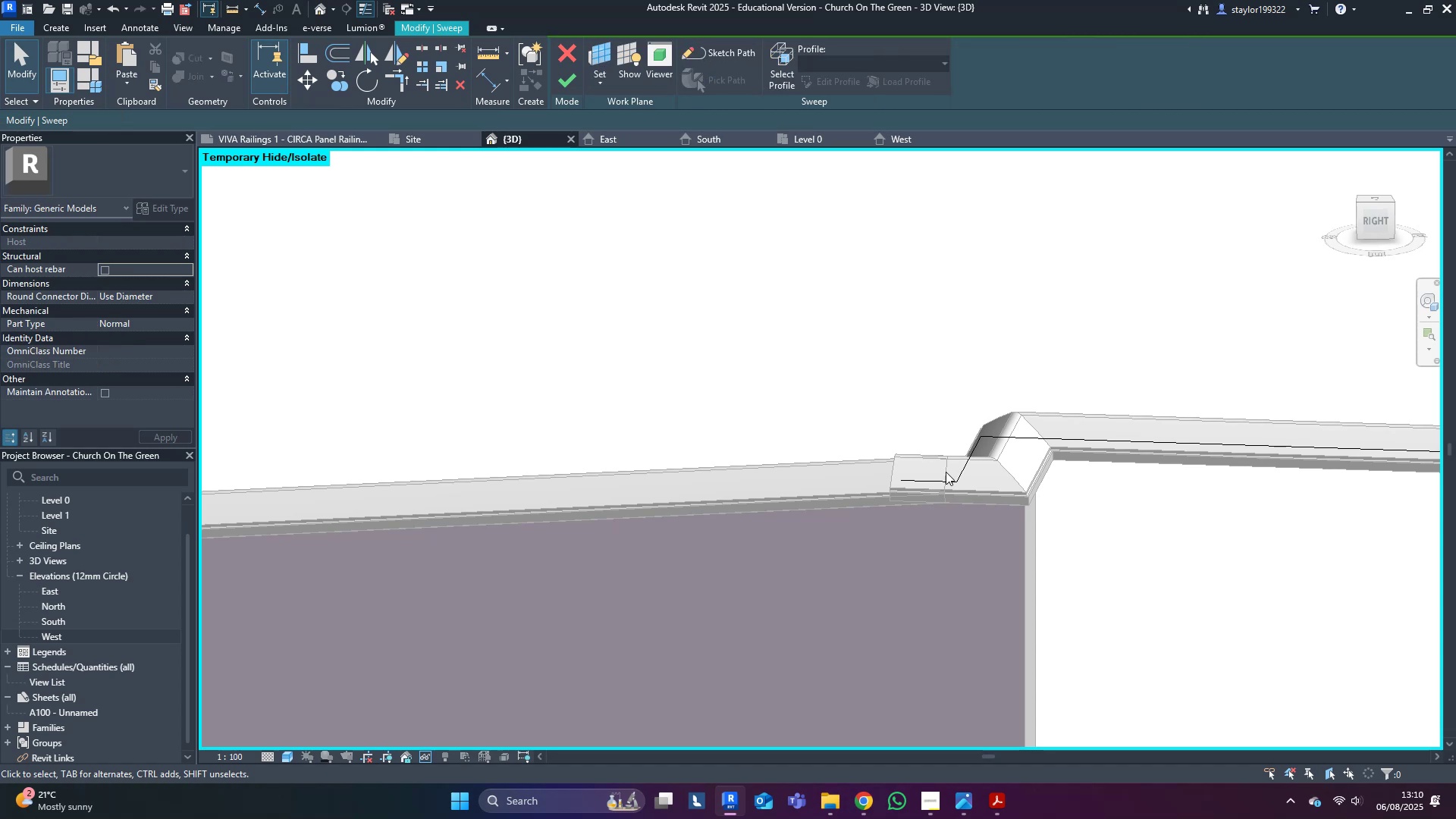 
left_click([927, 482])
 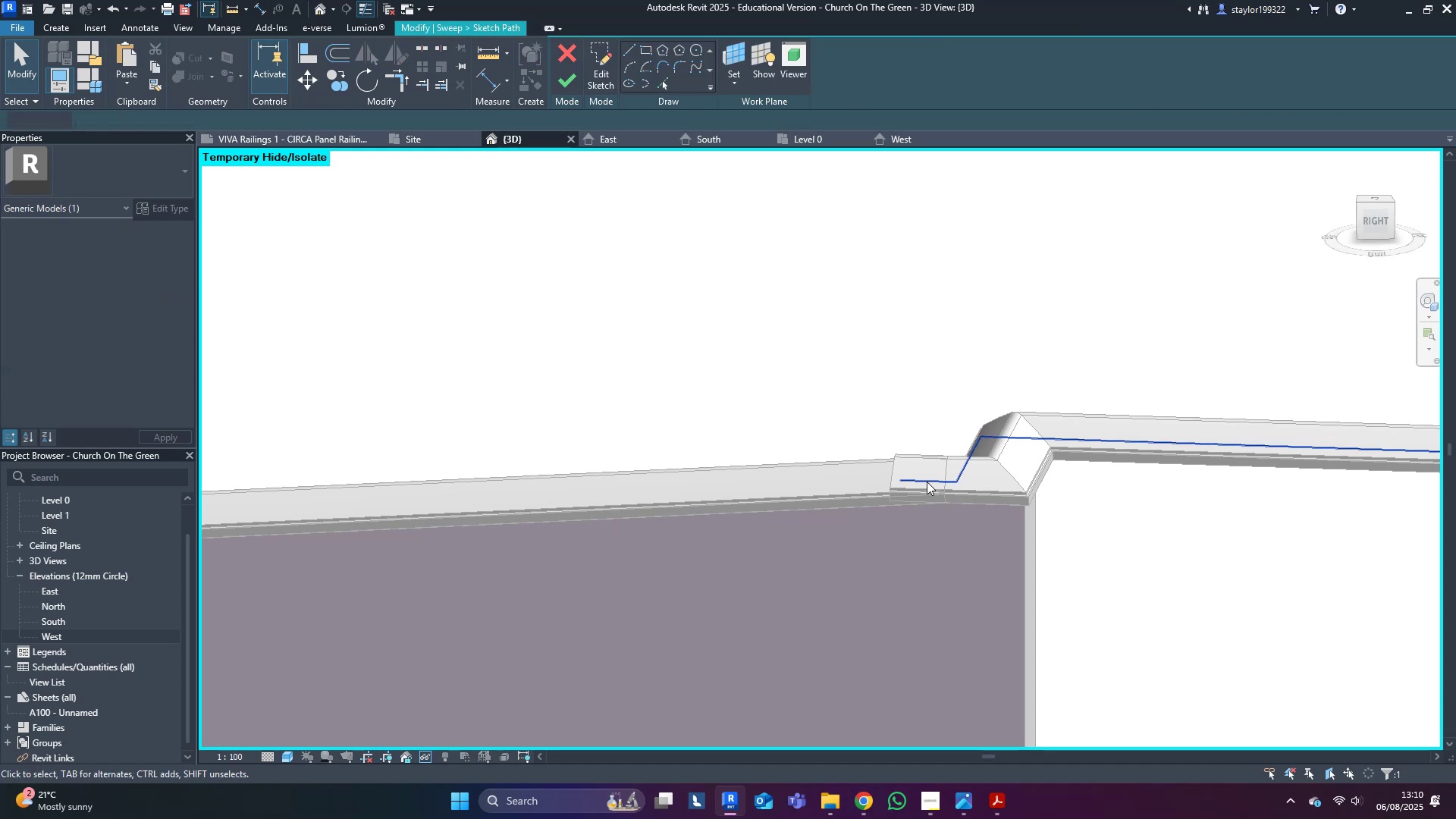 
triple_click([927, 482])
 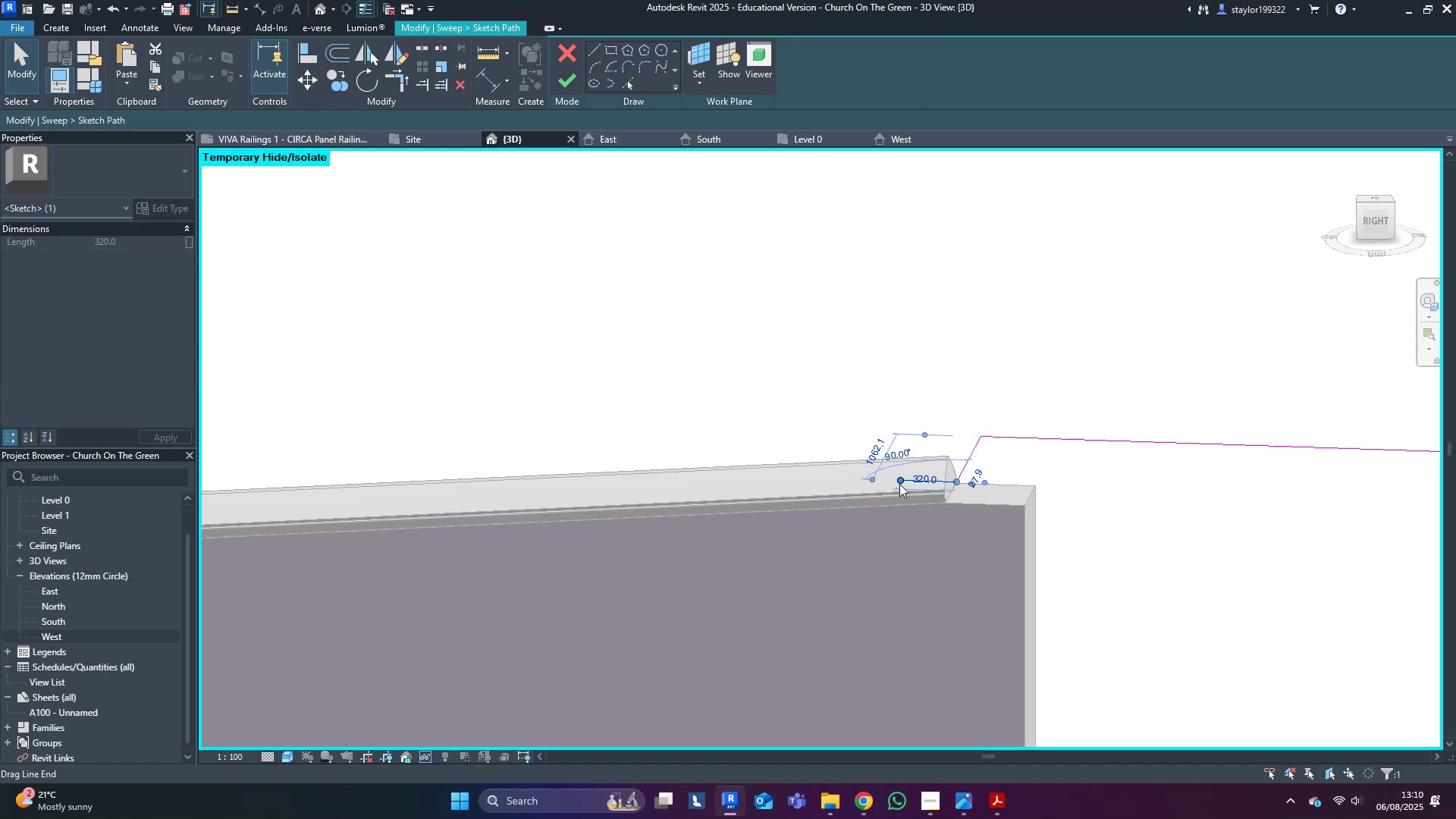 
scroll: coordinate [908, 482], scroll_direction: up, amount: 3.0
 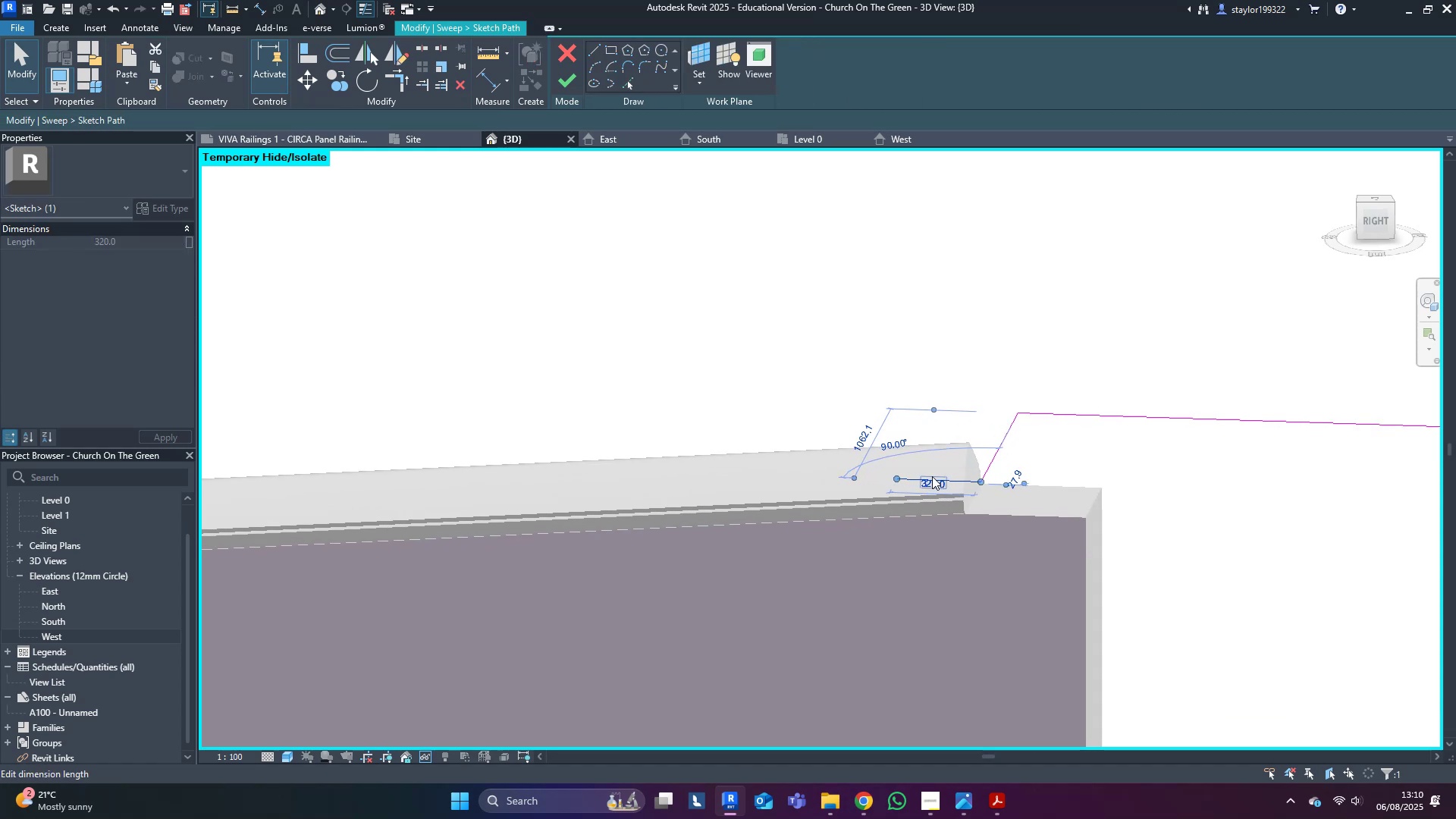 
left_click([935, 475])
 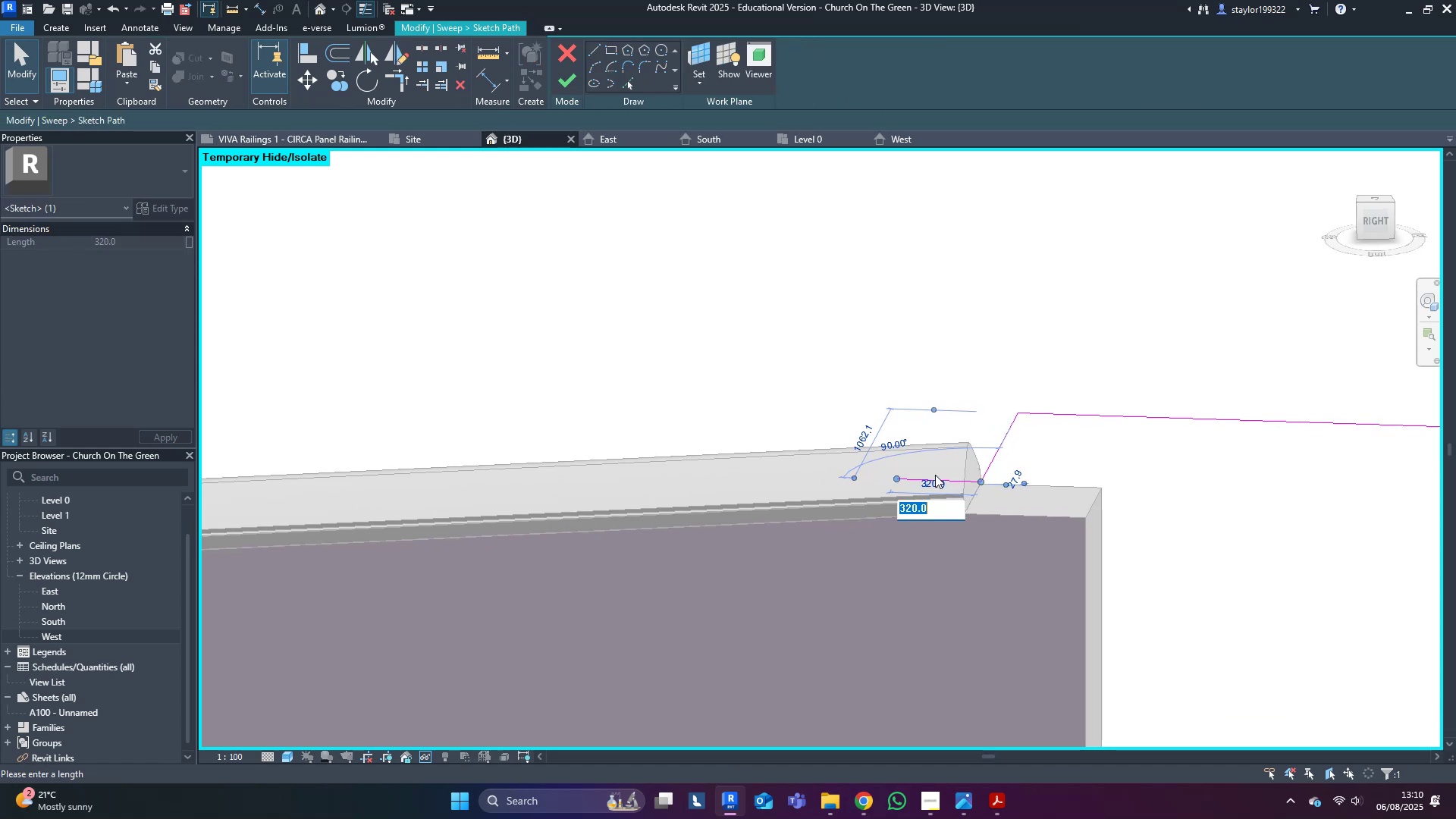 
type(100)
 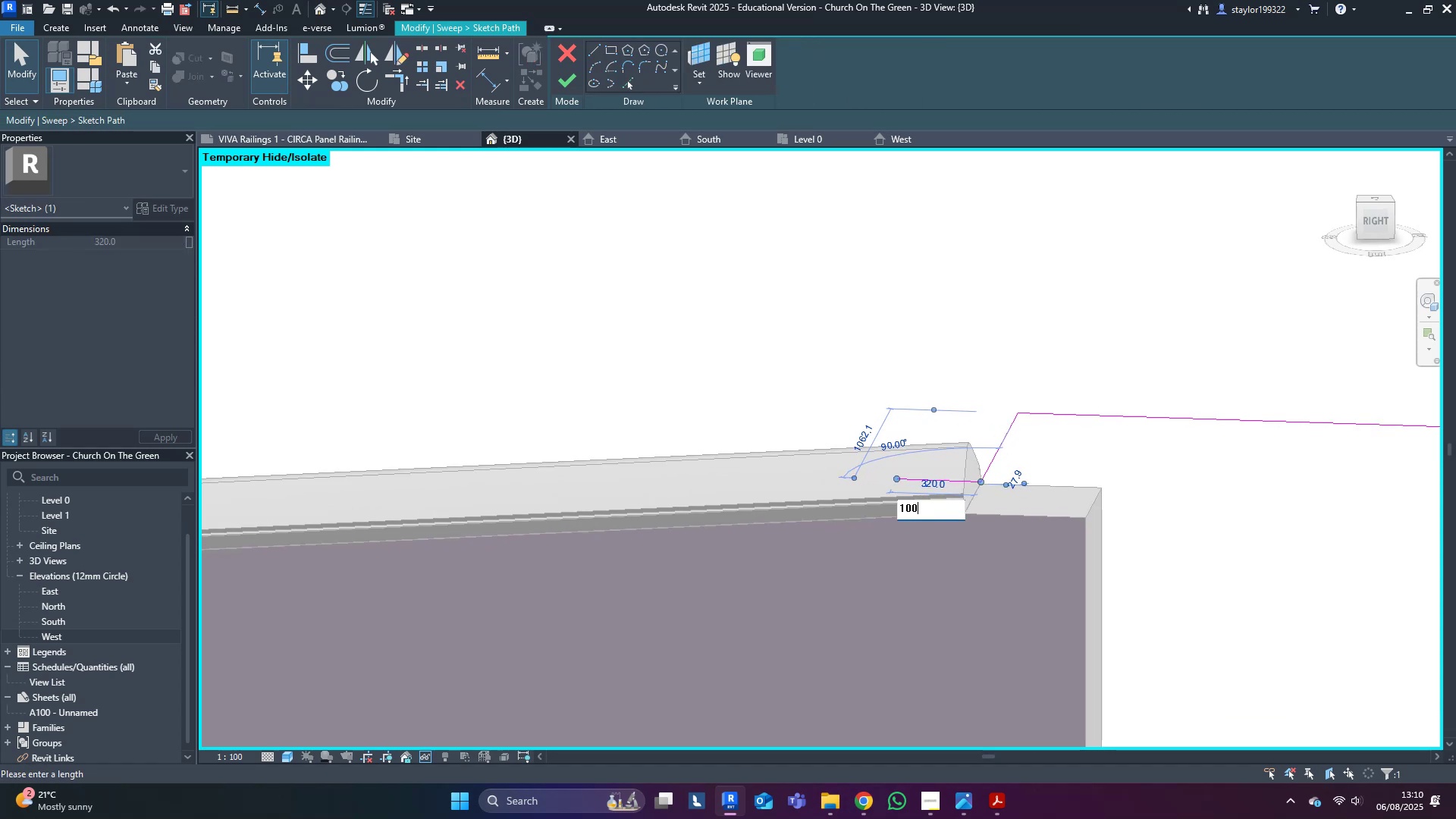 
key(Enter)
 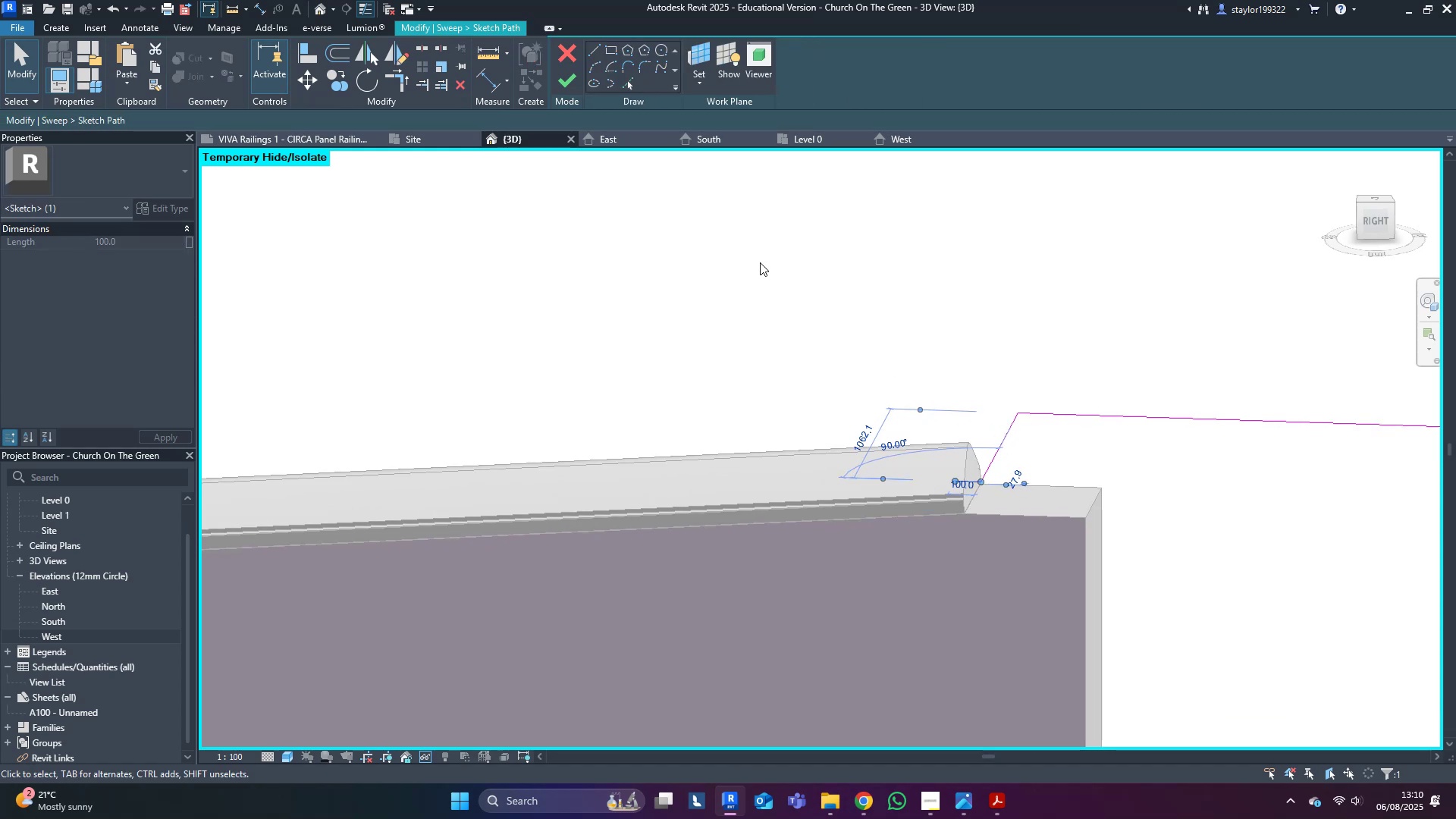 
middle_click([760, 262])
 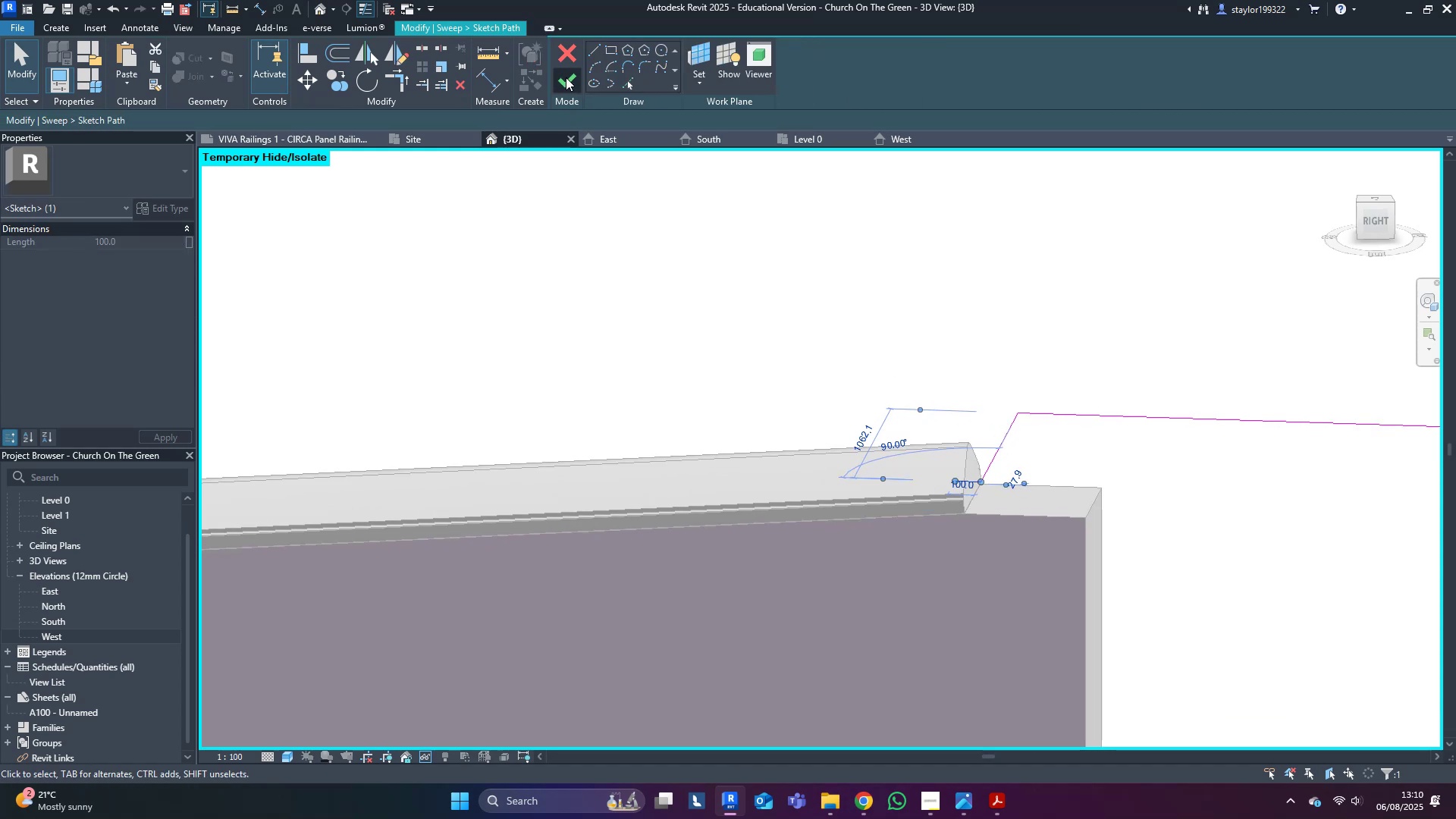 
double_click([566, 77])
 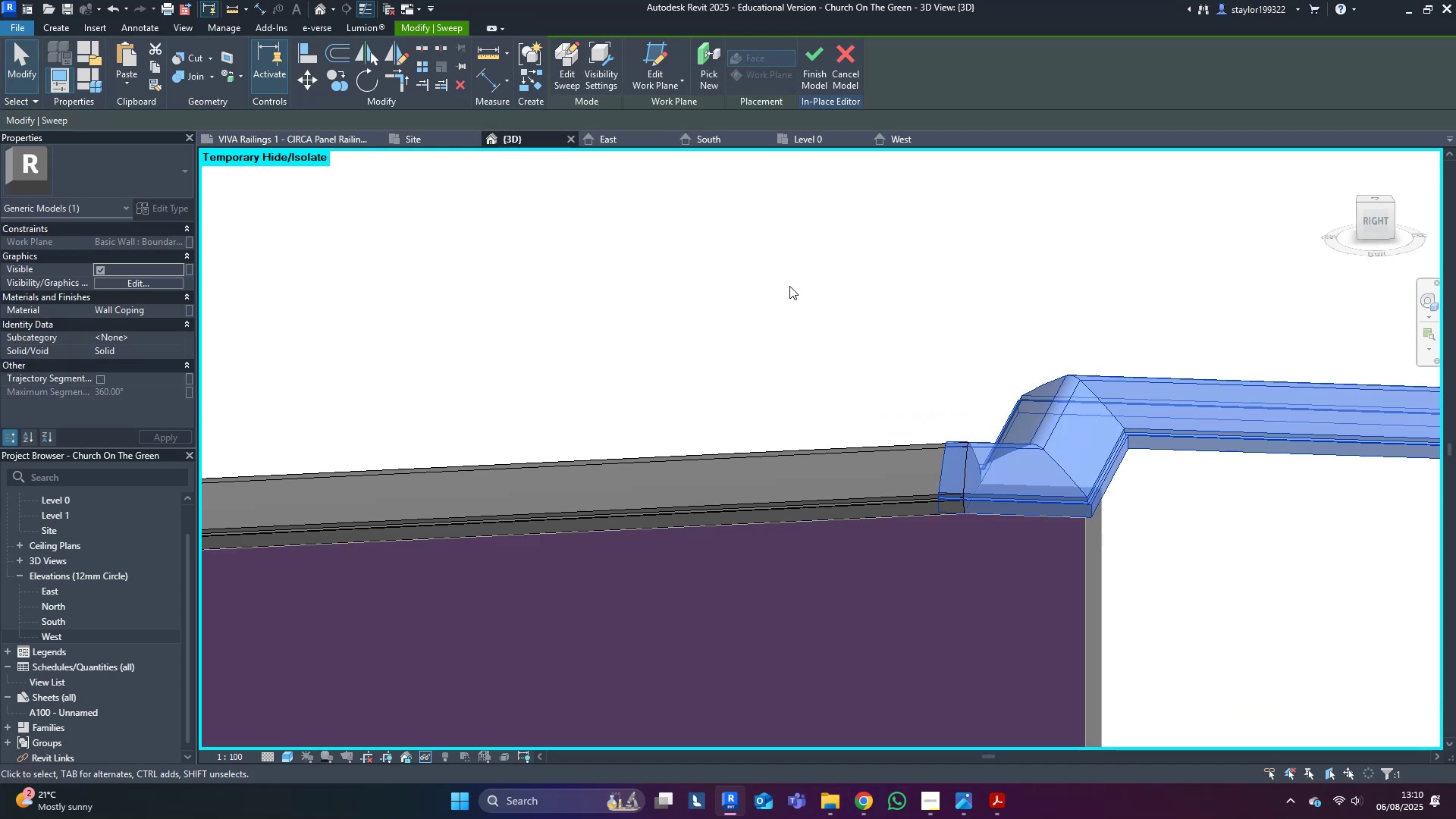 
scroll: coordinate [695, 453], scroll_direction: down, amount: 16.0
 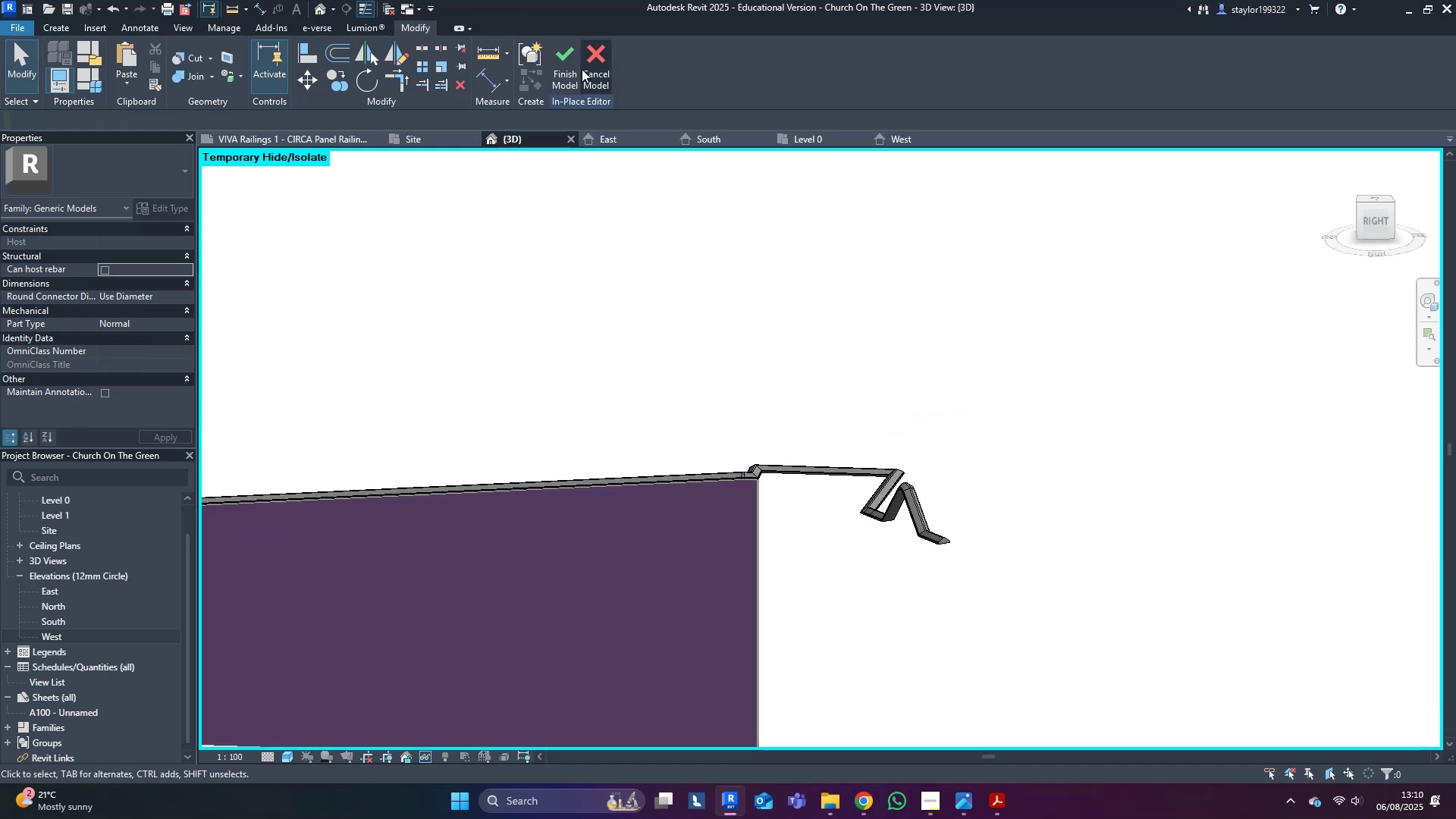 
left_click([566, 60])
 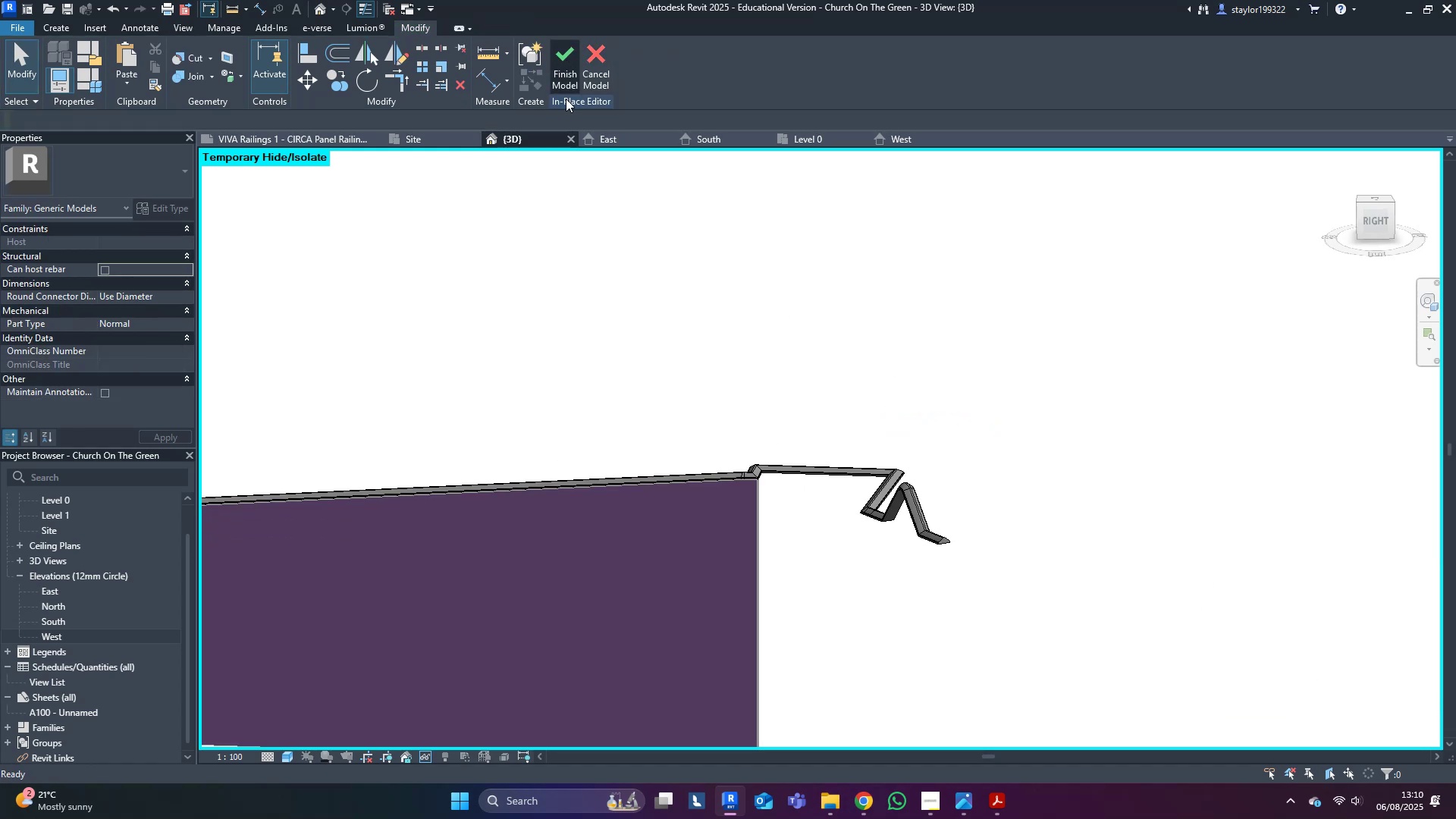 
scroll: coordinate [689, 374], scroll_direction: down, amount: 5.0
 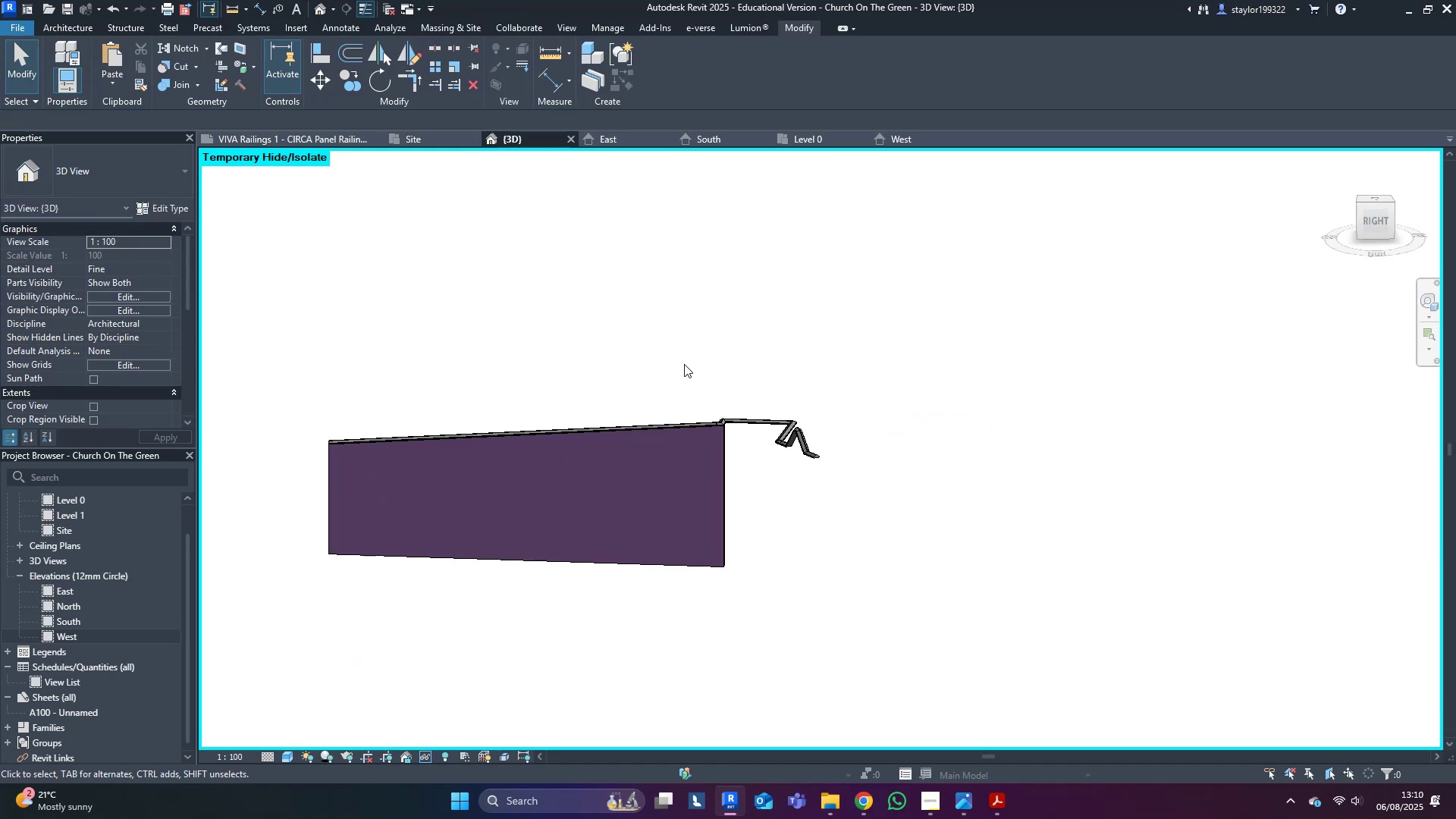 
type(hr)
 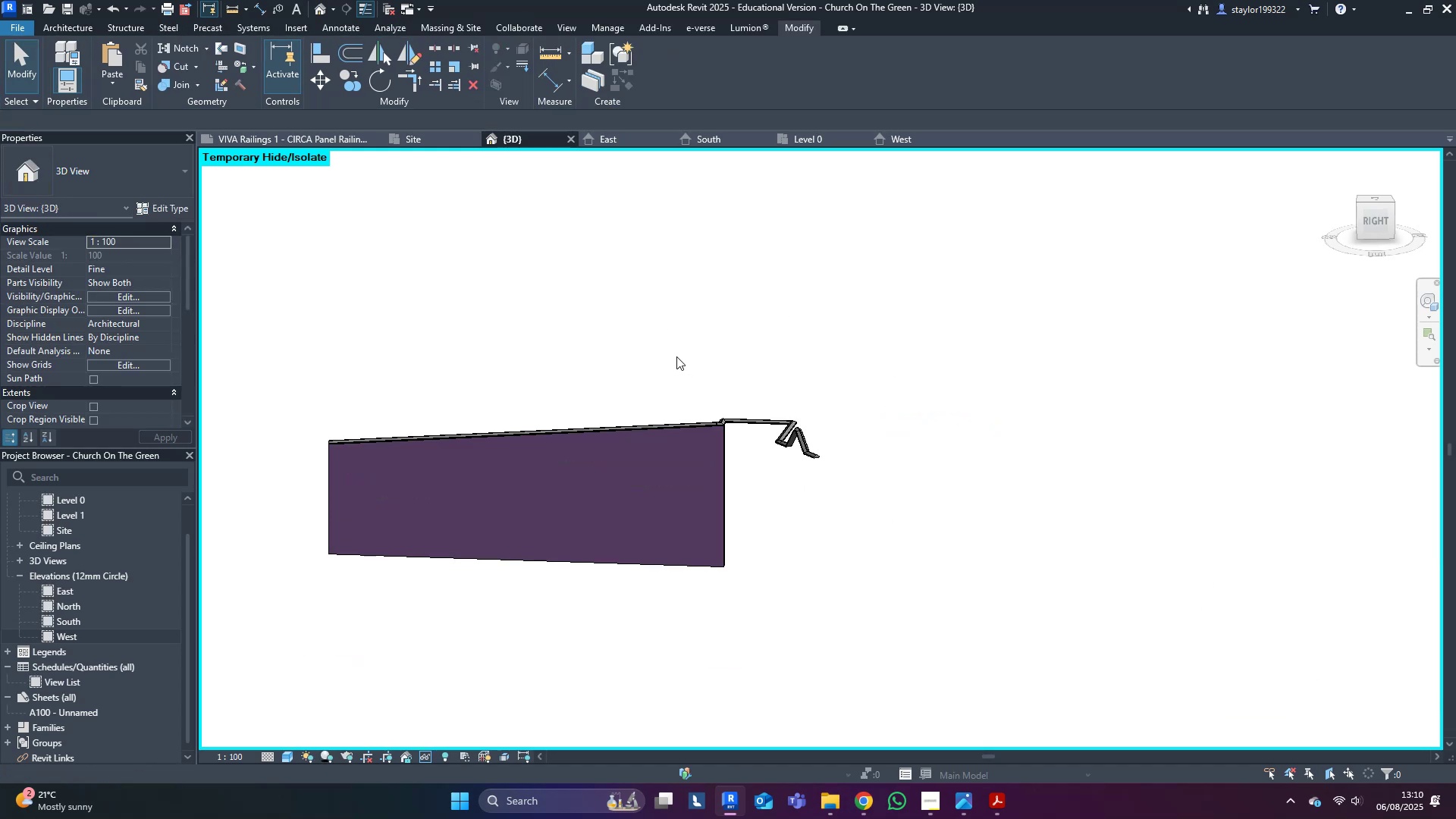 
hold_key(key=ShiftLeft, duration=1.15)
 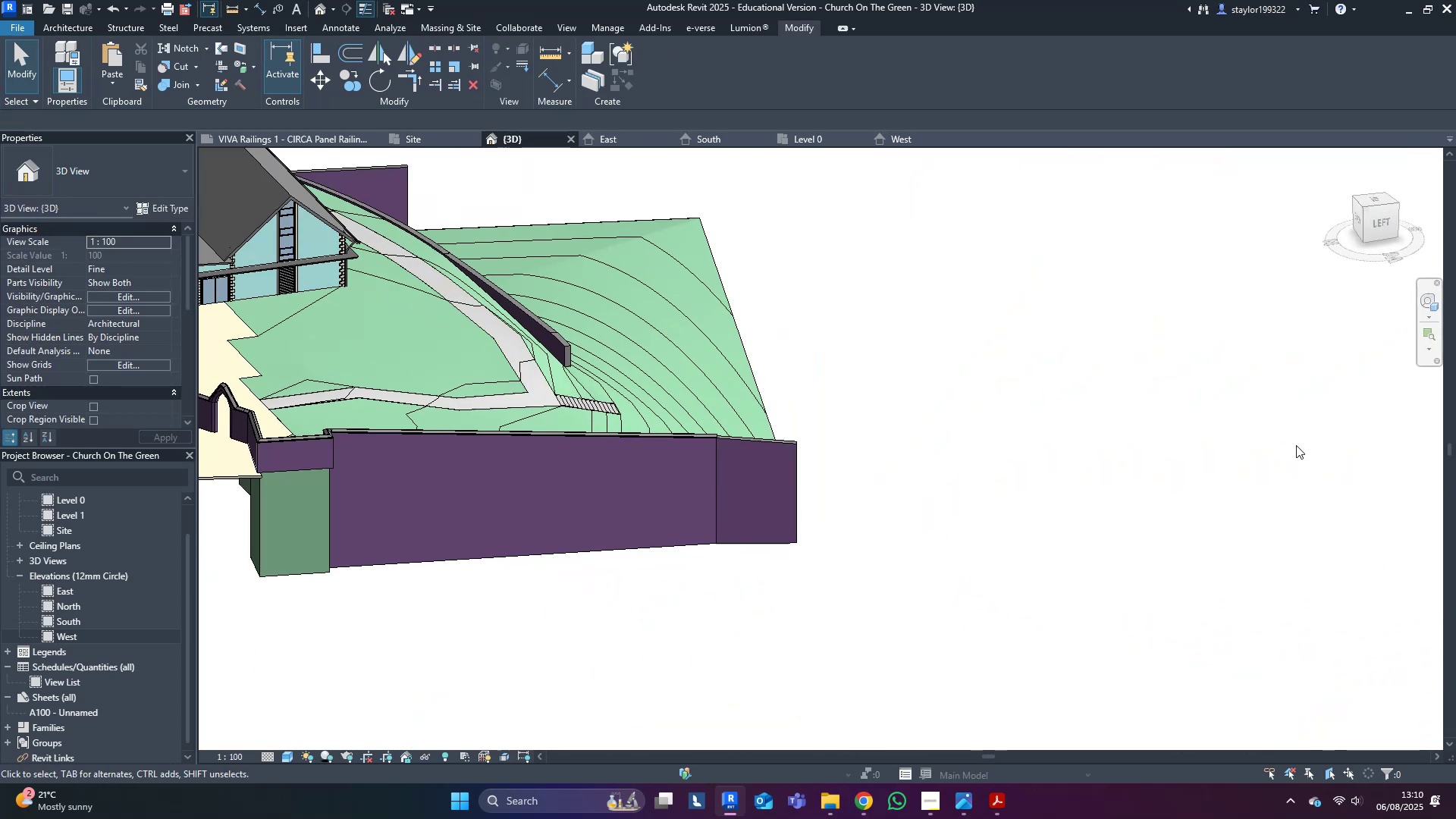 
key(Control+S)
 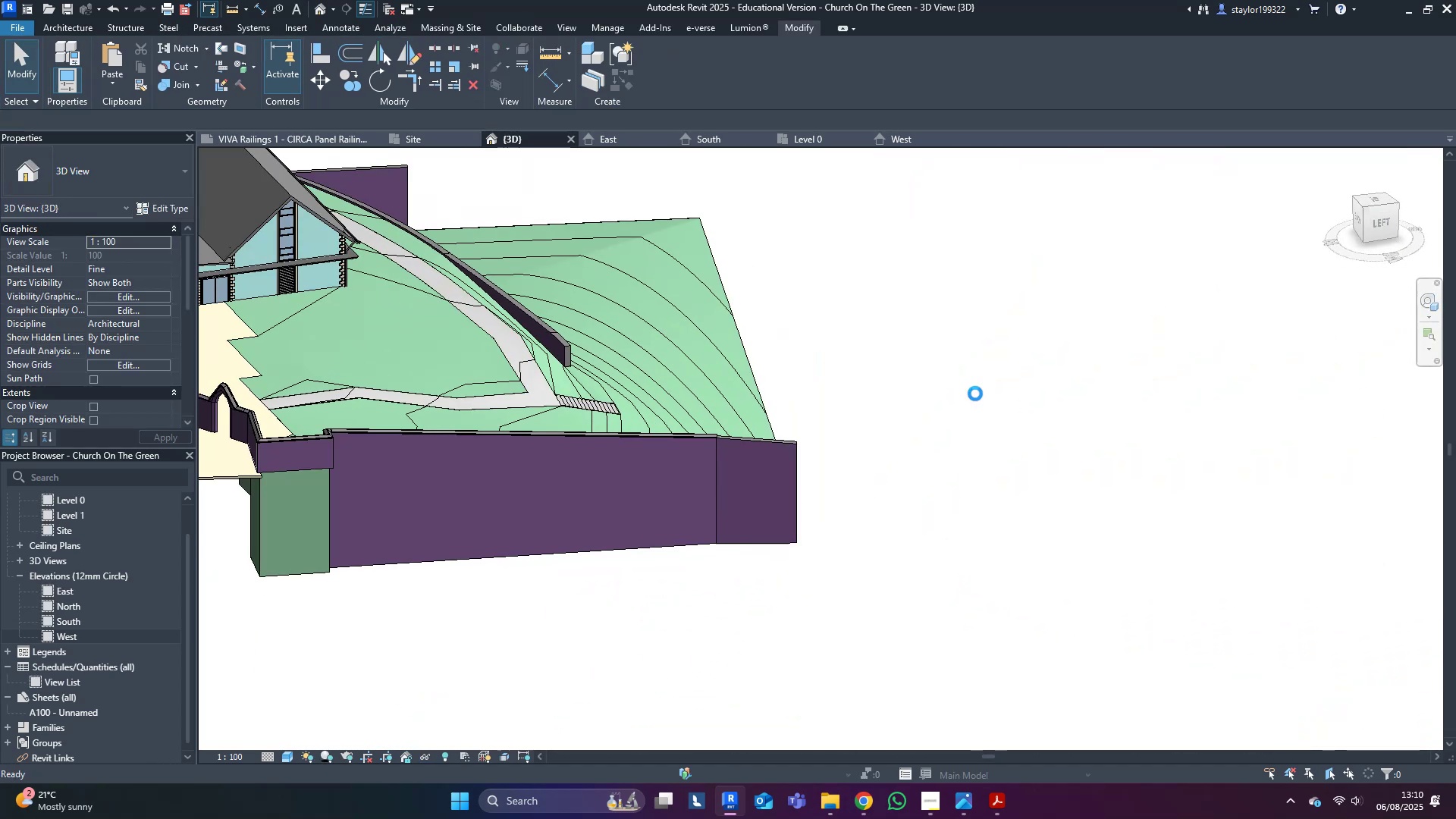 
hold_key(key=ShiftLeft, duration=0.56)
 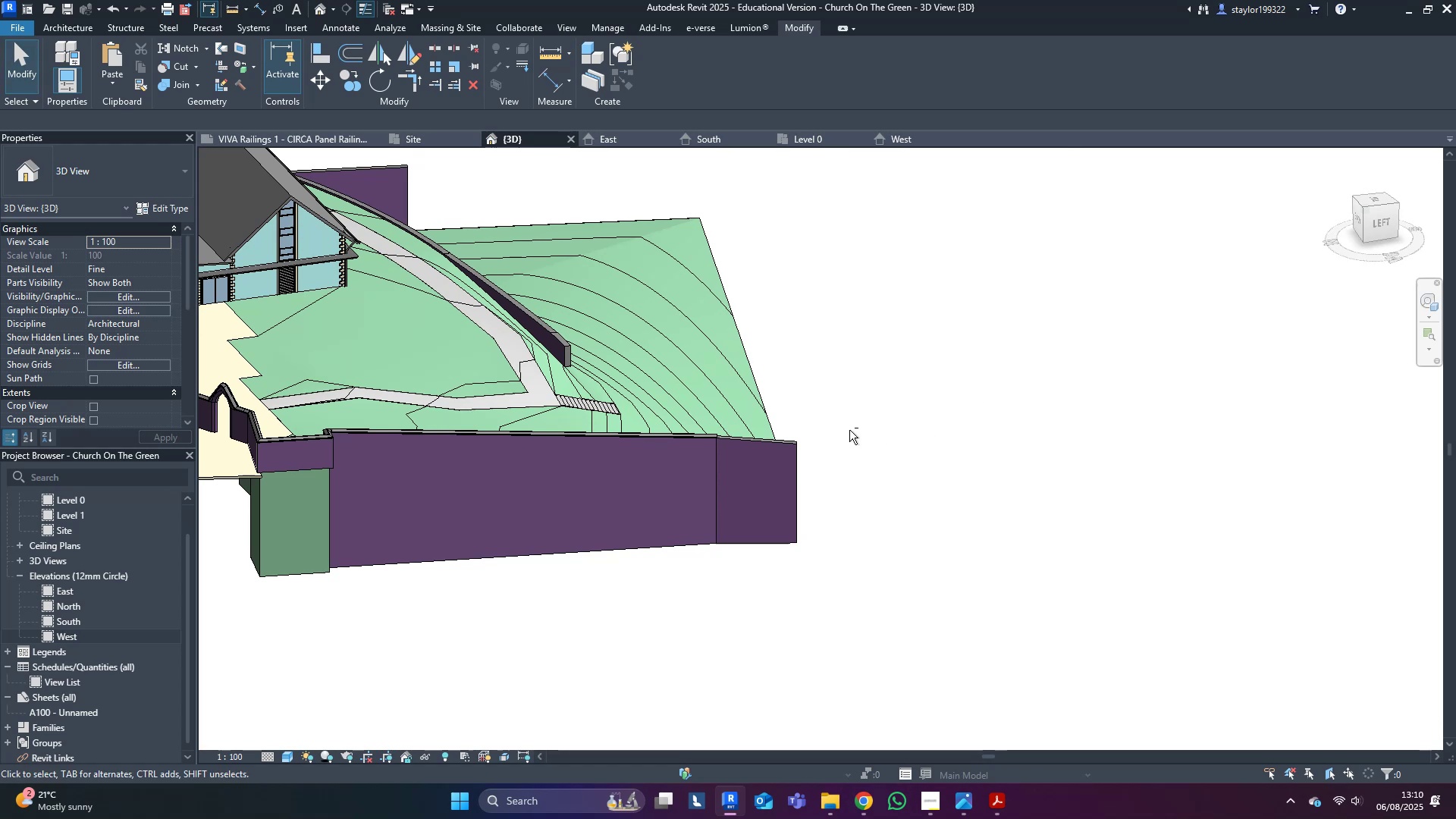 
hold_key(key=ShiftLeft, duration=0.77)
 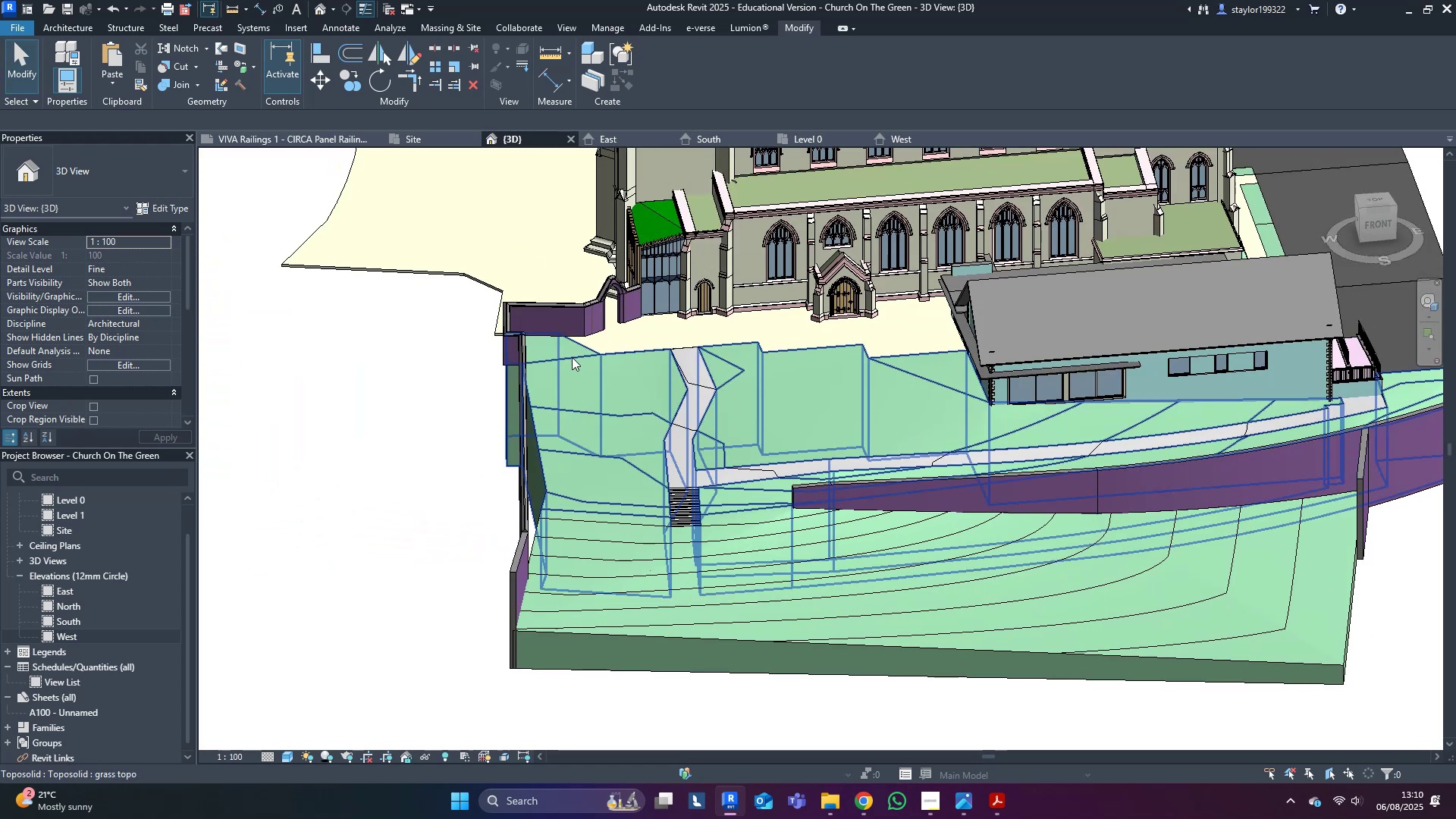 
left_click([510, 318])
 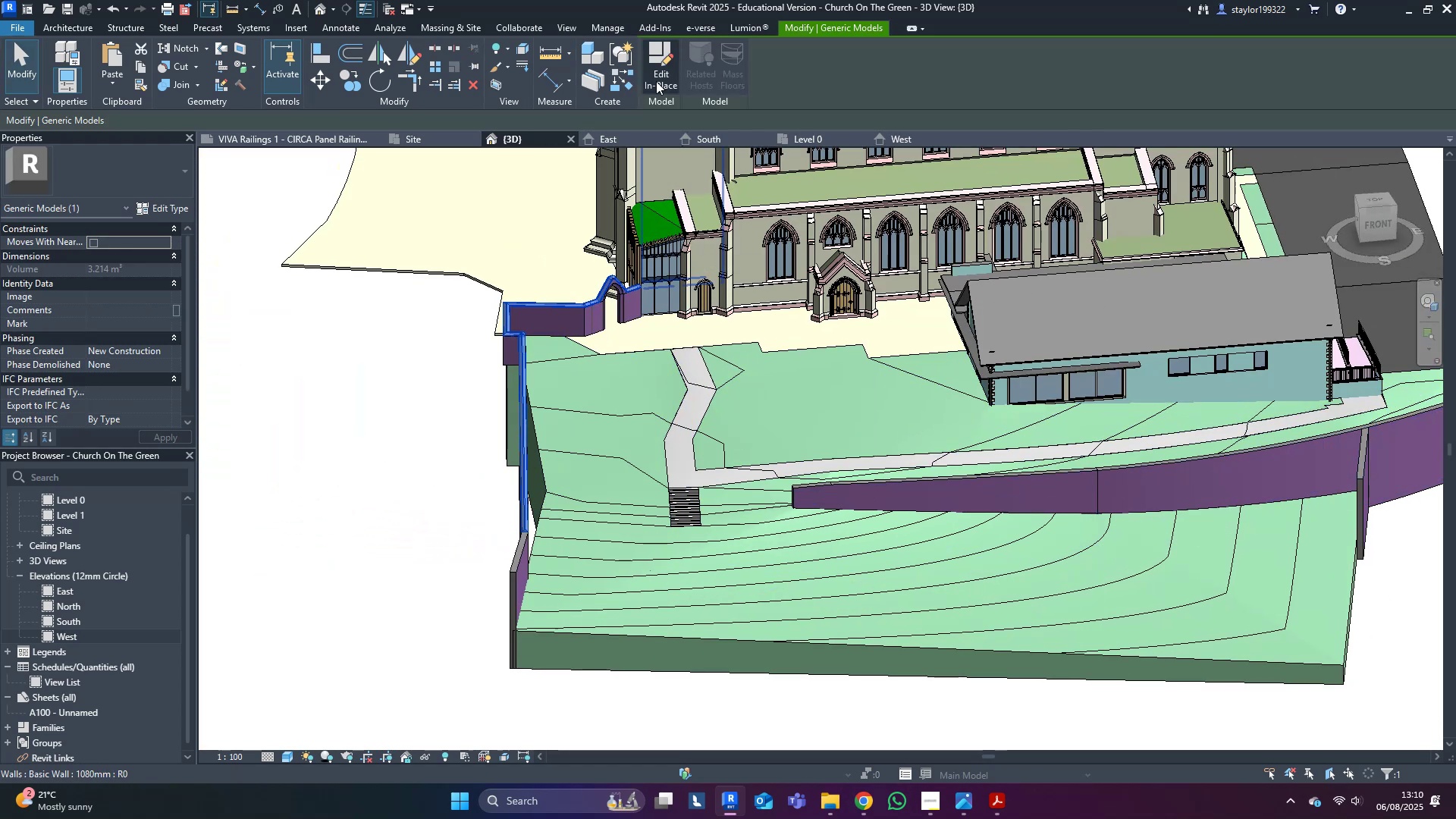 
left_click([661, 67])
 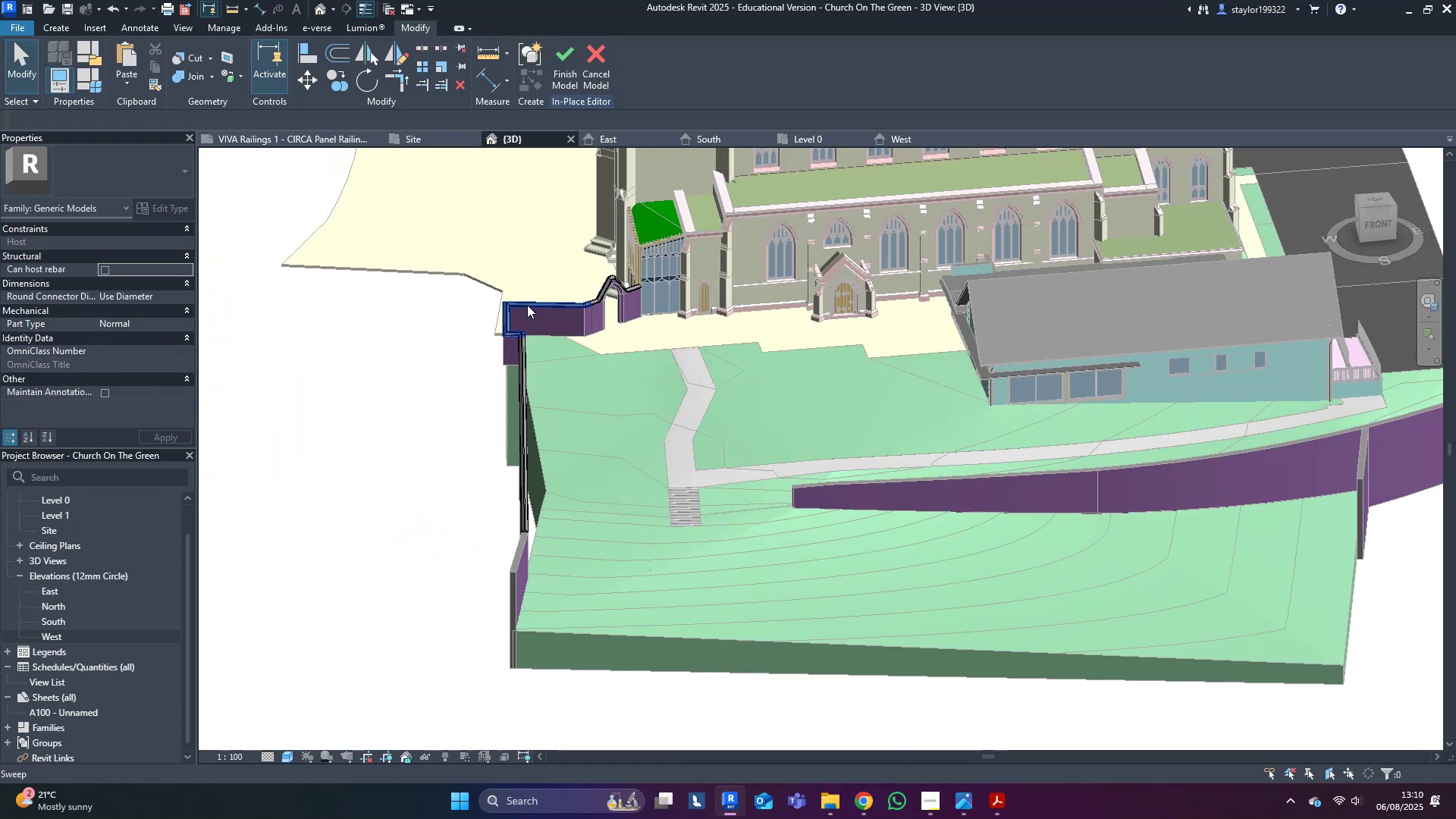 
left_click([519, 306])
 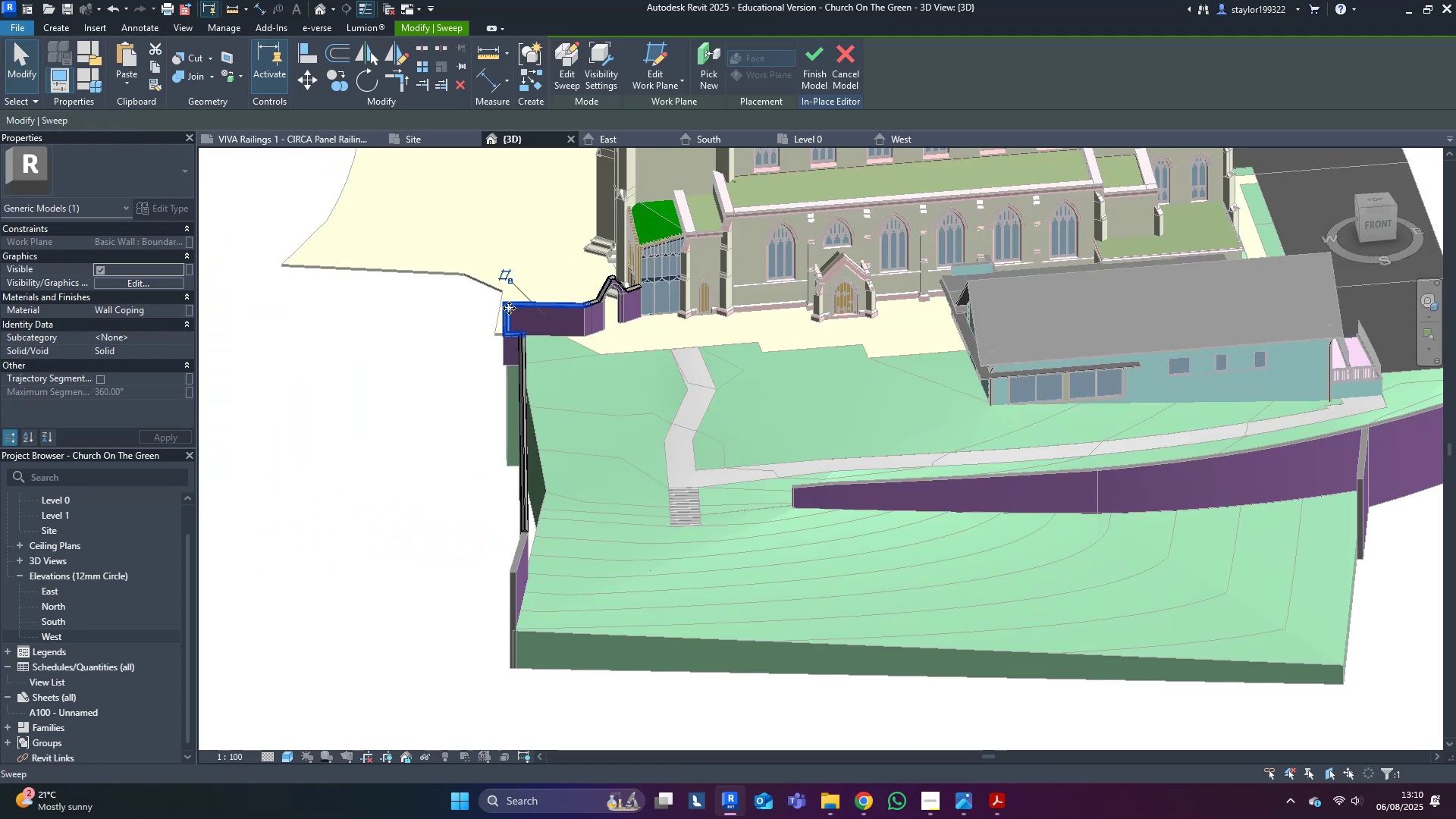 
hold_key(key=ControlLeft, duration=0.84)
 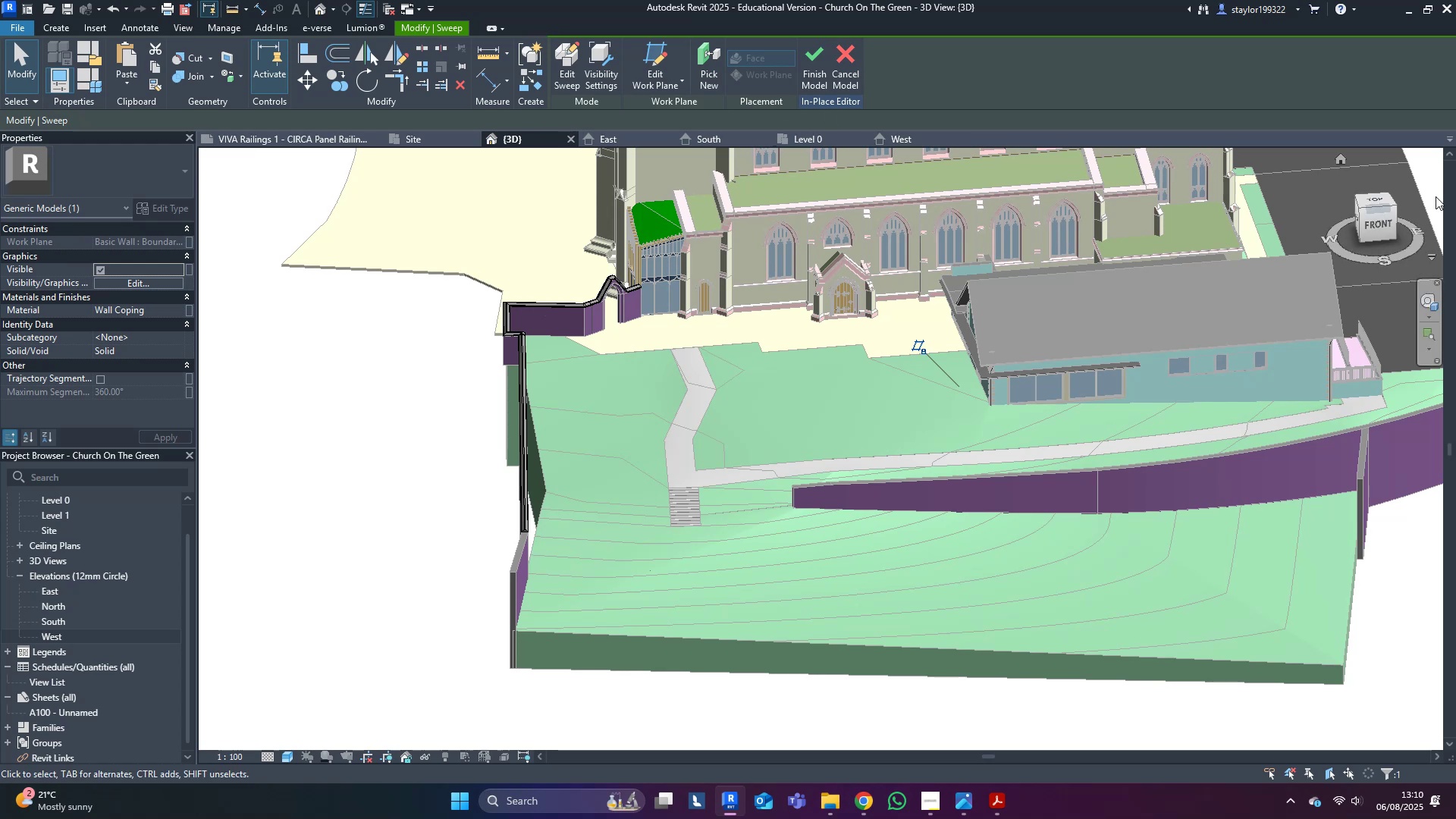 
left_click([1380, 195])
 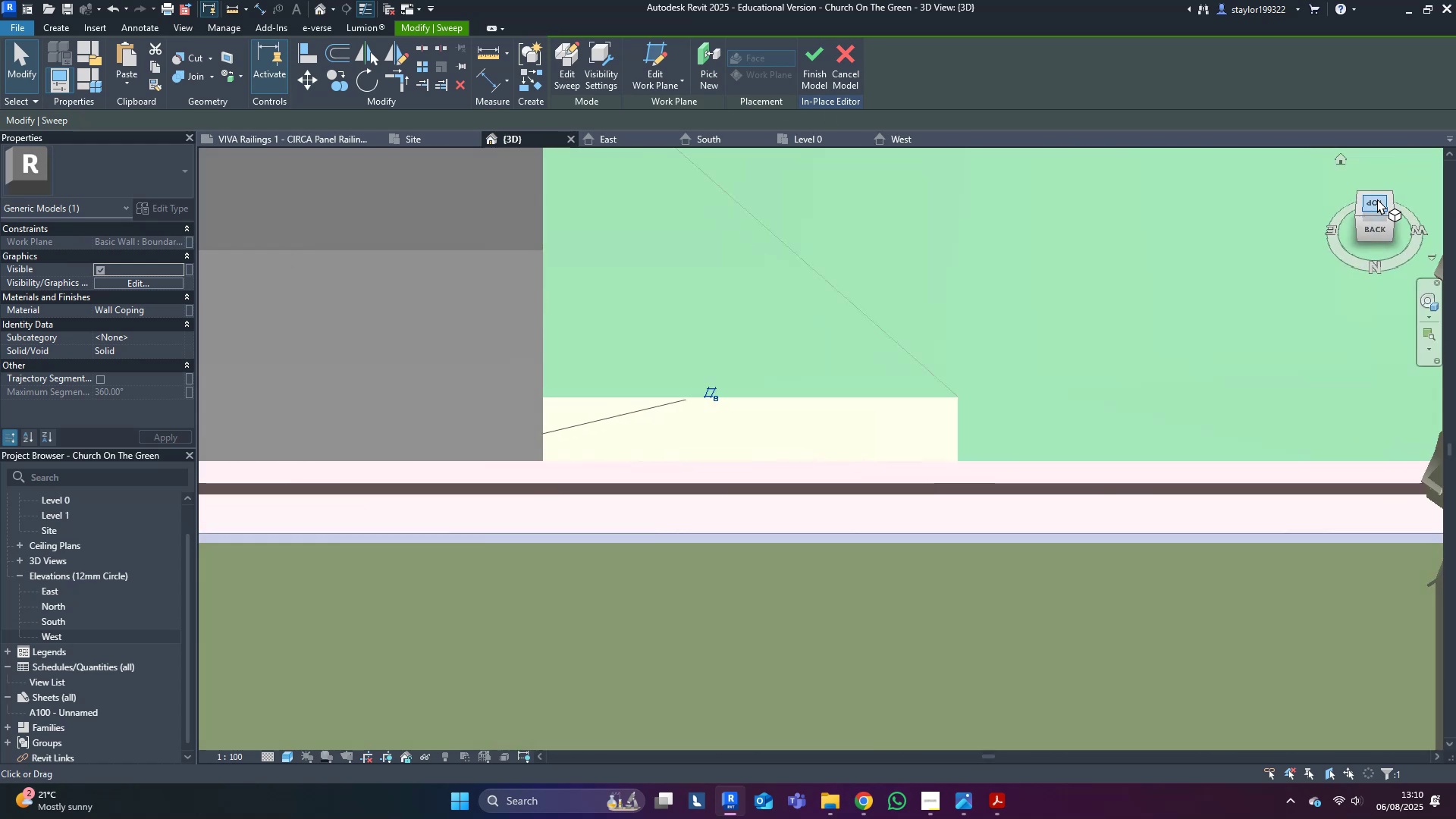 
left_click([1379, 204])
 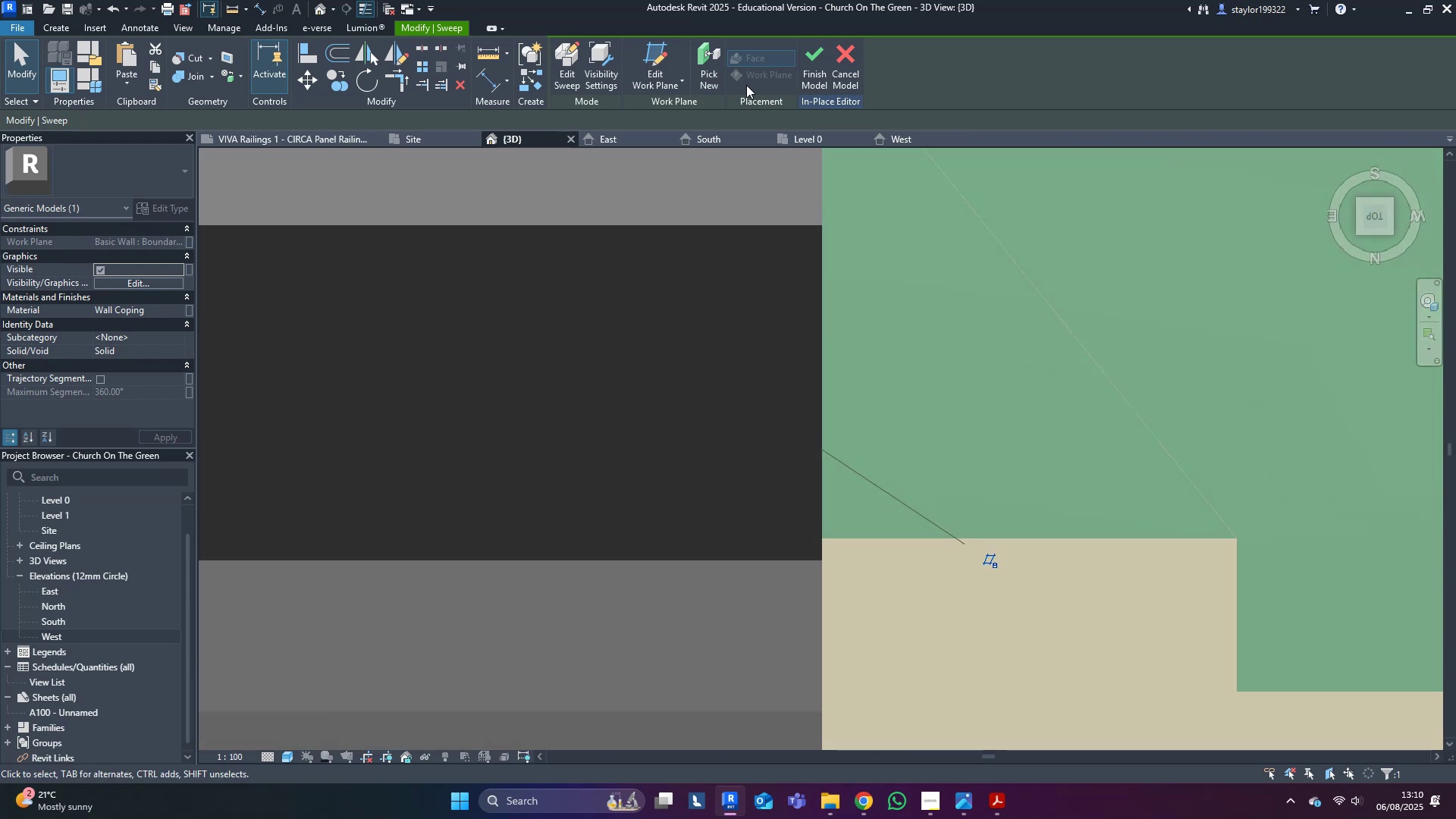 
left_click([700, 58])
 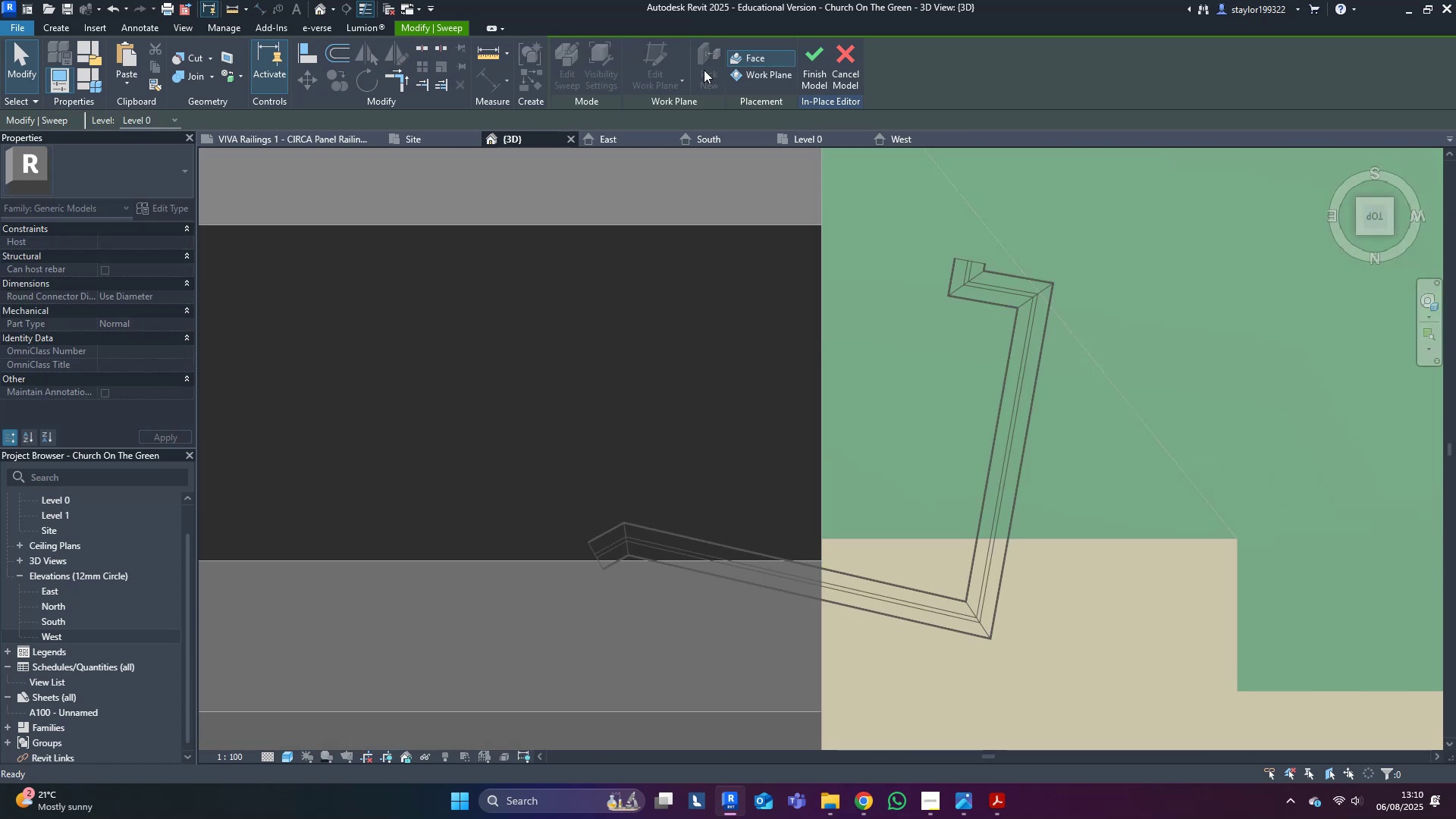 
scroll: coordinate [990, 444], scroll_direction: down, amount: 16.0
 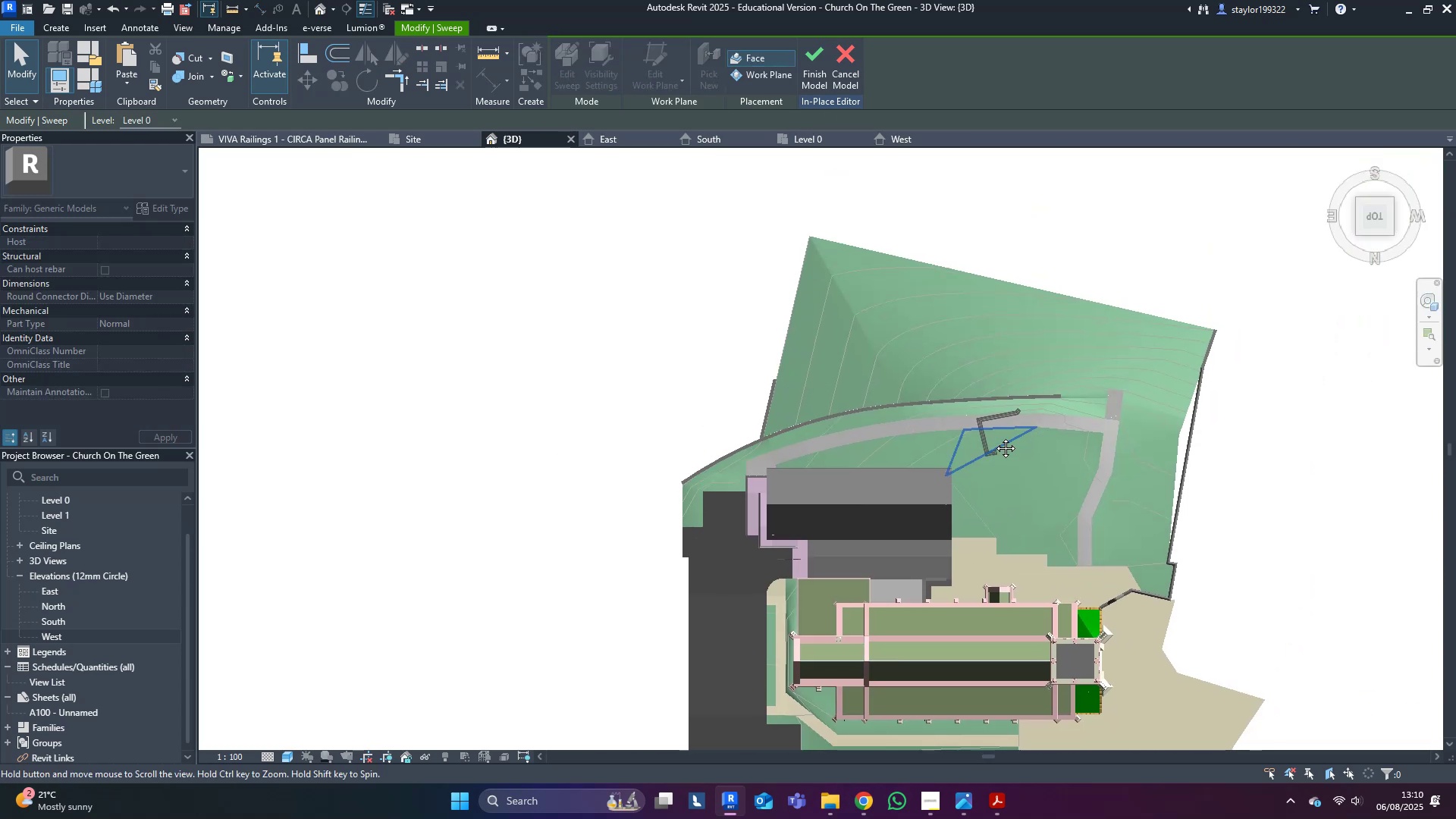 
scroll: coordinate [996, 429], scroll_direction: up, amount: 16.0
 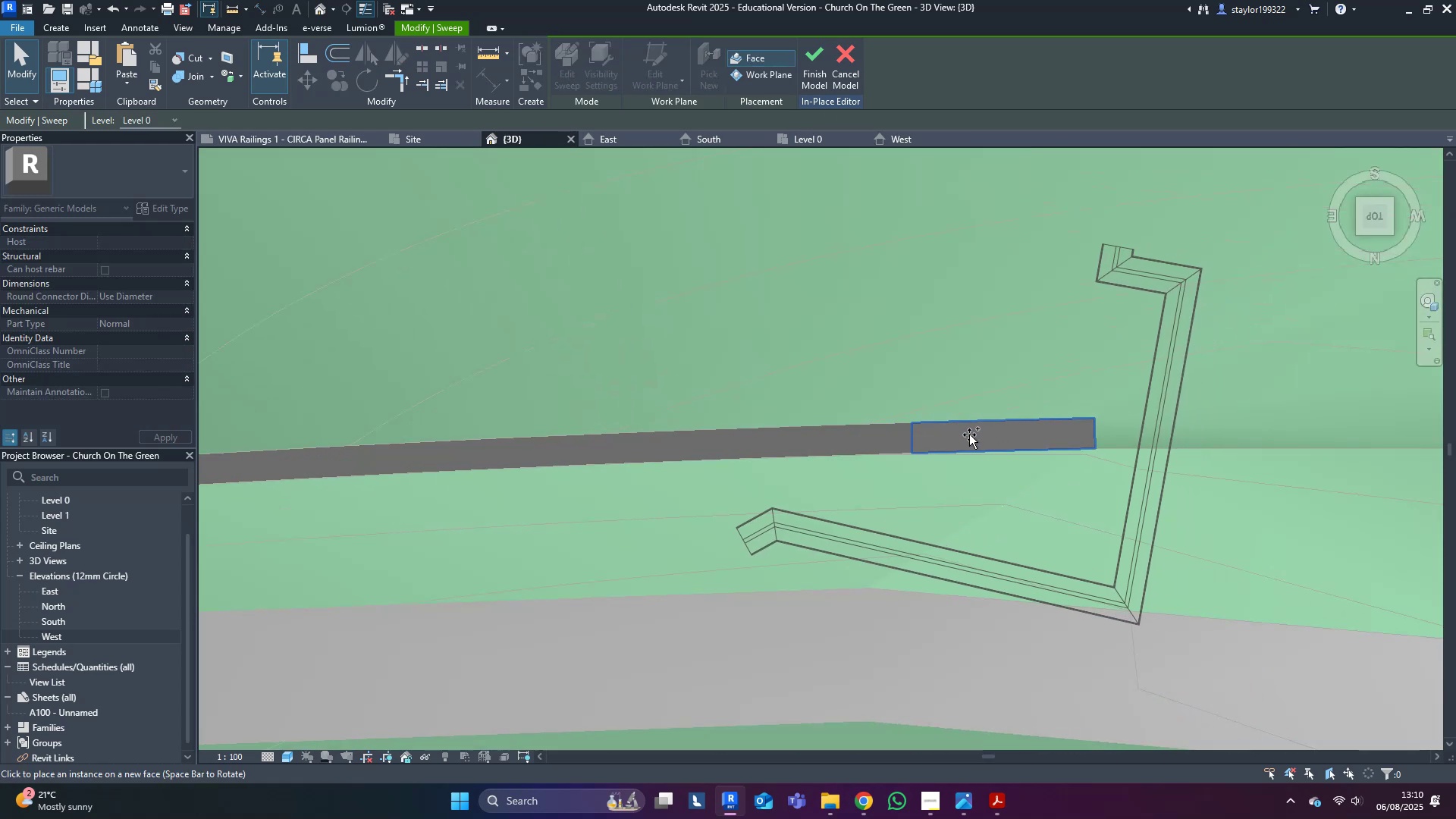 
left_click([969, 435])
 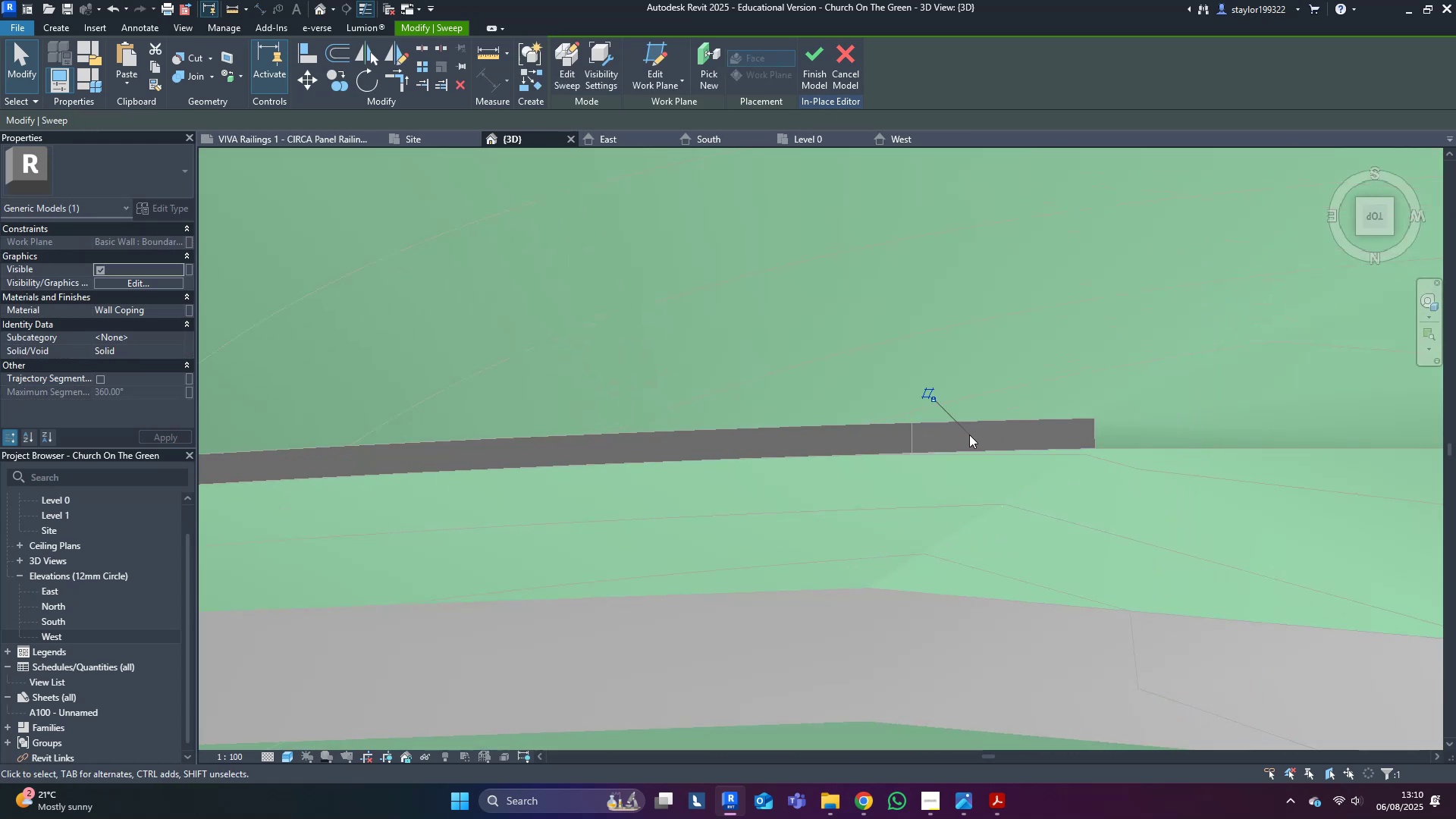 
scroll: coordinate [970, 440], scroll_direction: down, amount: 4.0
 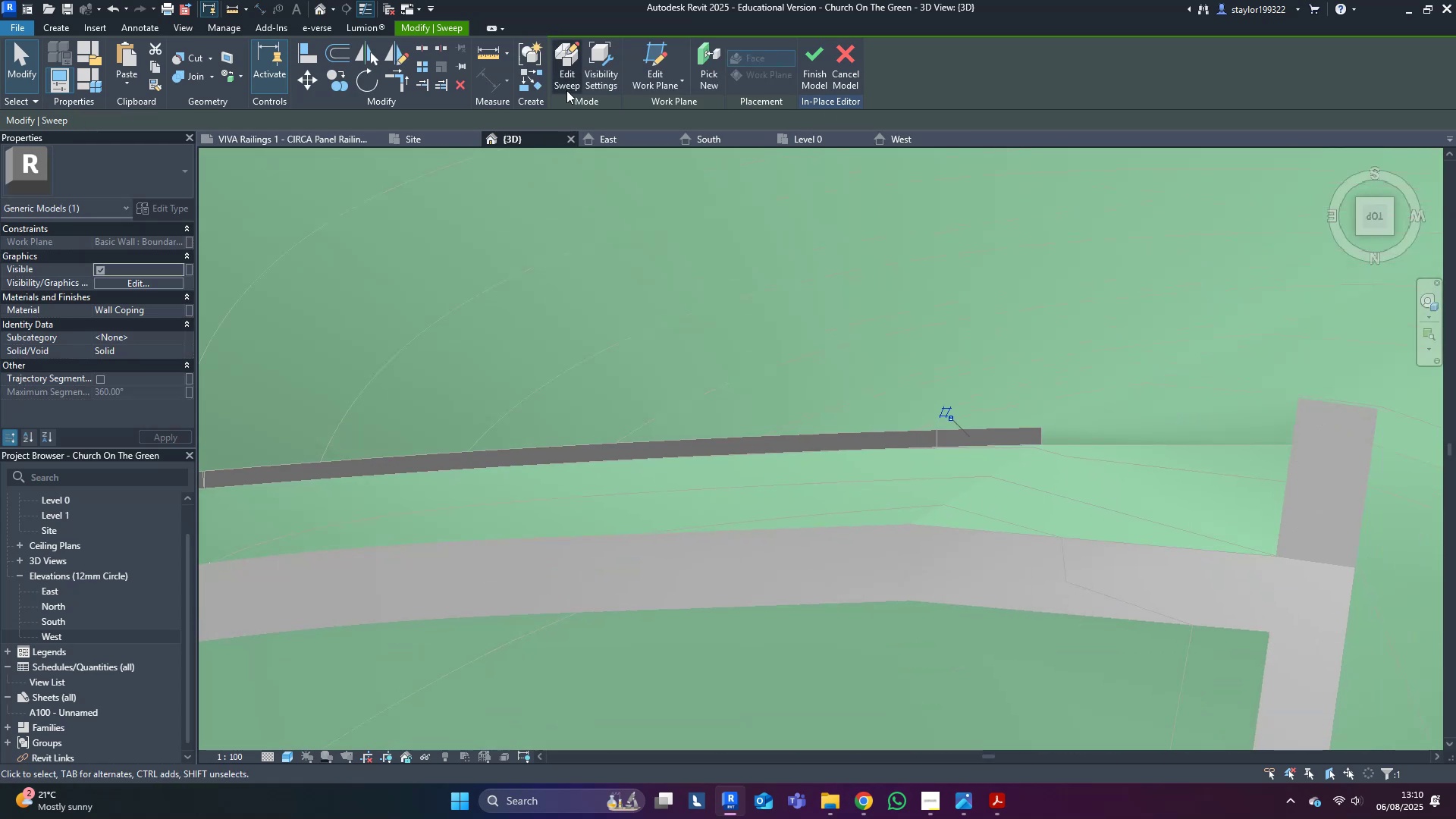 
left_click([573, 64])
 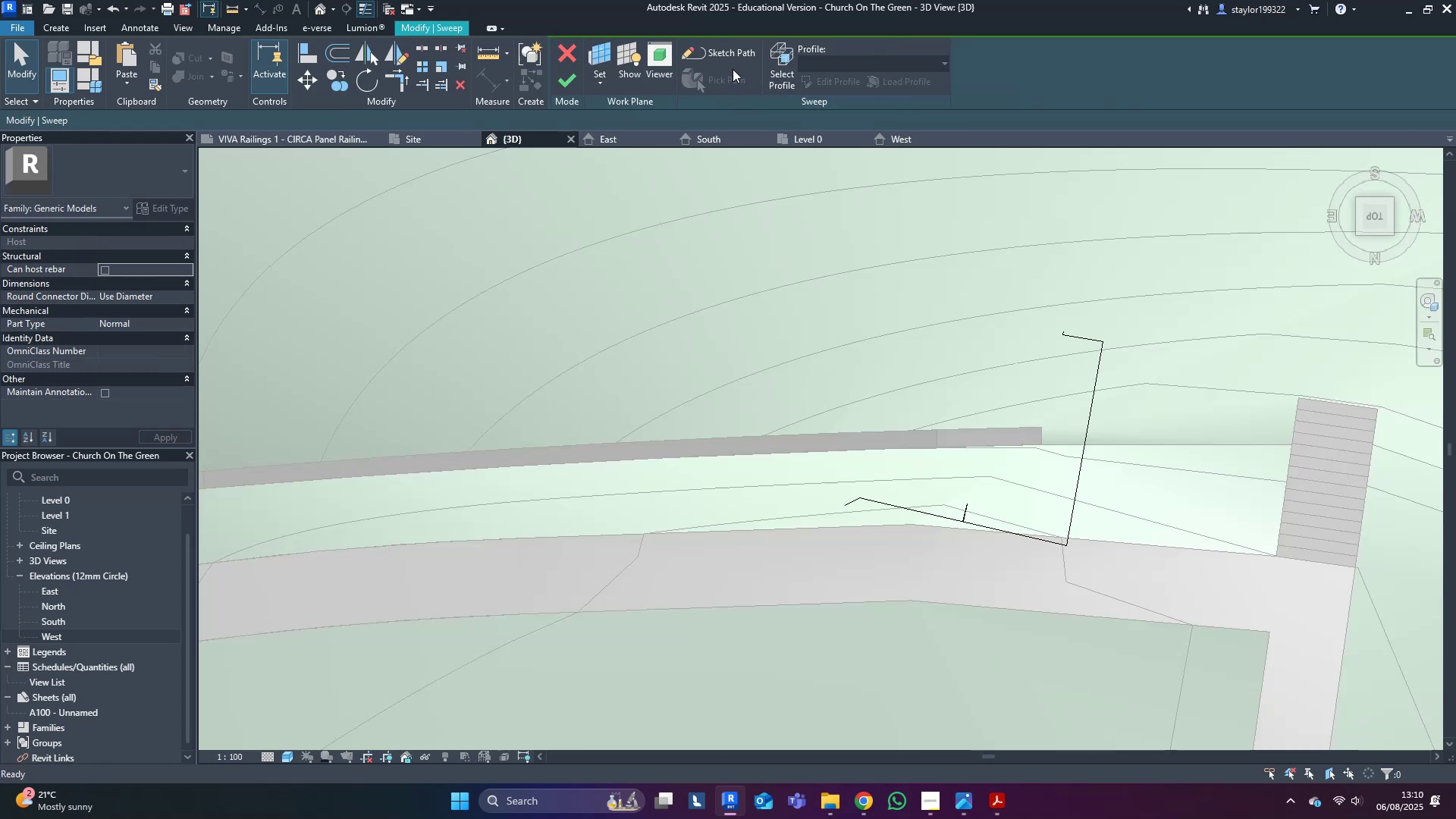 
left_click([730, 56])
 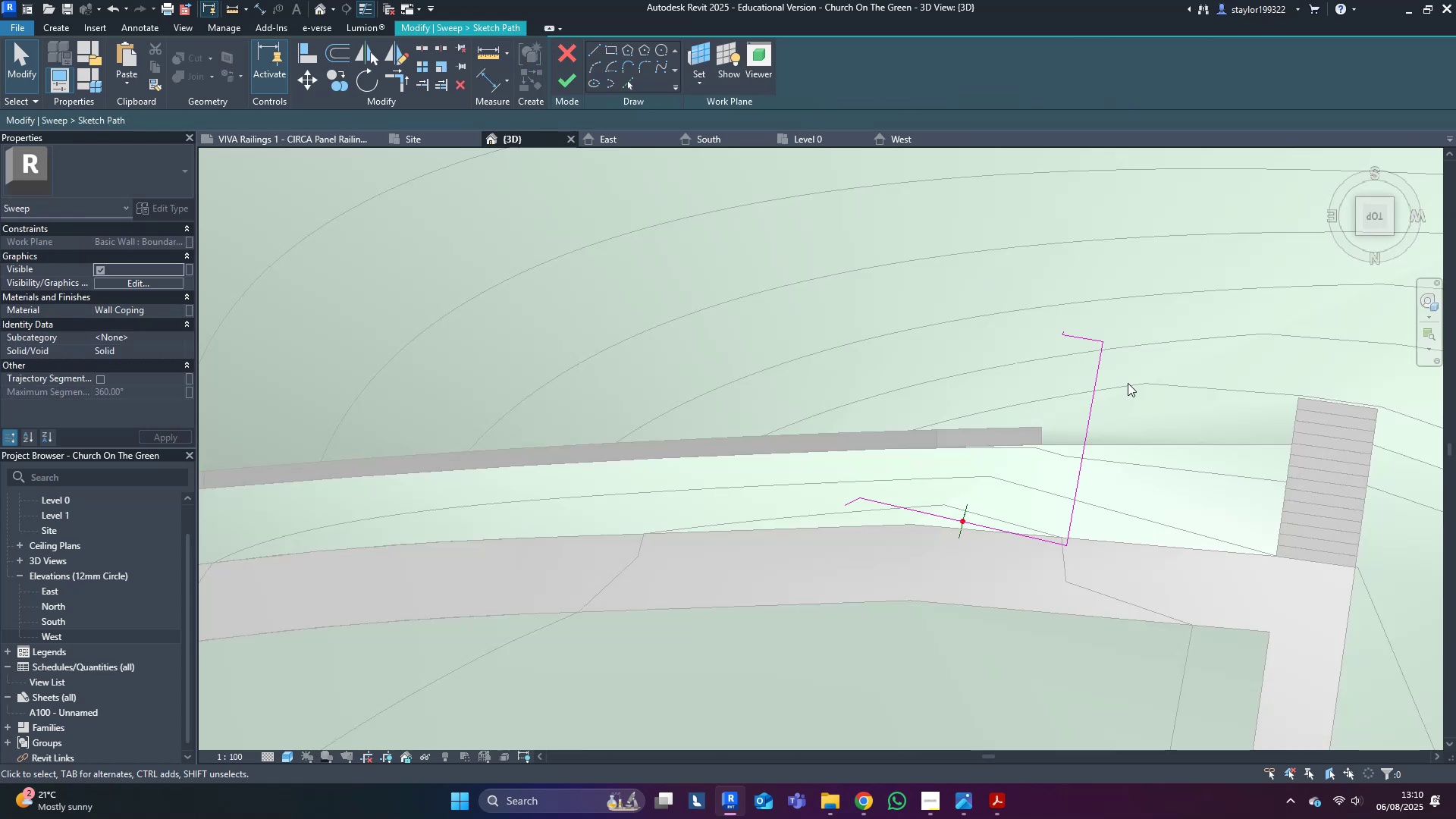 
key(Tab)
 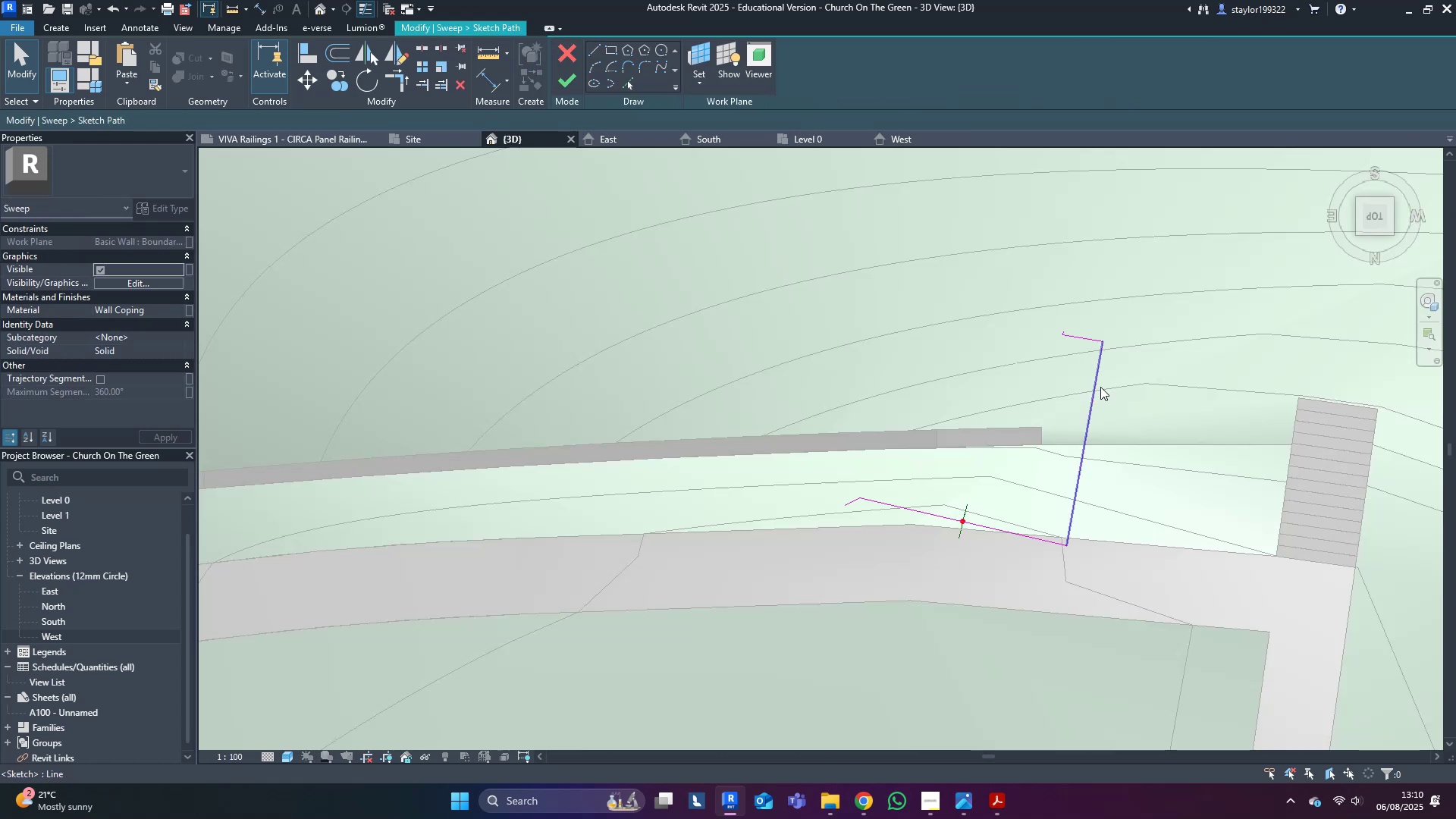 
key(Tab)
 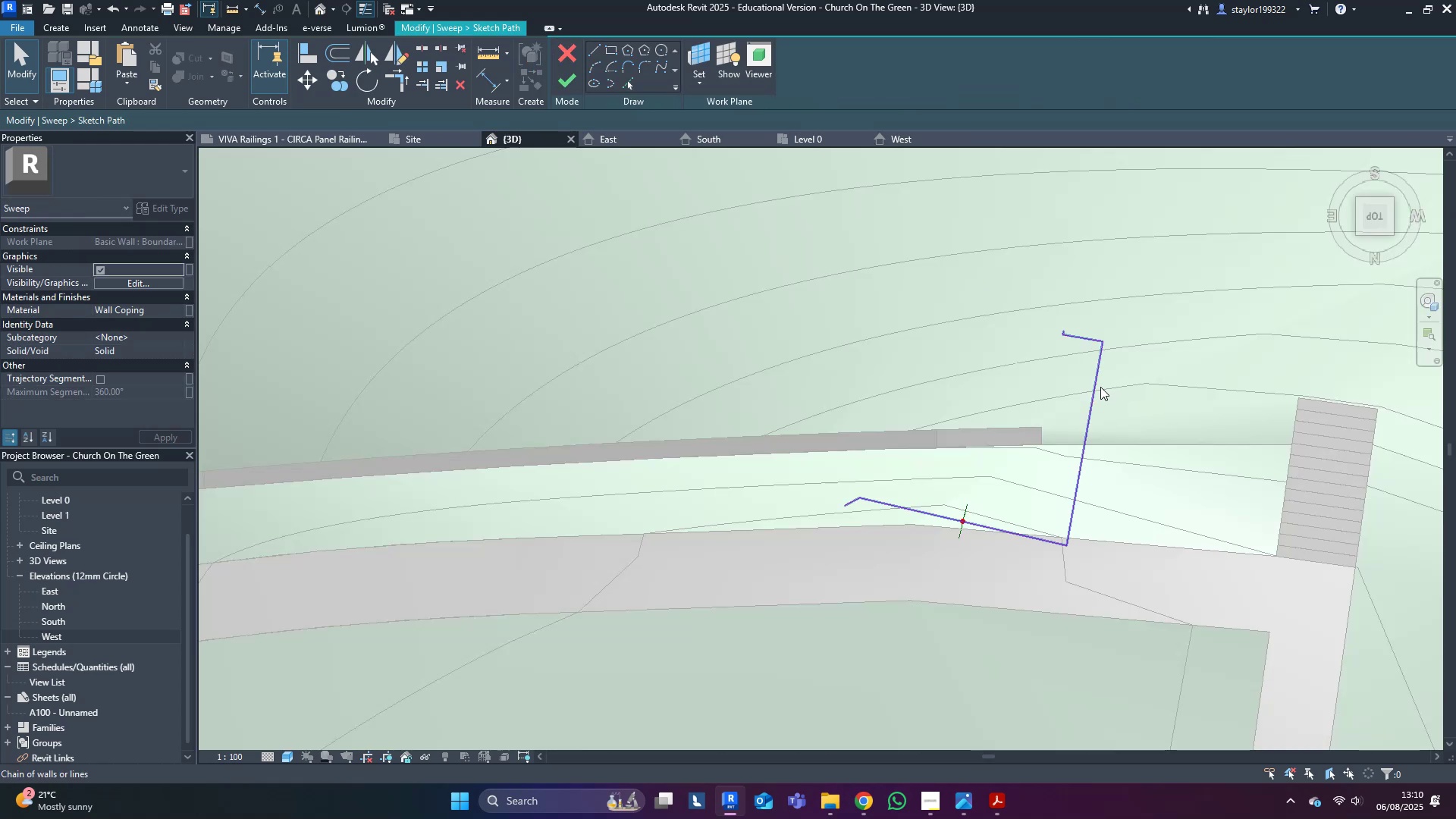 
left_click([1100, 387])
 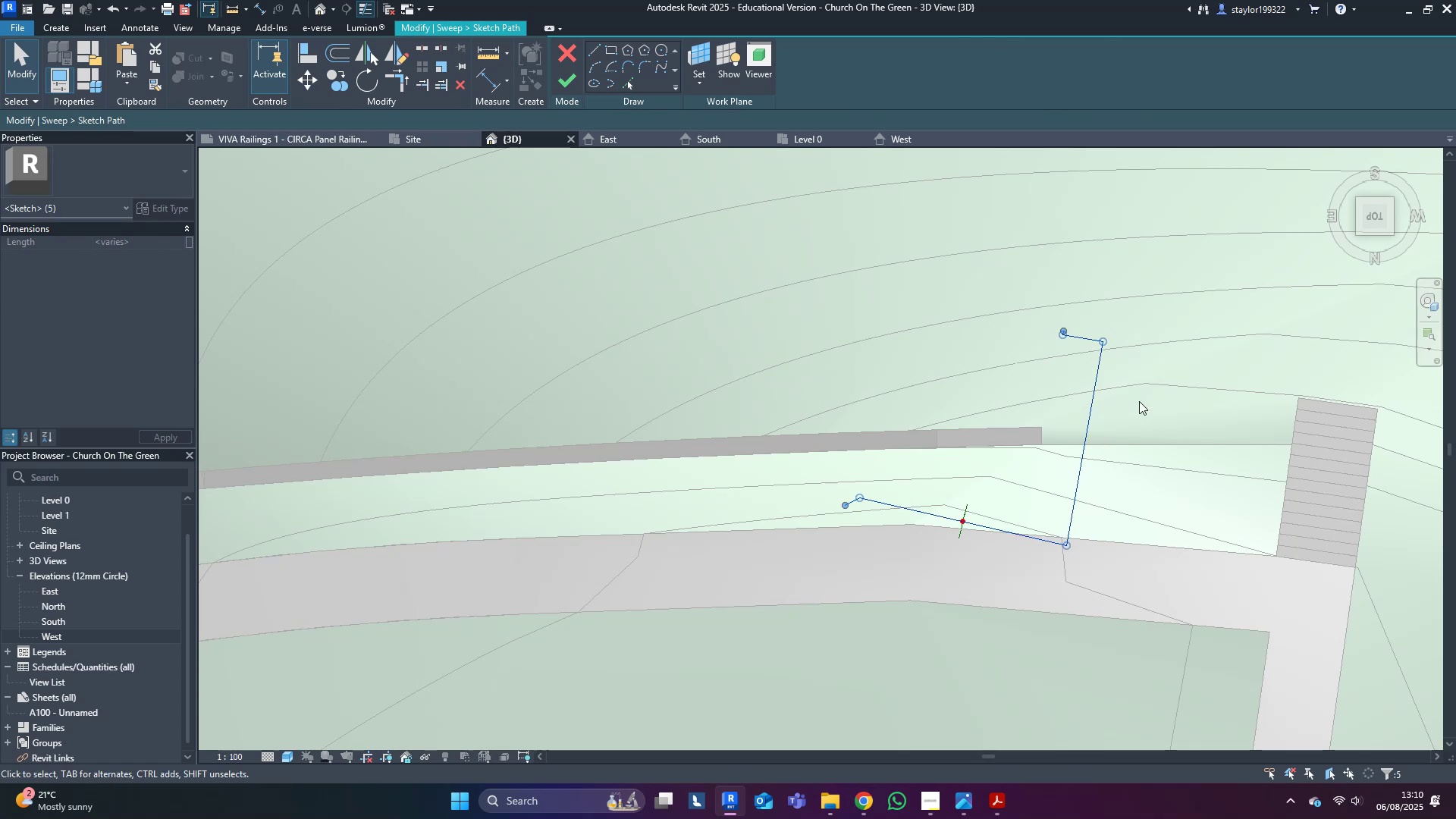 
hold_key(key=ShiftLeft, duration=0.6)
 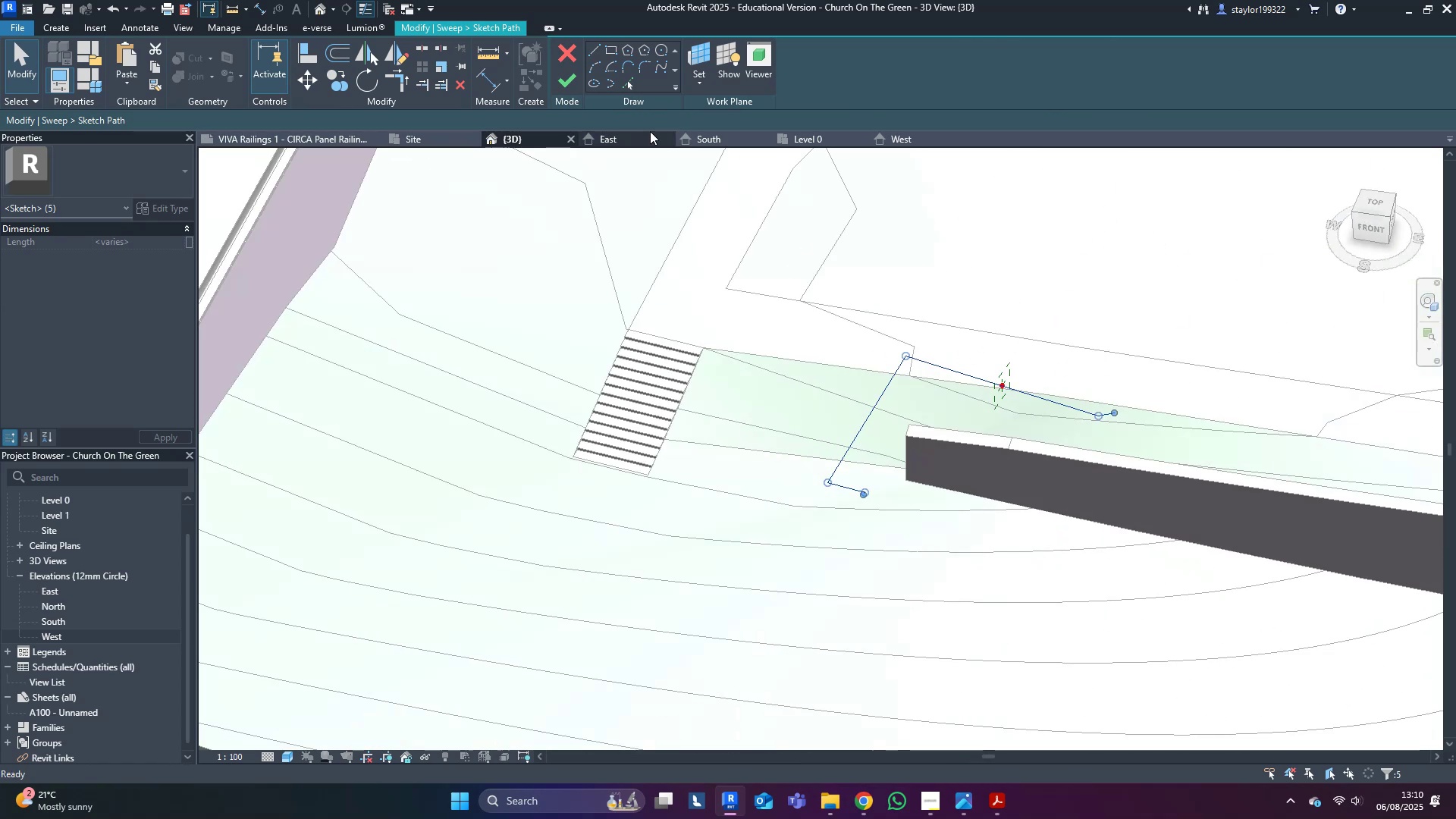 
hold_key(key=ShiftLeft, duration=0.31)
 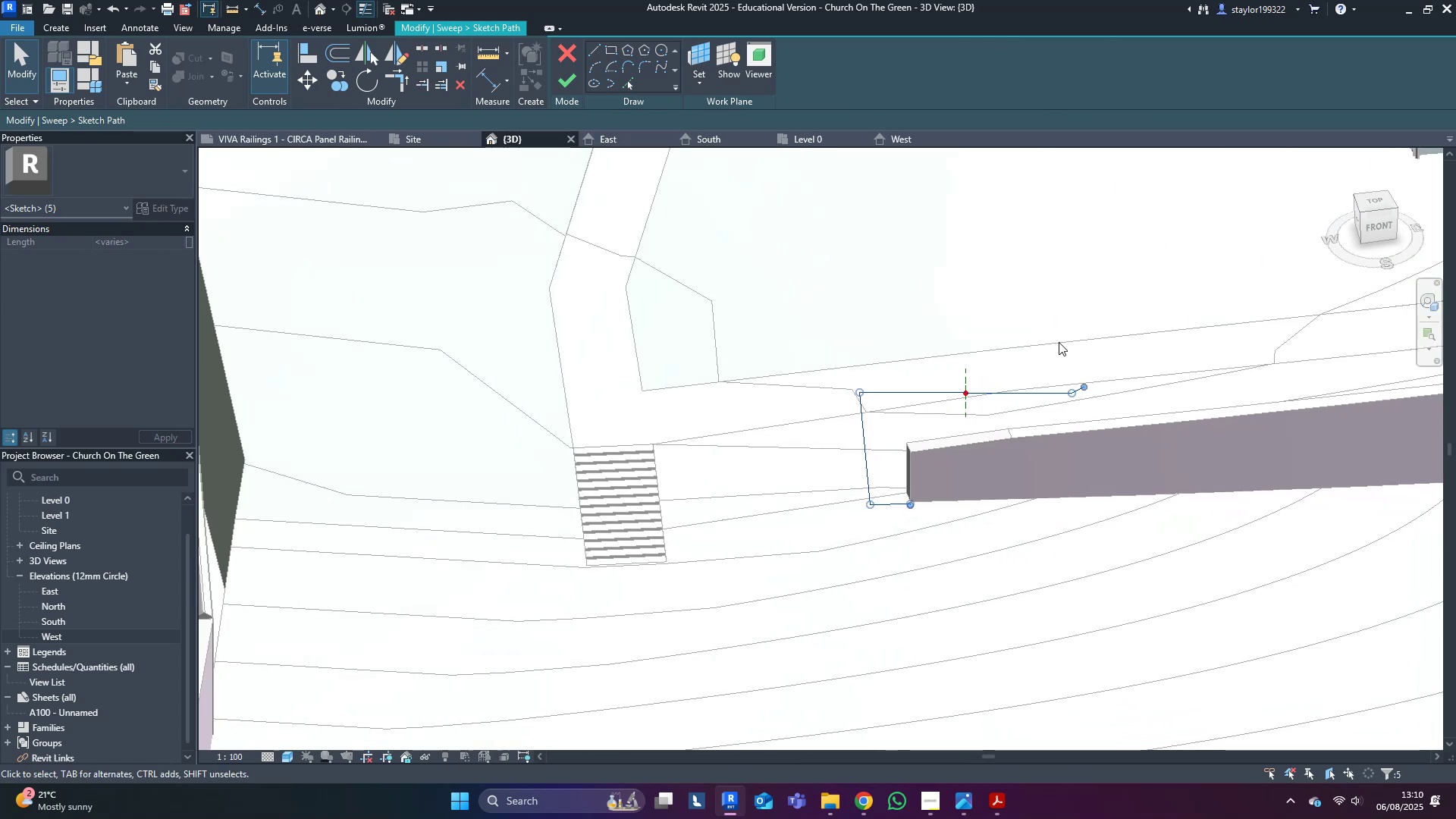 
key(Delete)
 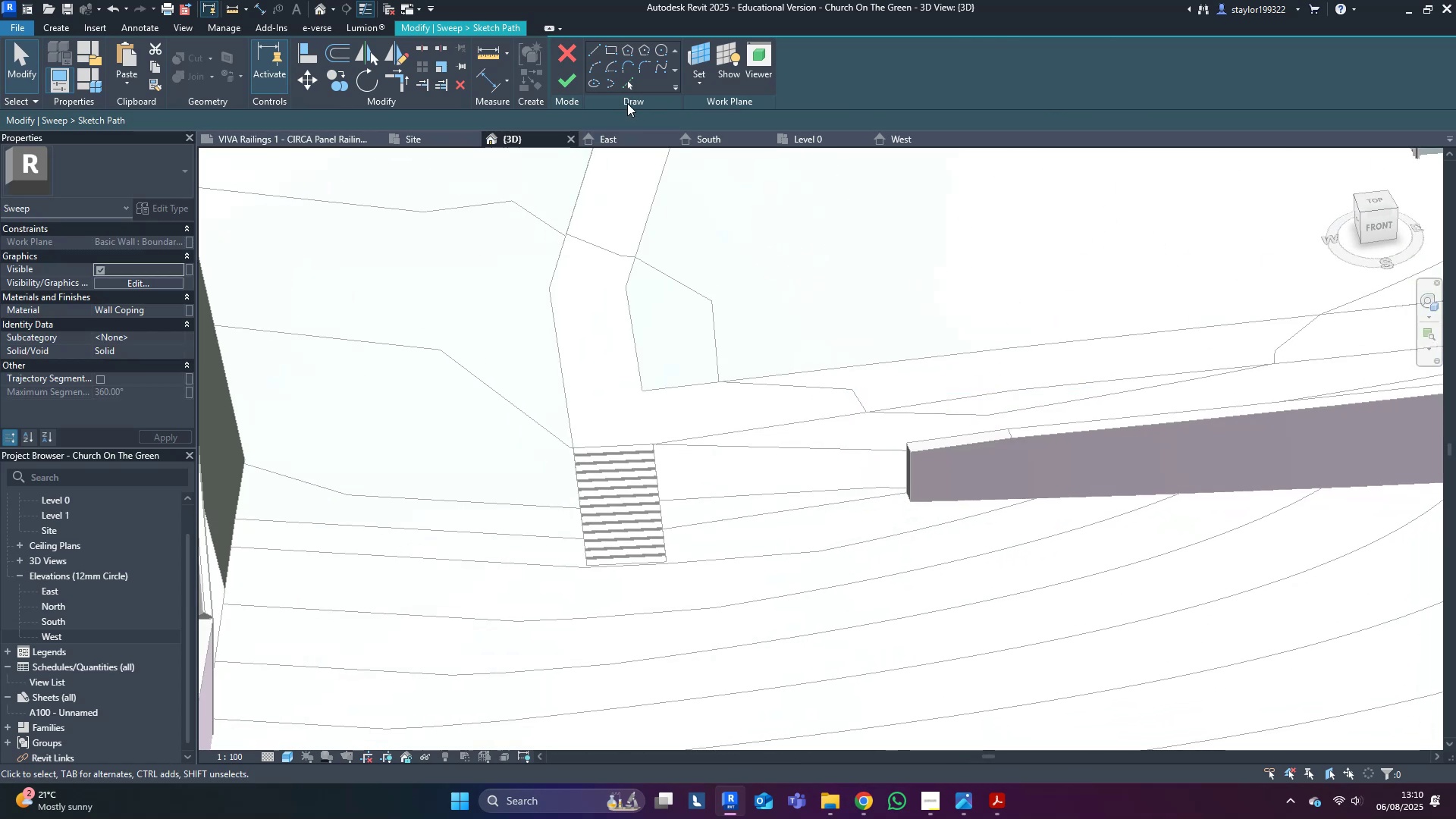 
left_click([628, 83])
 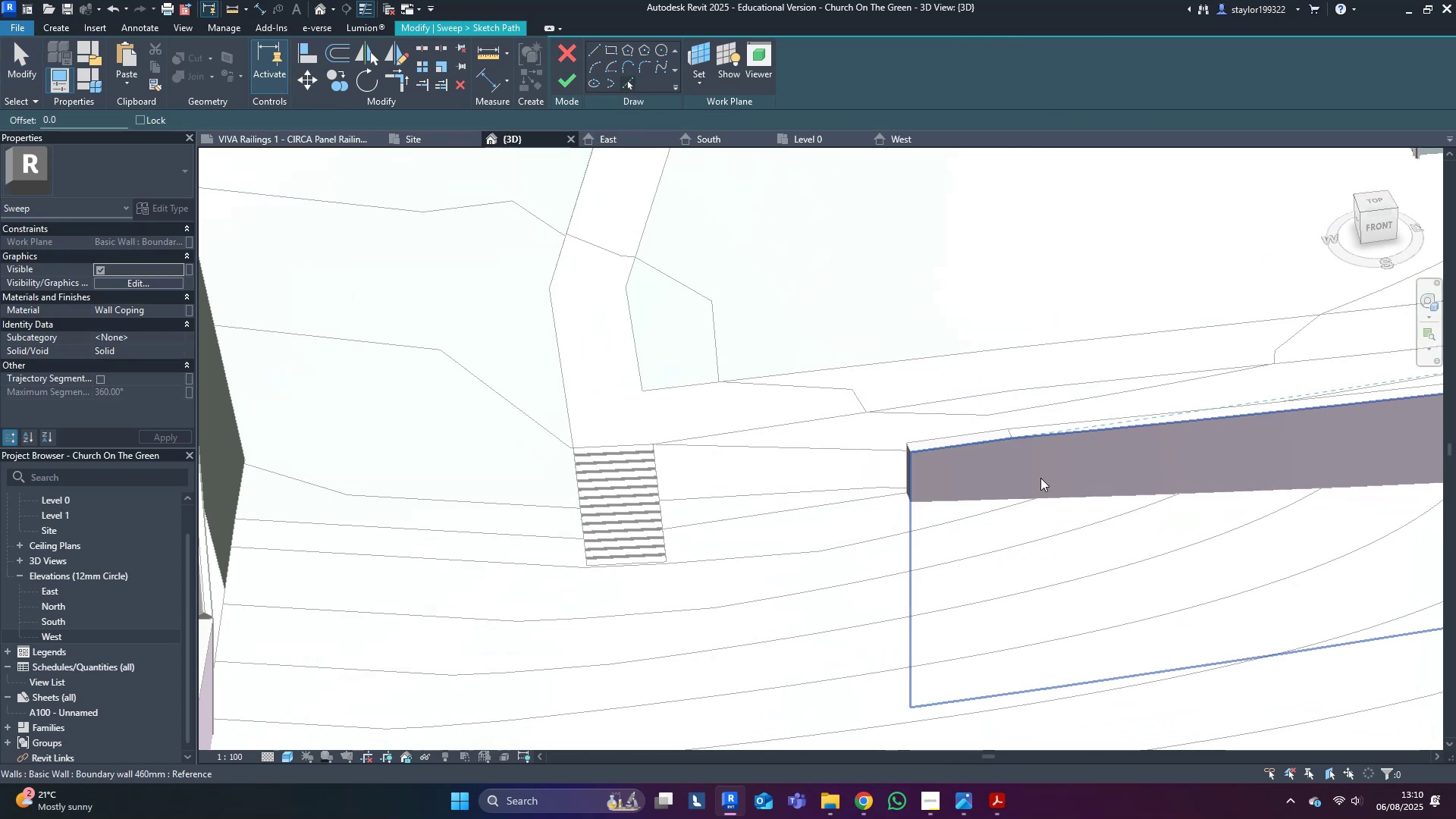 
left_click([979, 463])
 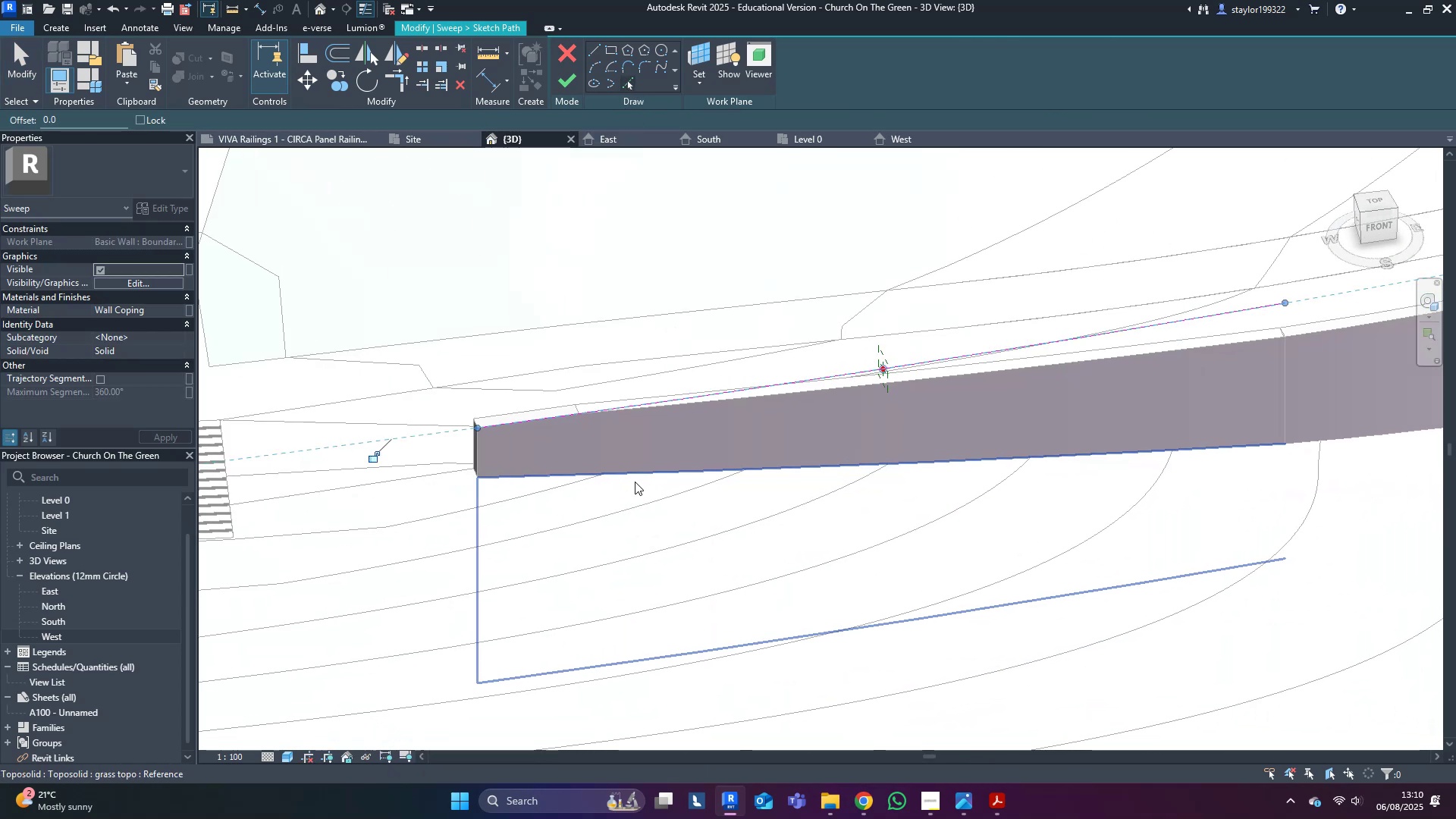 
key(Escape)
 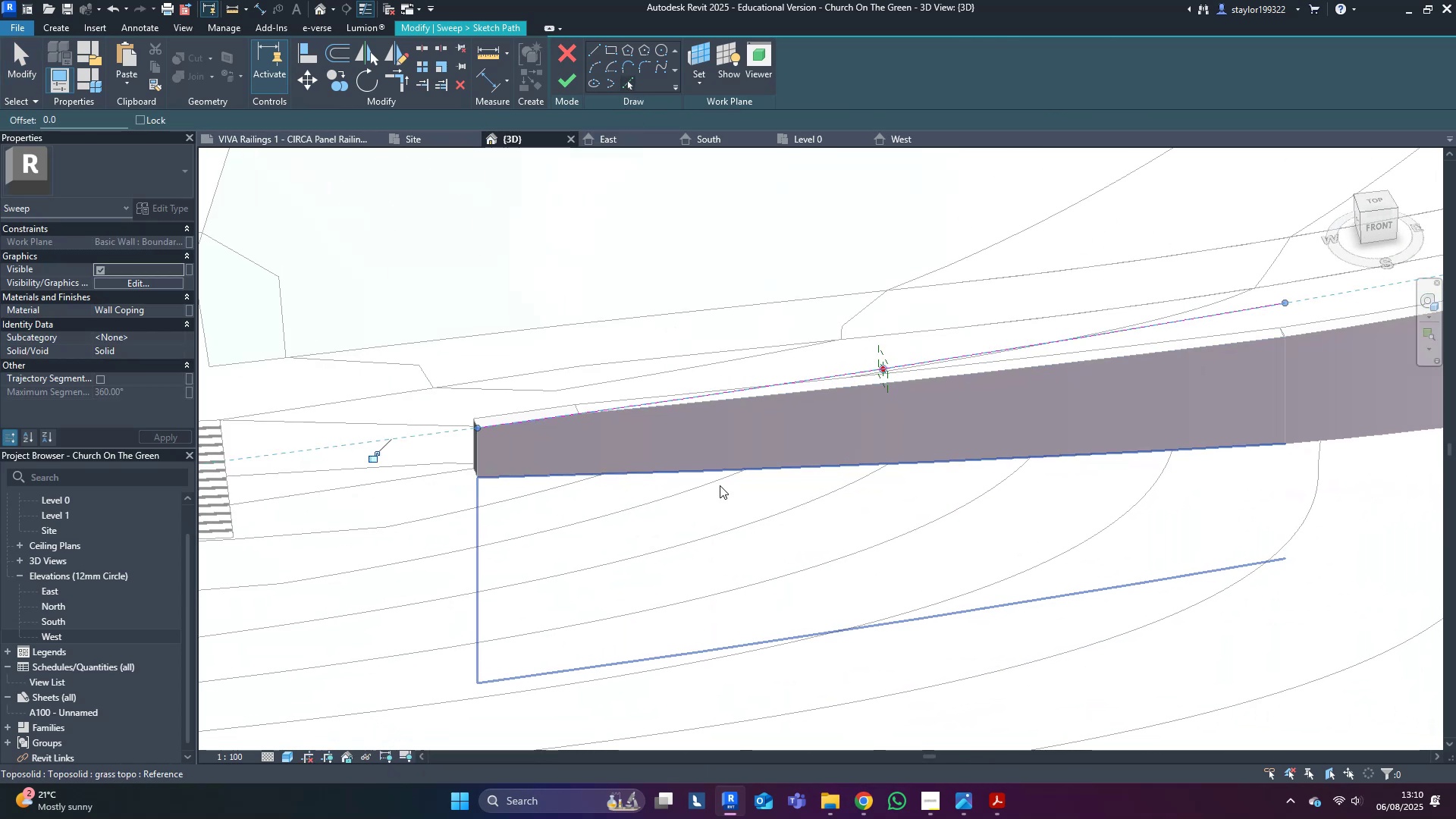 
scroll: coordinate [832, 480], scroll_direction: down, amount: 3.0
 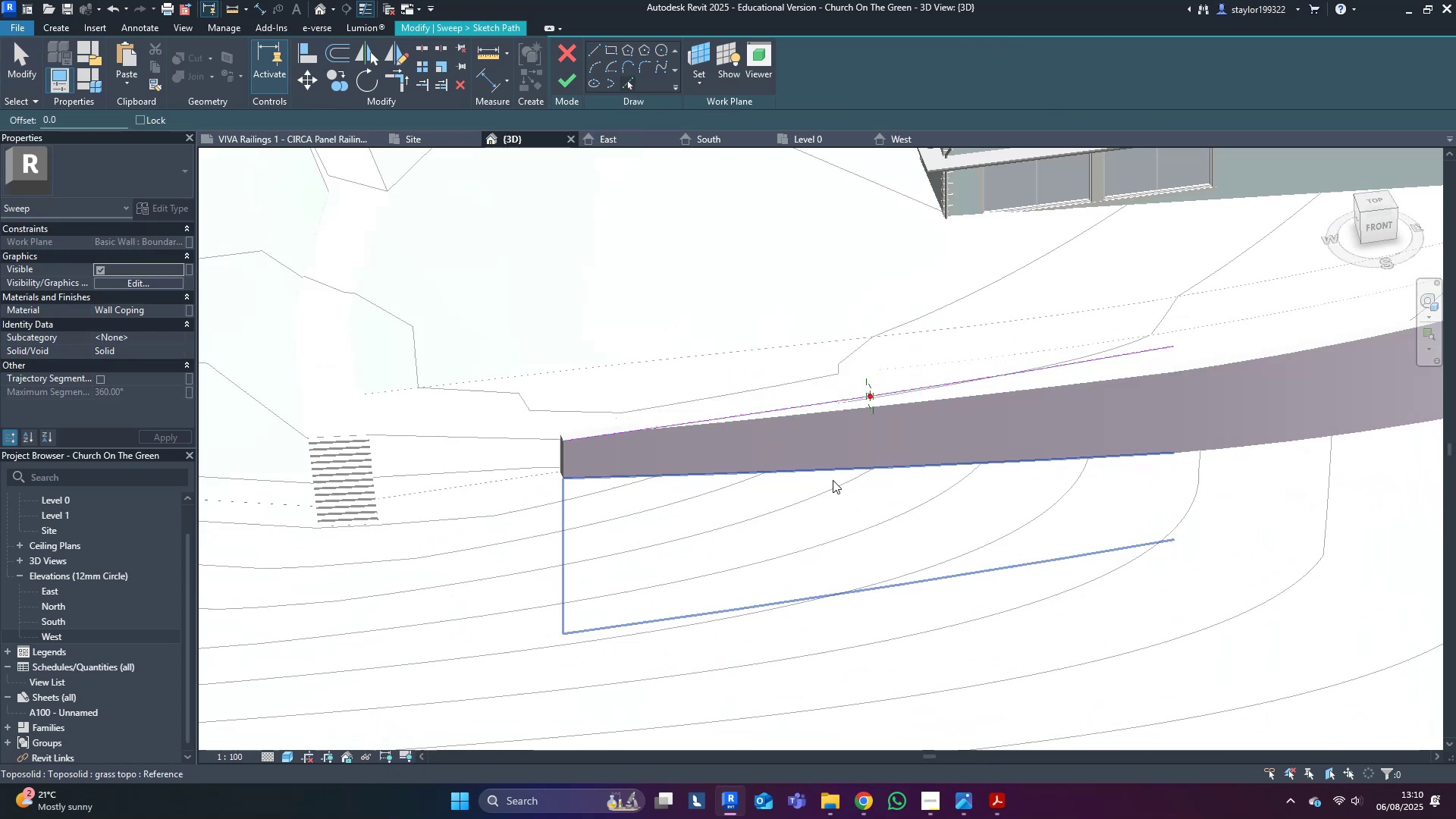 
hold_key(key=ShiftLeft, duration=0.95)
 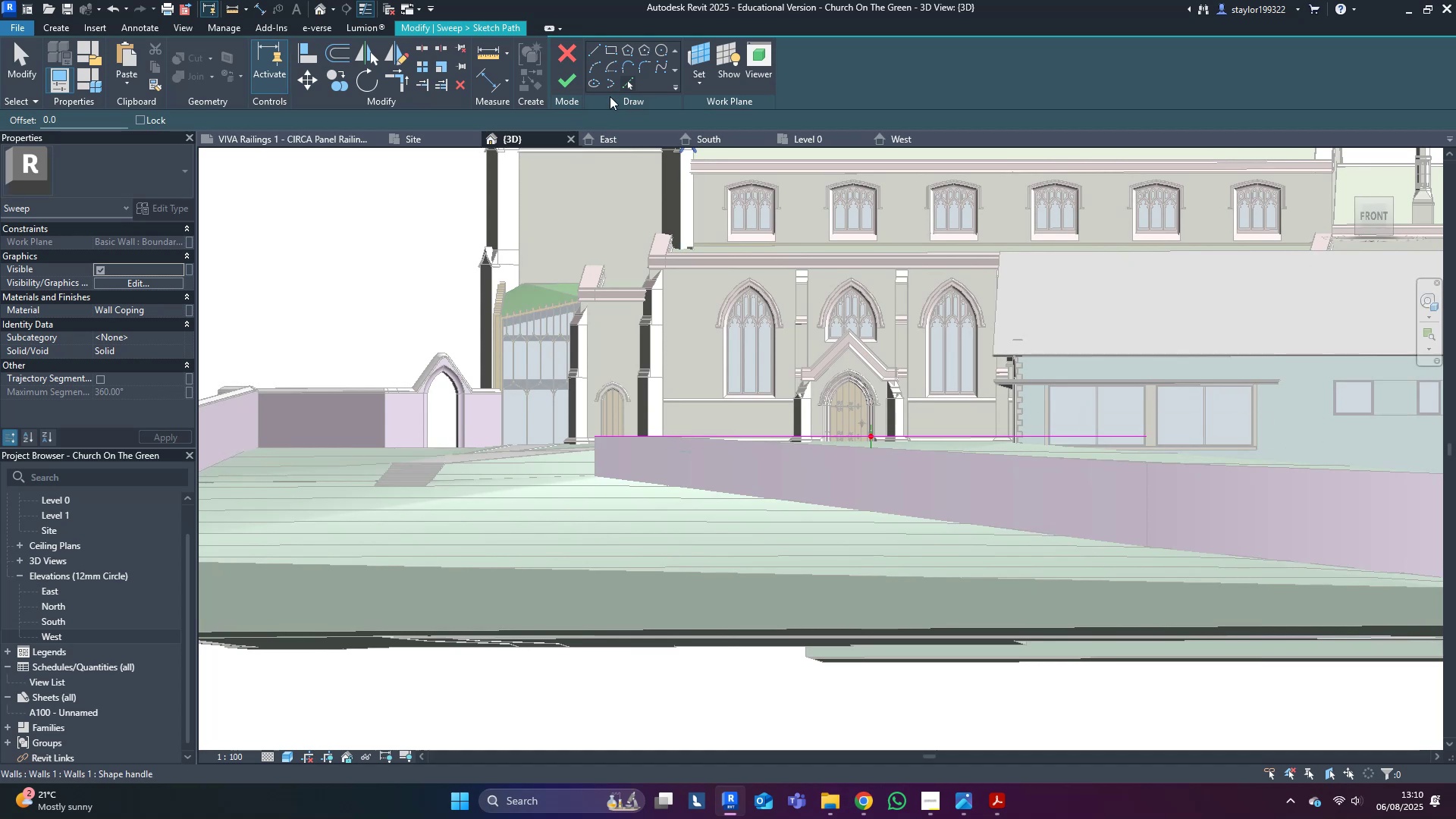 
left_click([574, 83])
 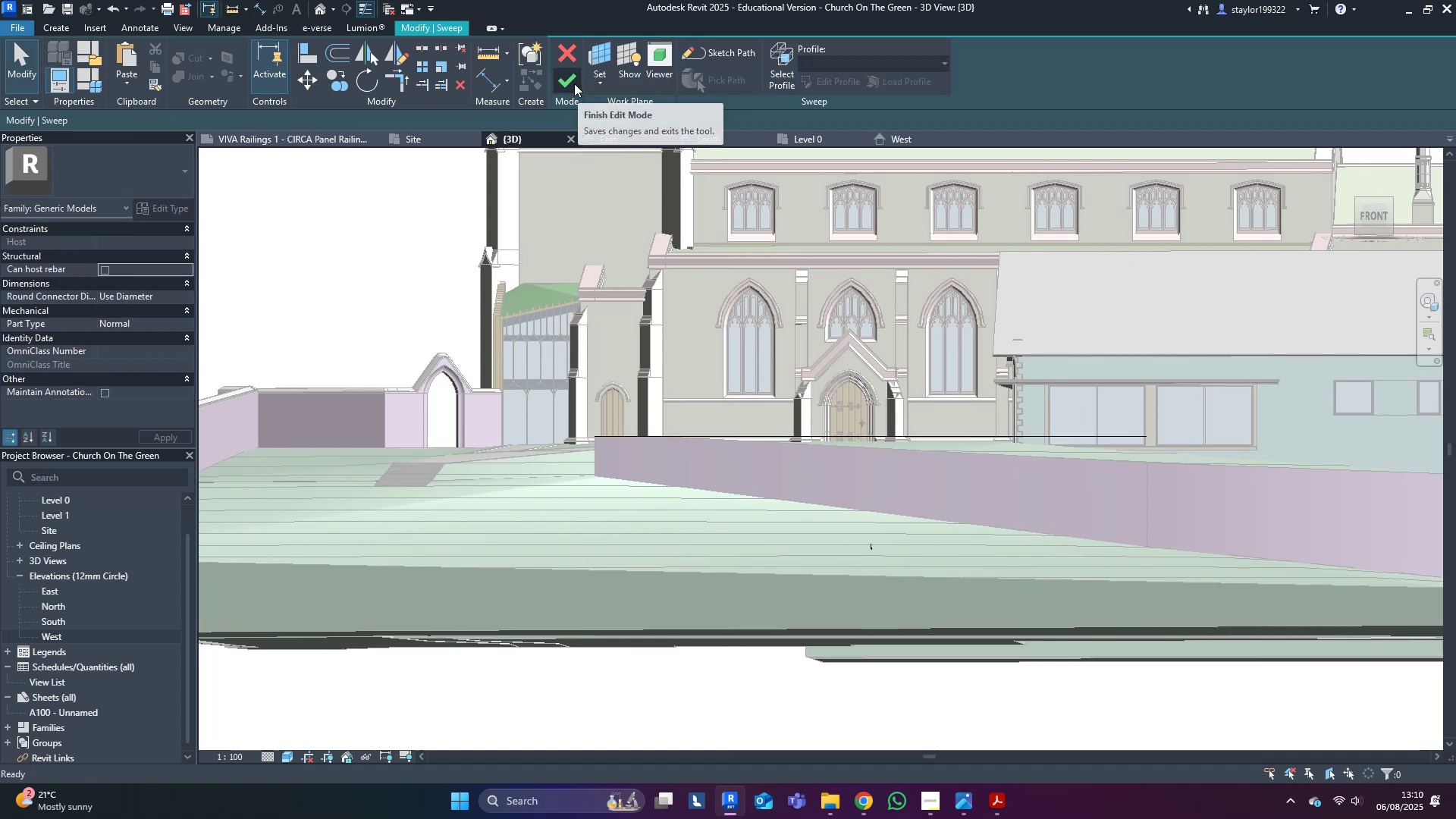 
left_click([574, 83])
 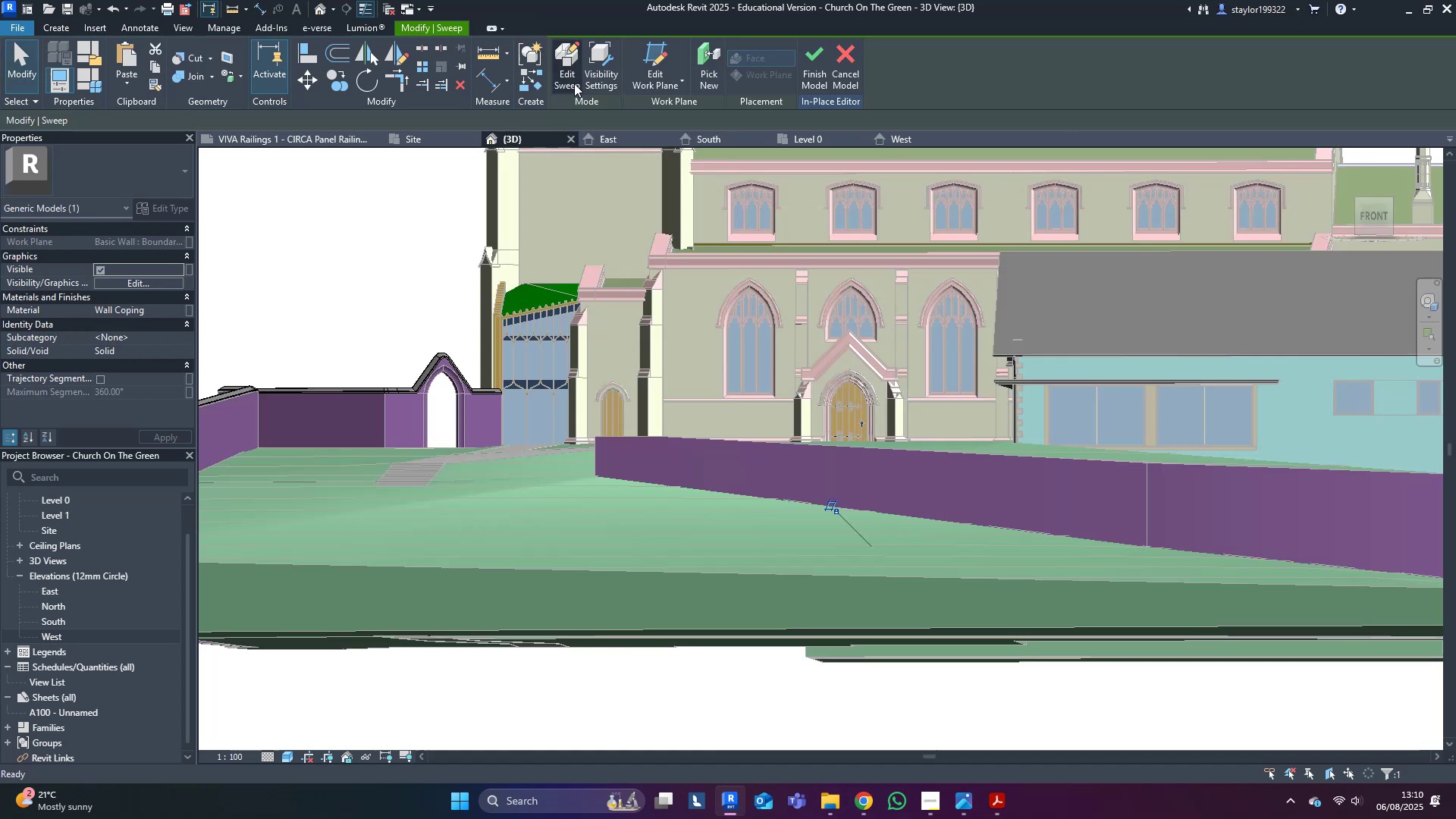 
hold_key(key=ShiftLeft, duration=0.63)
 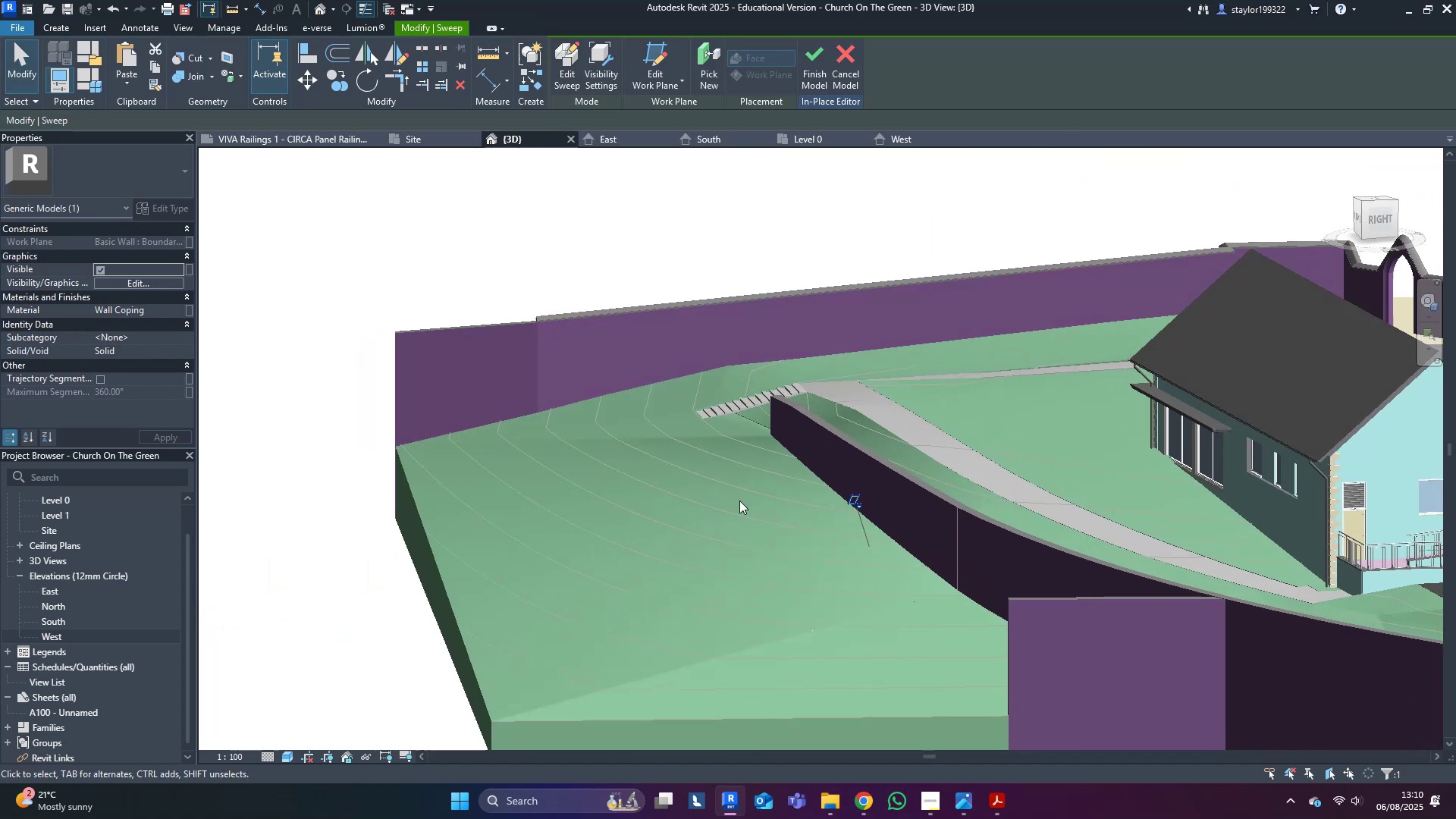 
type(wfsd)
 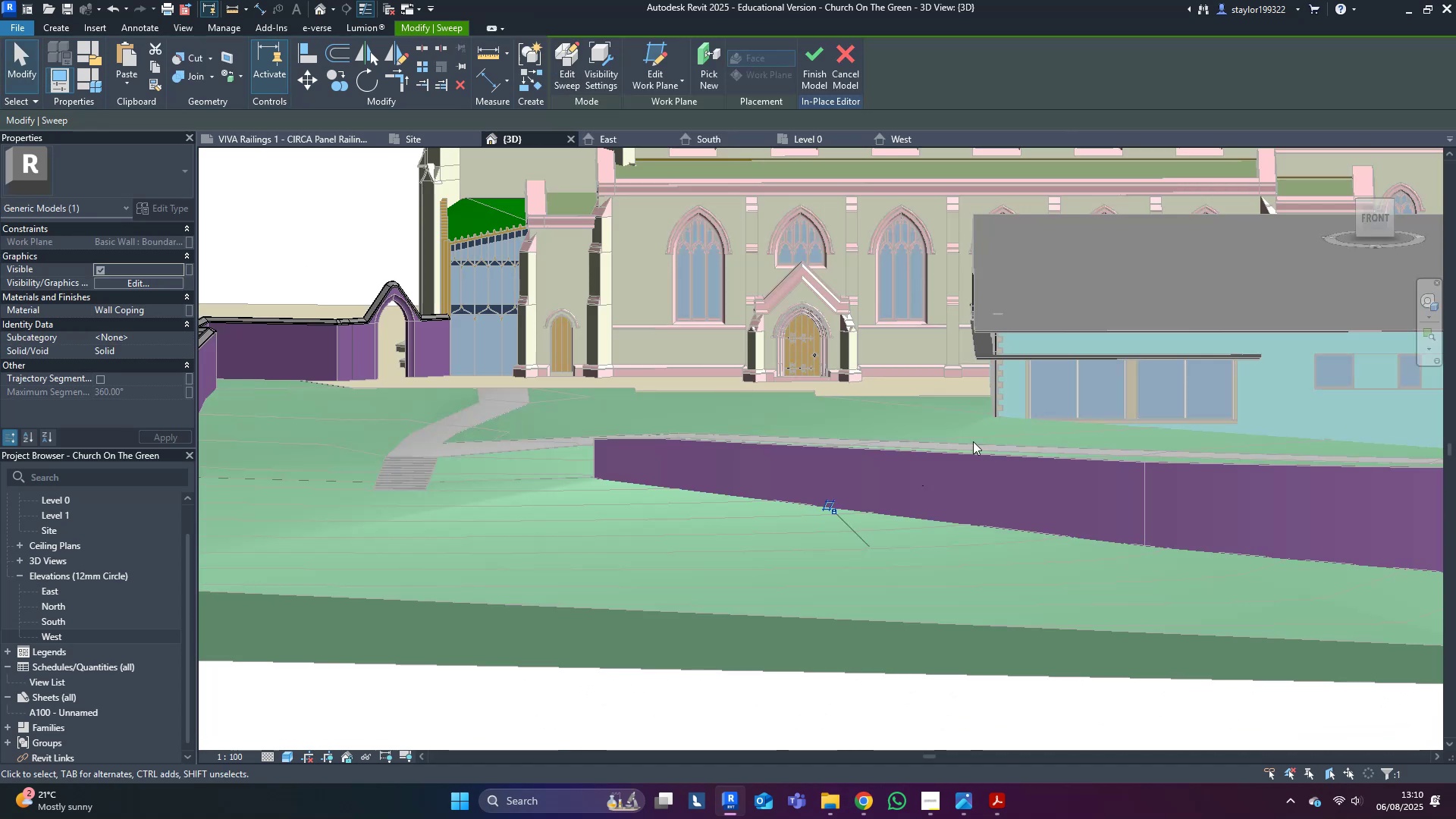 
scroll: coordinate [386, 418], scroll_direction: up, amount: 5.0
 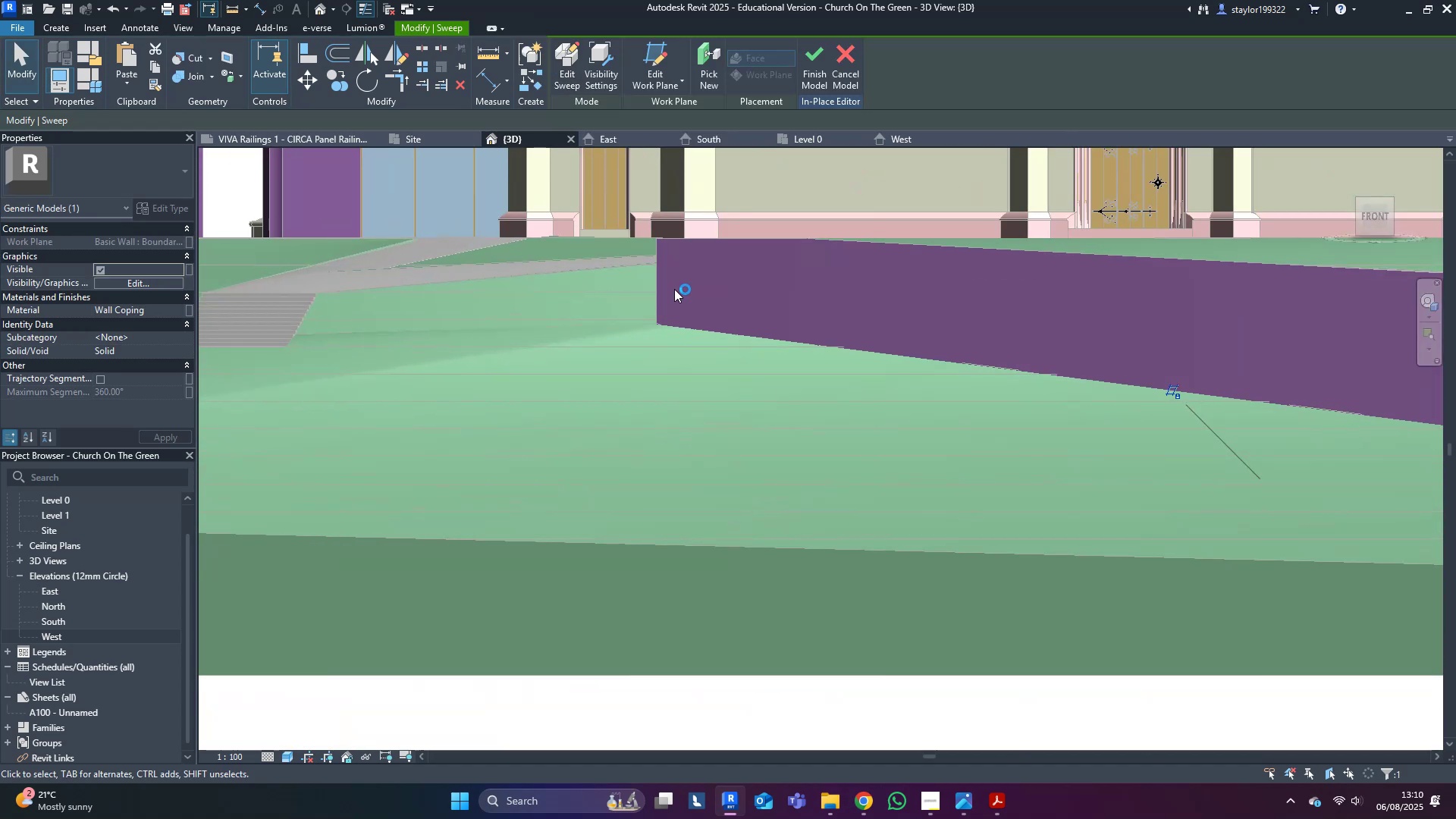 
type(wf)
 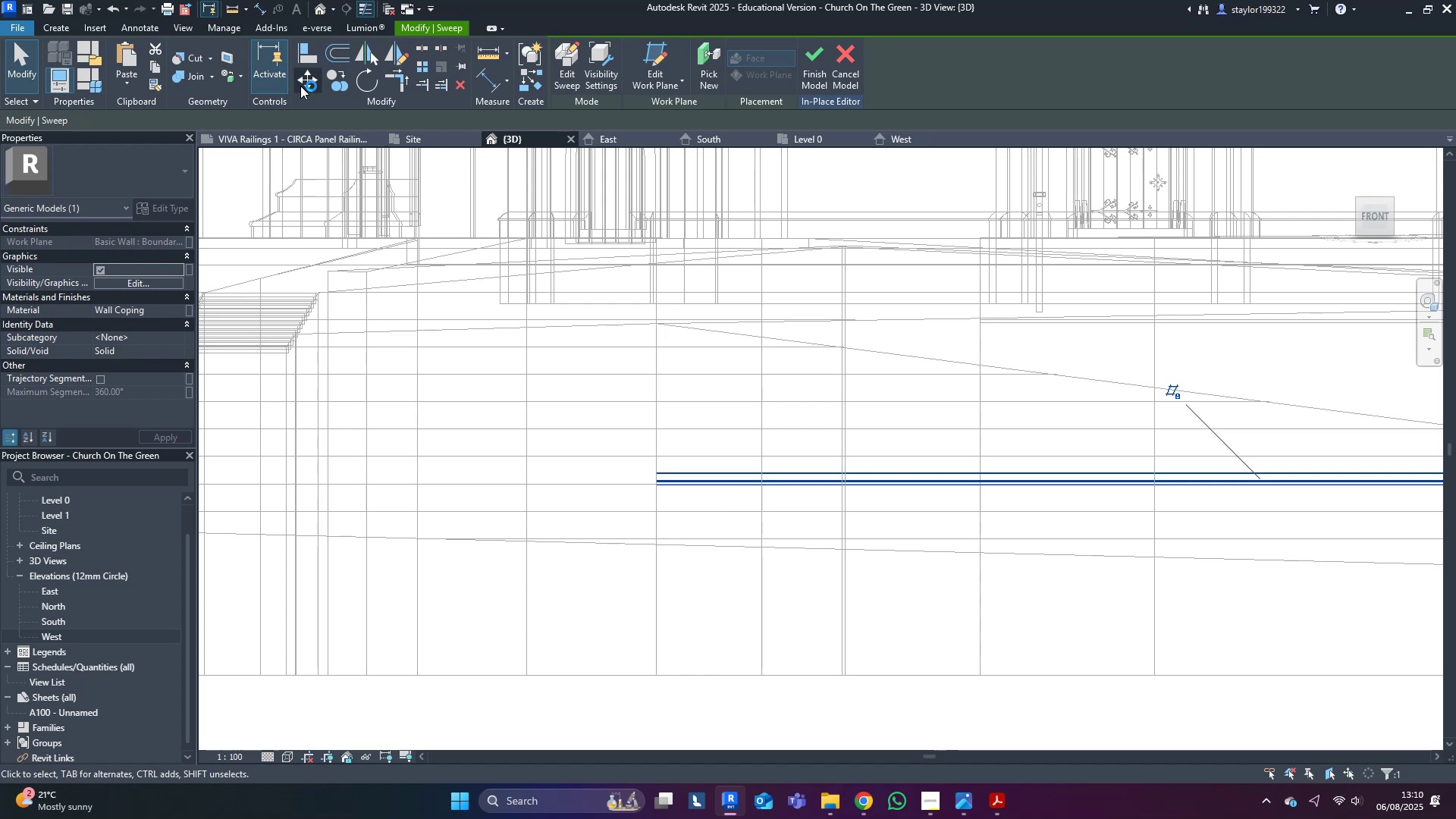 
scroll: coordinate [726, 506], scroll_direction: up, amount: 4.0
 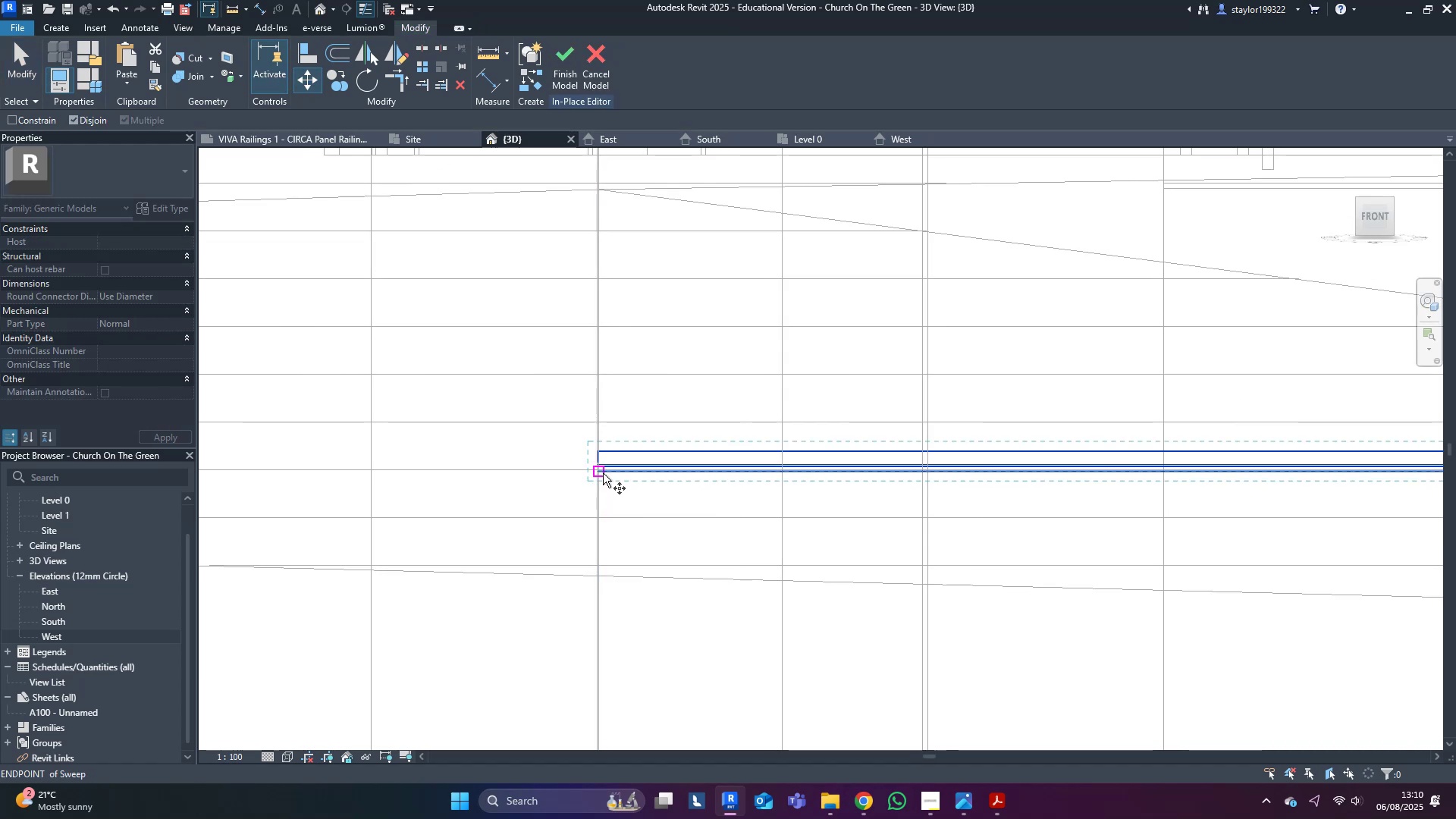 
left_click([603, 473])
 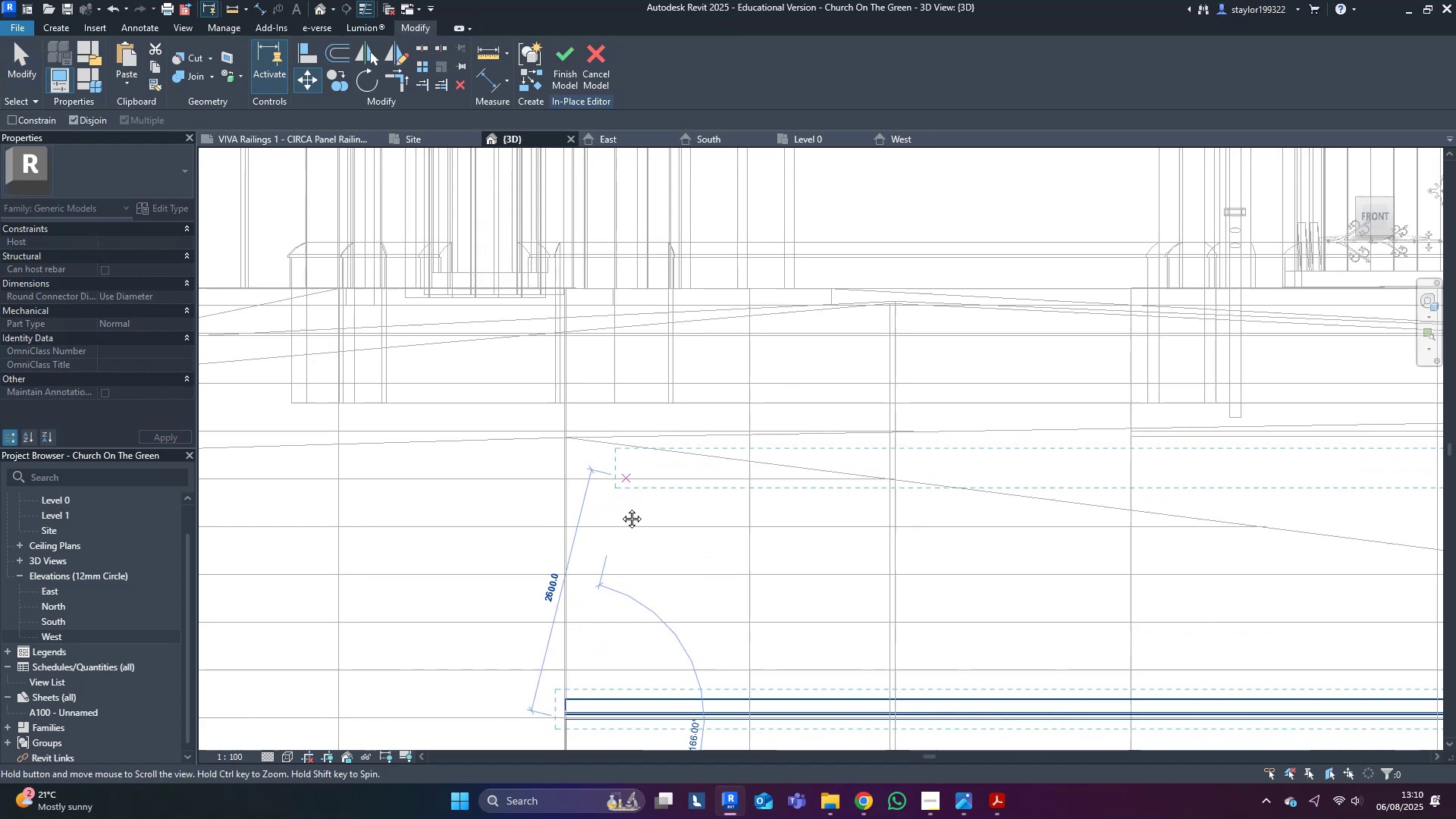 
hold_key(key=ShiftLeft, duration=0.97)
left_click([569, 322])
 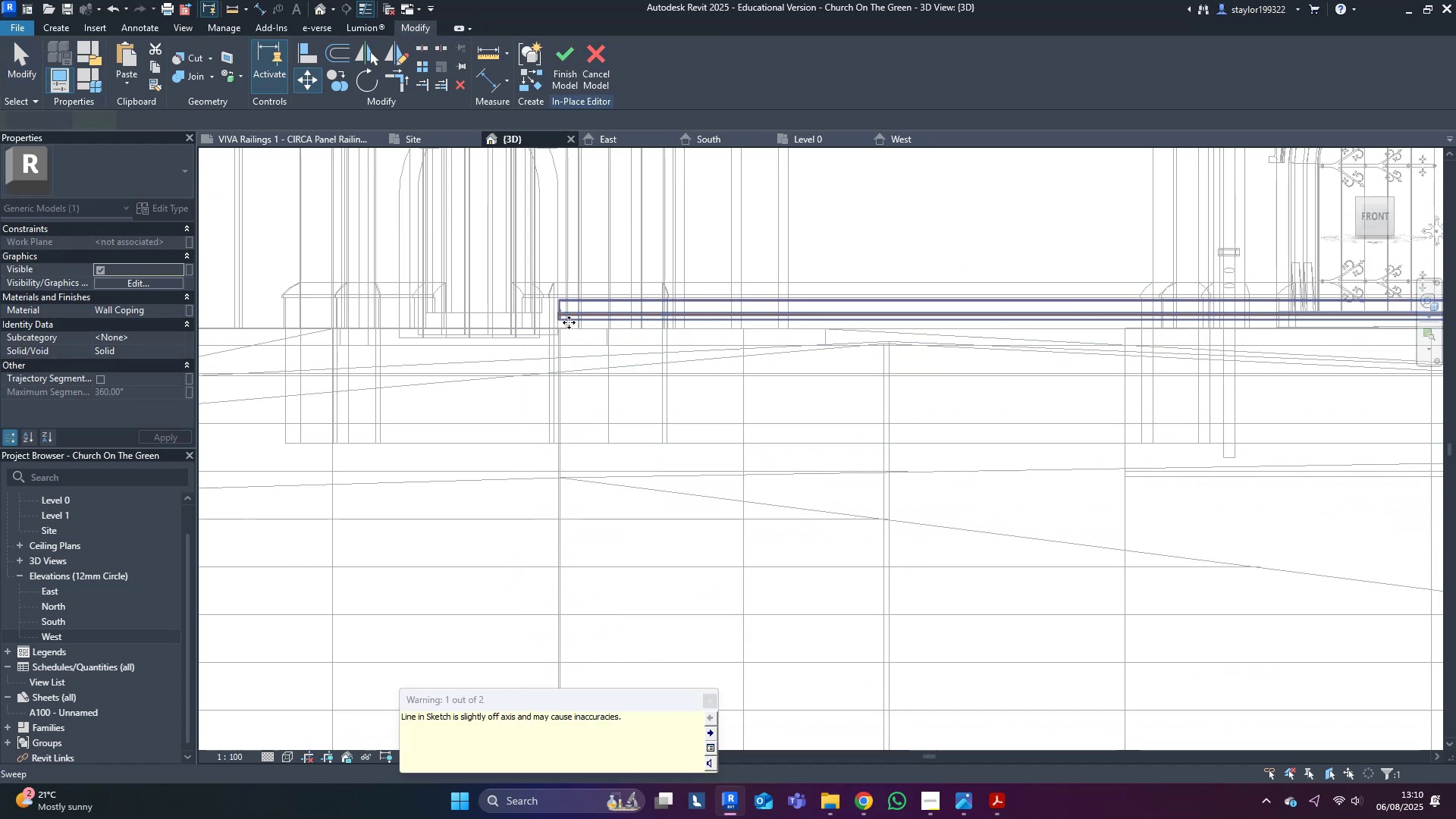 
type(sdmv)
 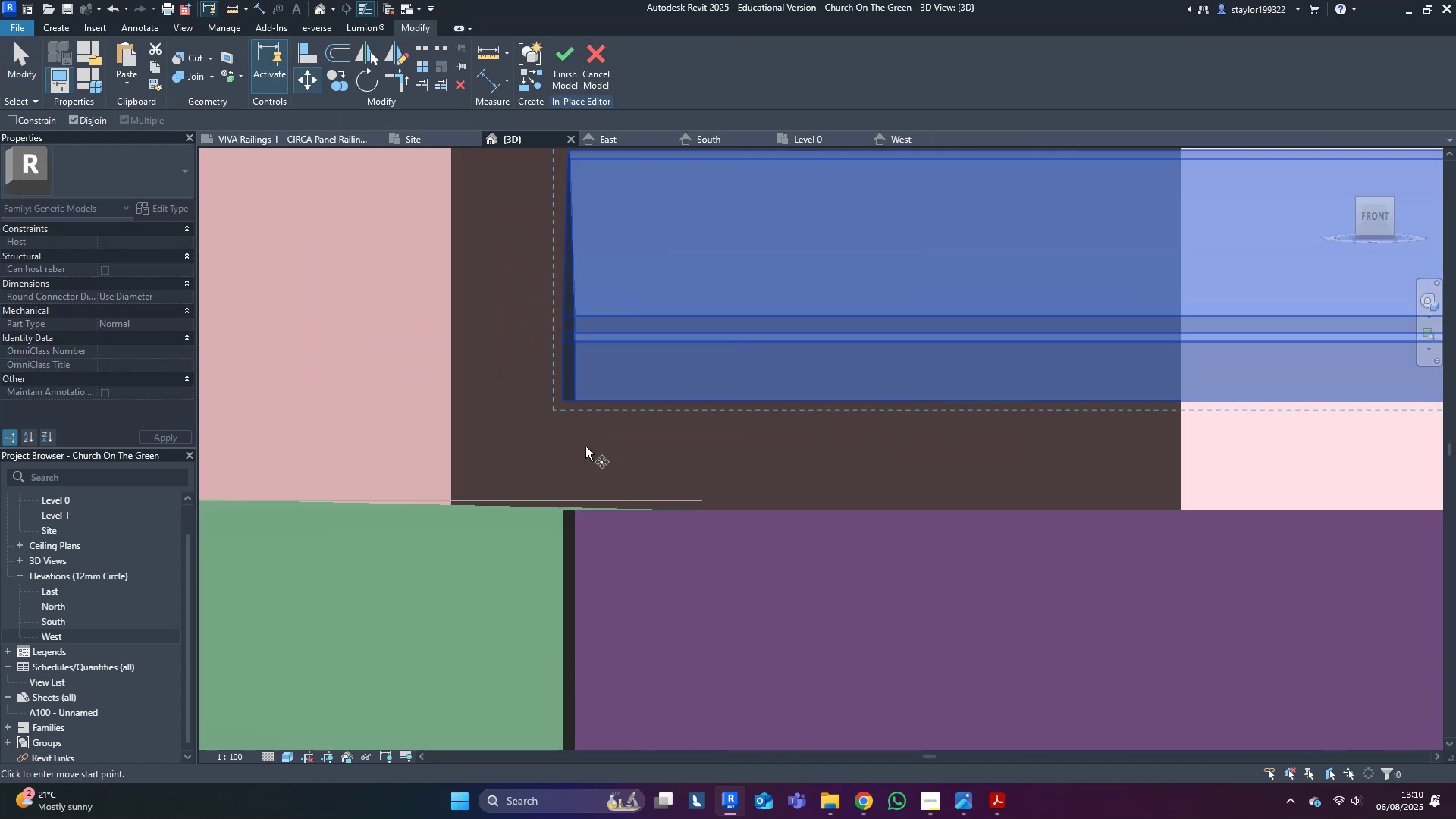 
scroll: coordinate [535, 393], scroll_direction: up, amount: 18.0
 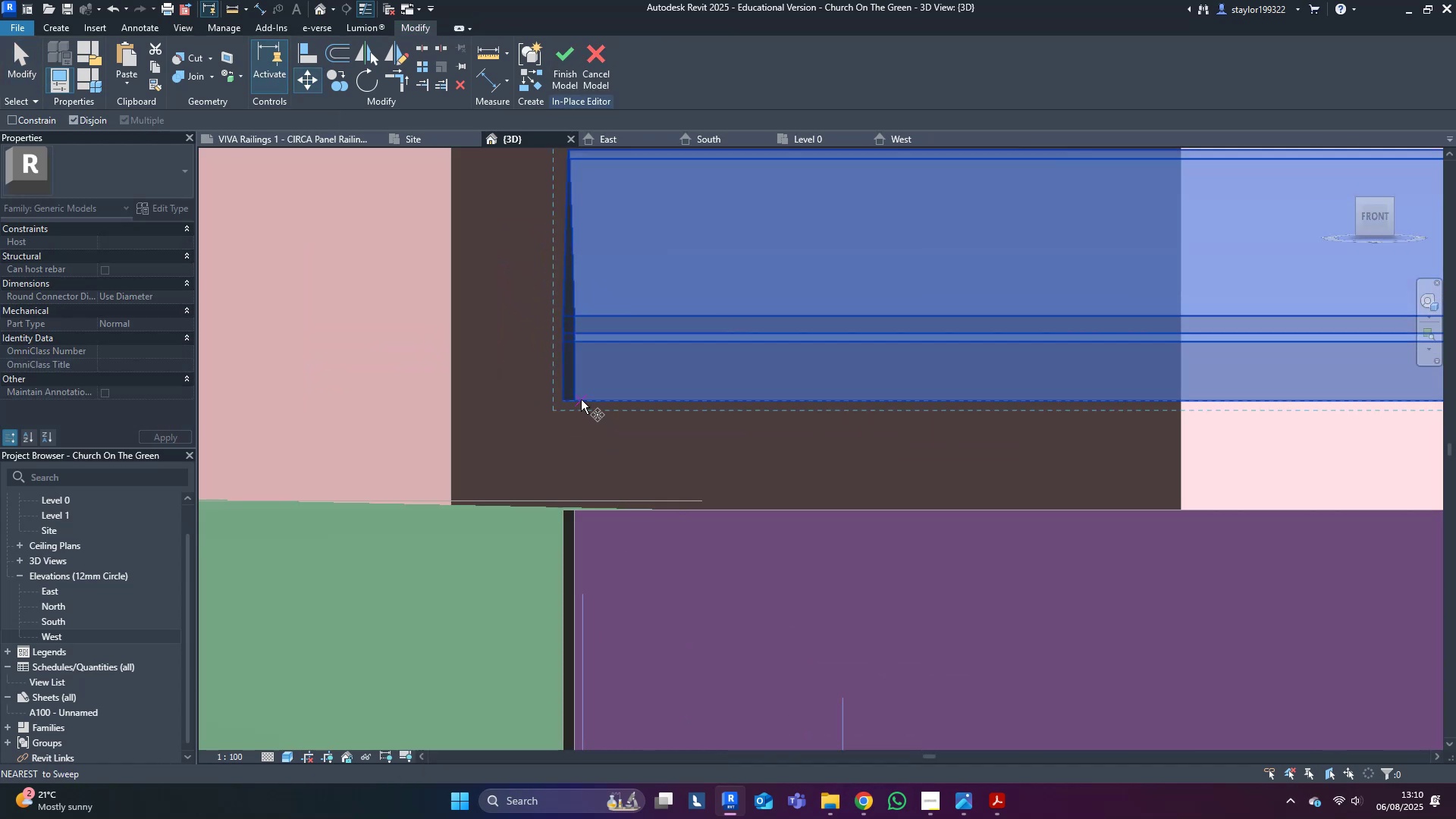 
left_click([579, 400])
 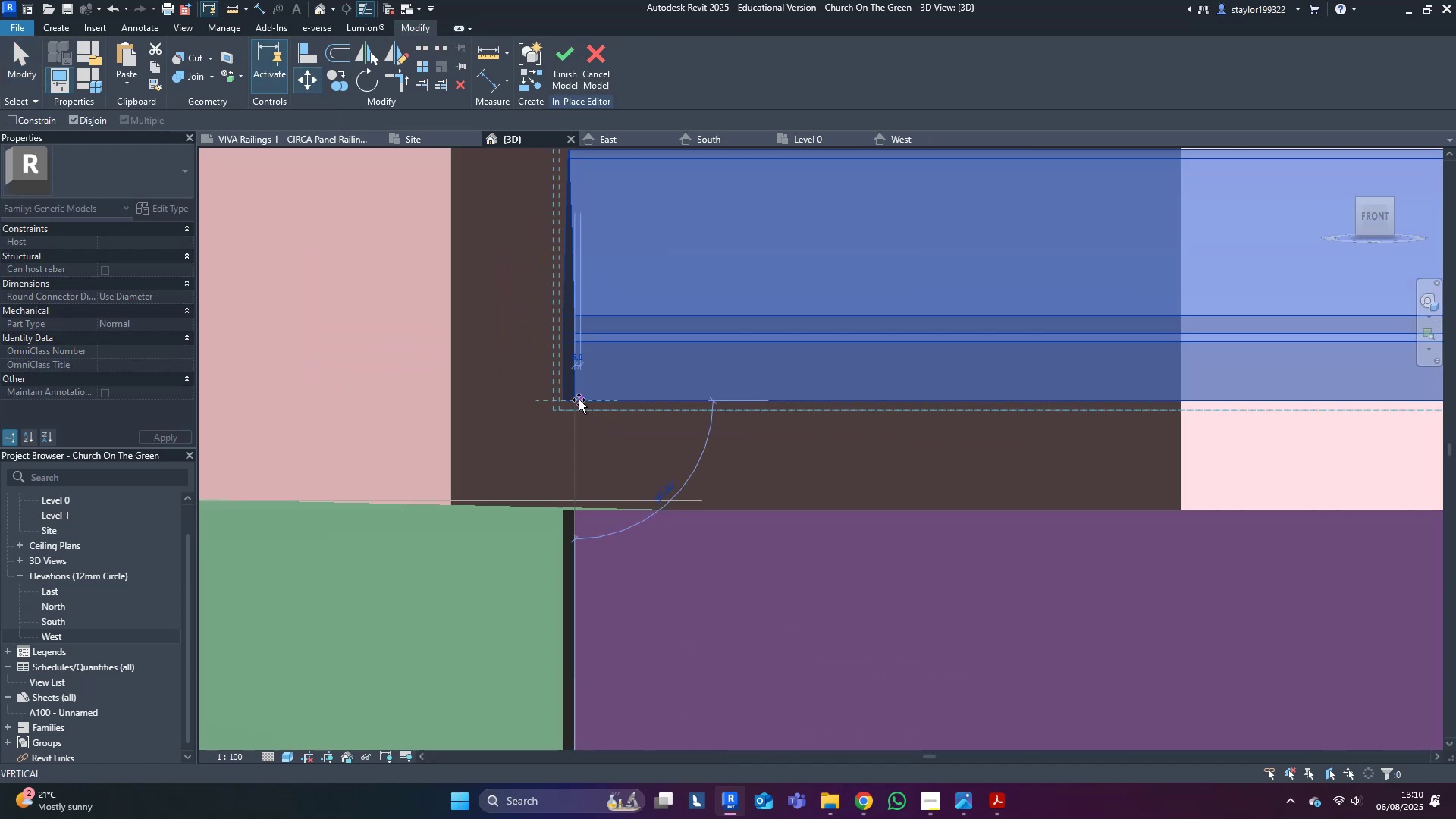 
hold_key(key=ShiftLeft, duration=0.89)
left_click([573, 507])
 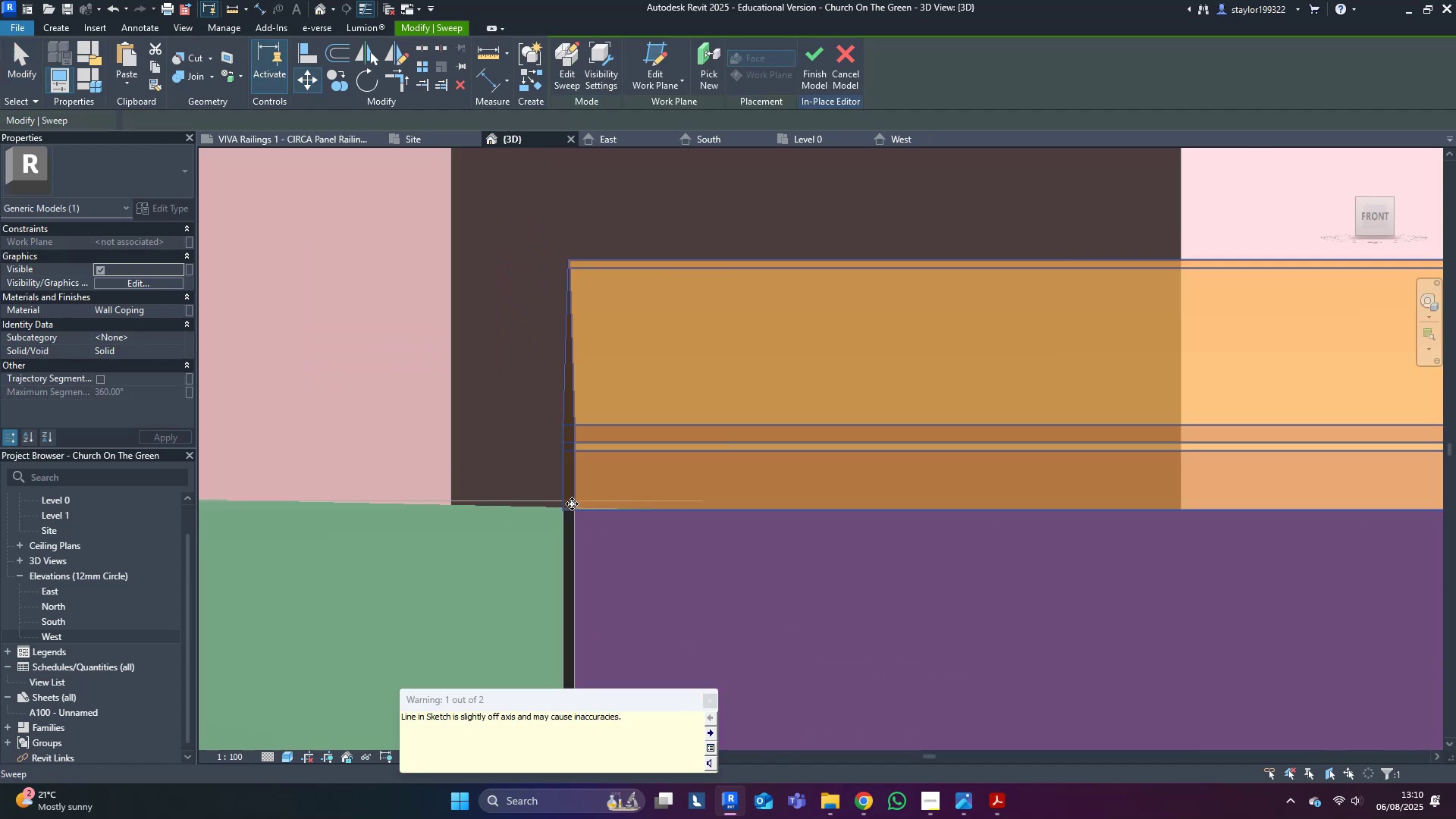 
scroll: coordinate [560, 518], scroll_direction: down, amount: 14.0
 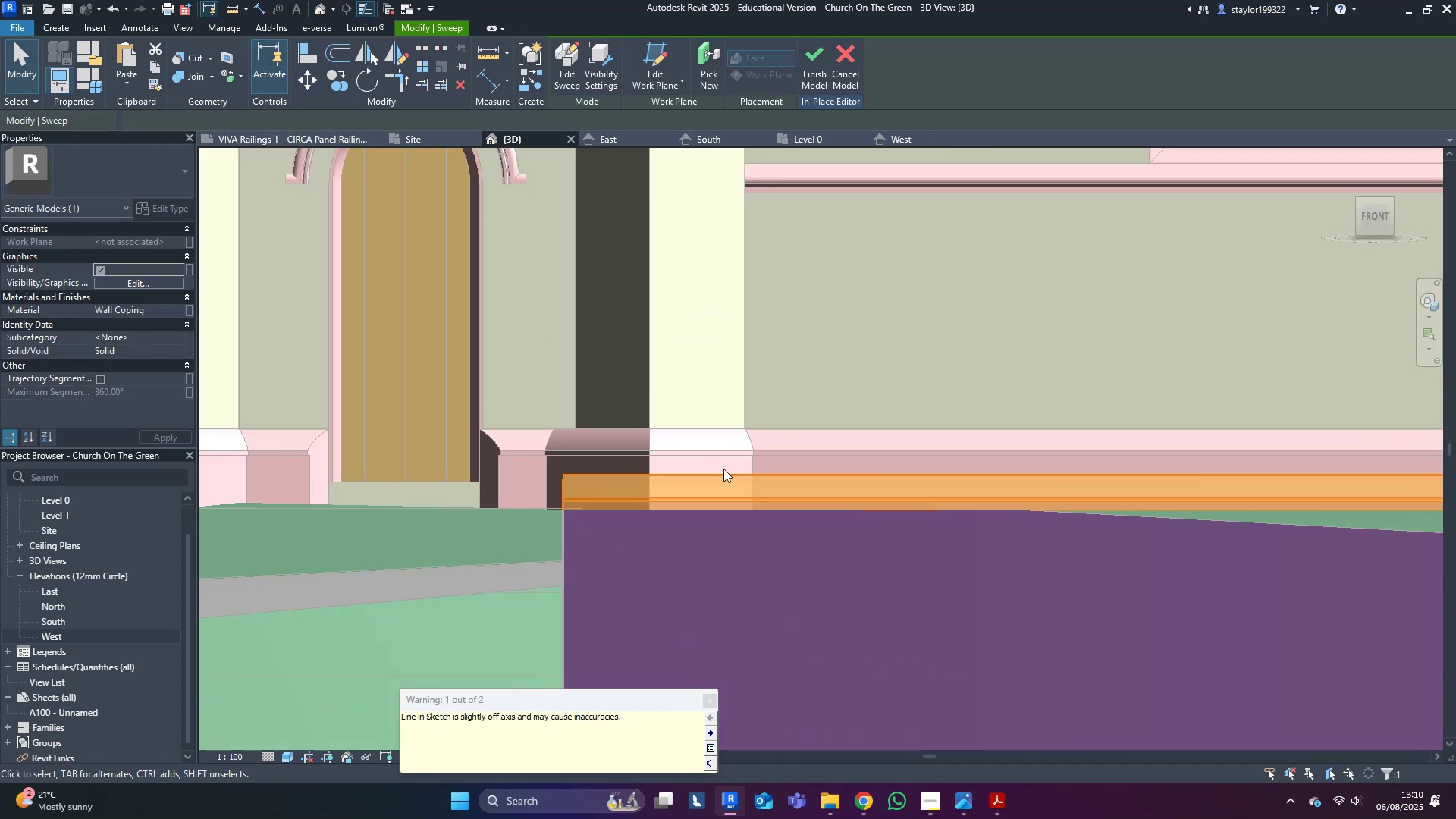 
left_click([1054, 477])
 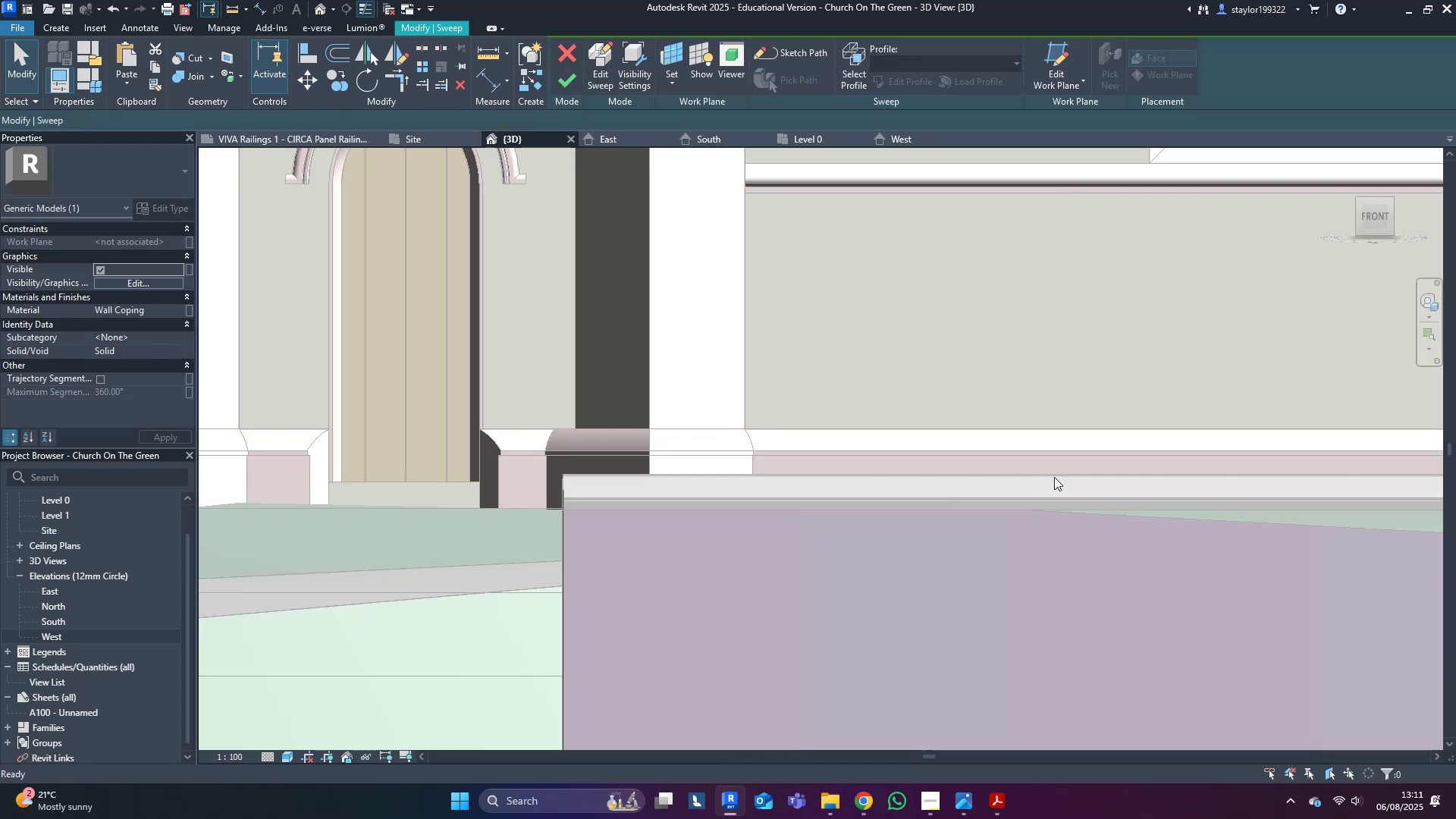 
scroll: coordinate [1020, 483], scroll_direction: down, amount: 14.0
 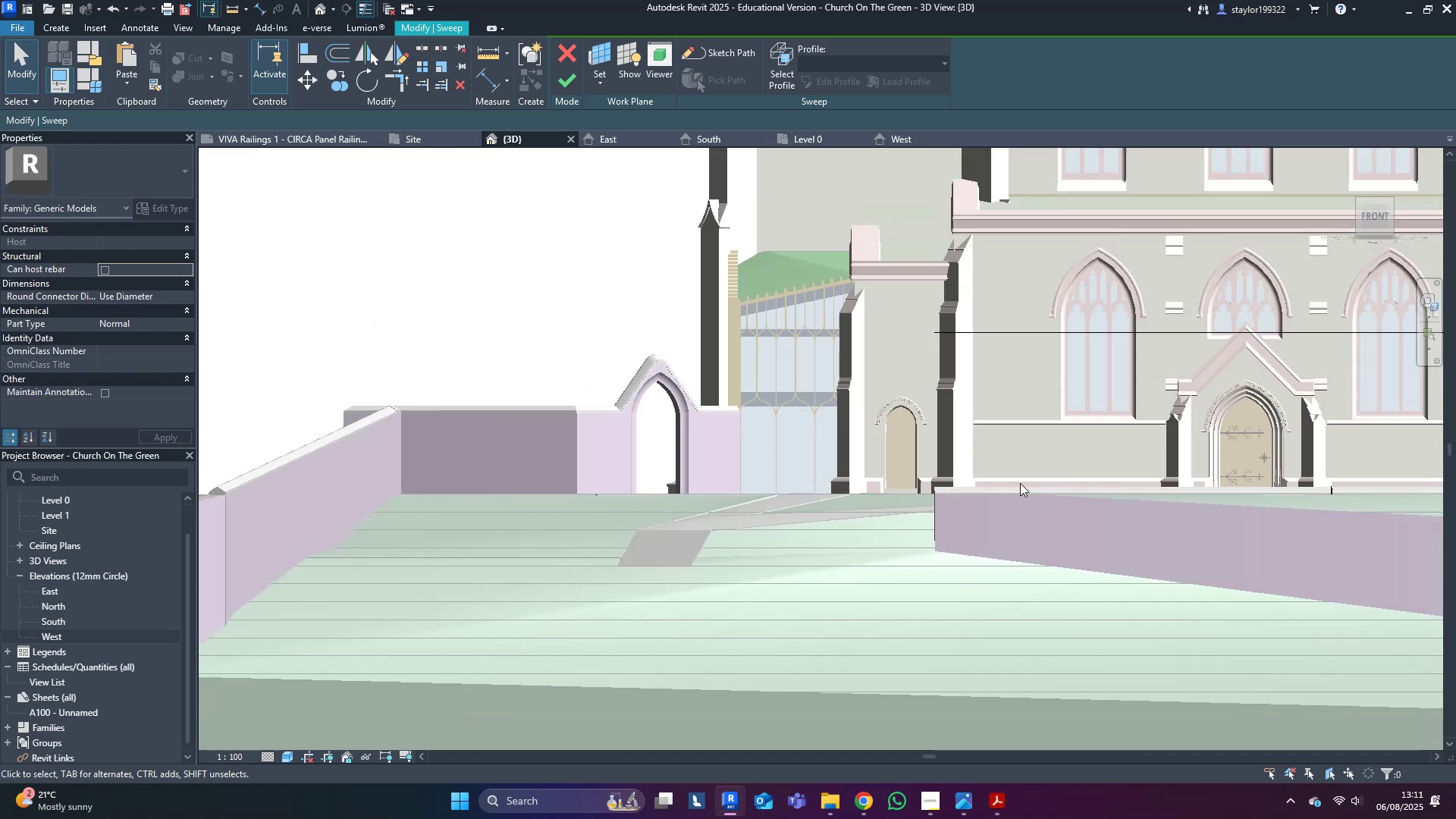 
hold_key(key=ShiftLeft, duration=0.4)
 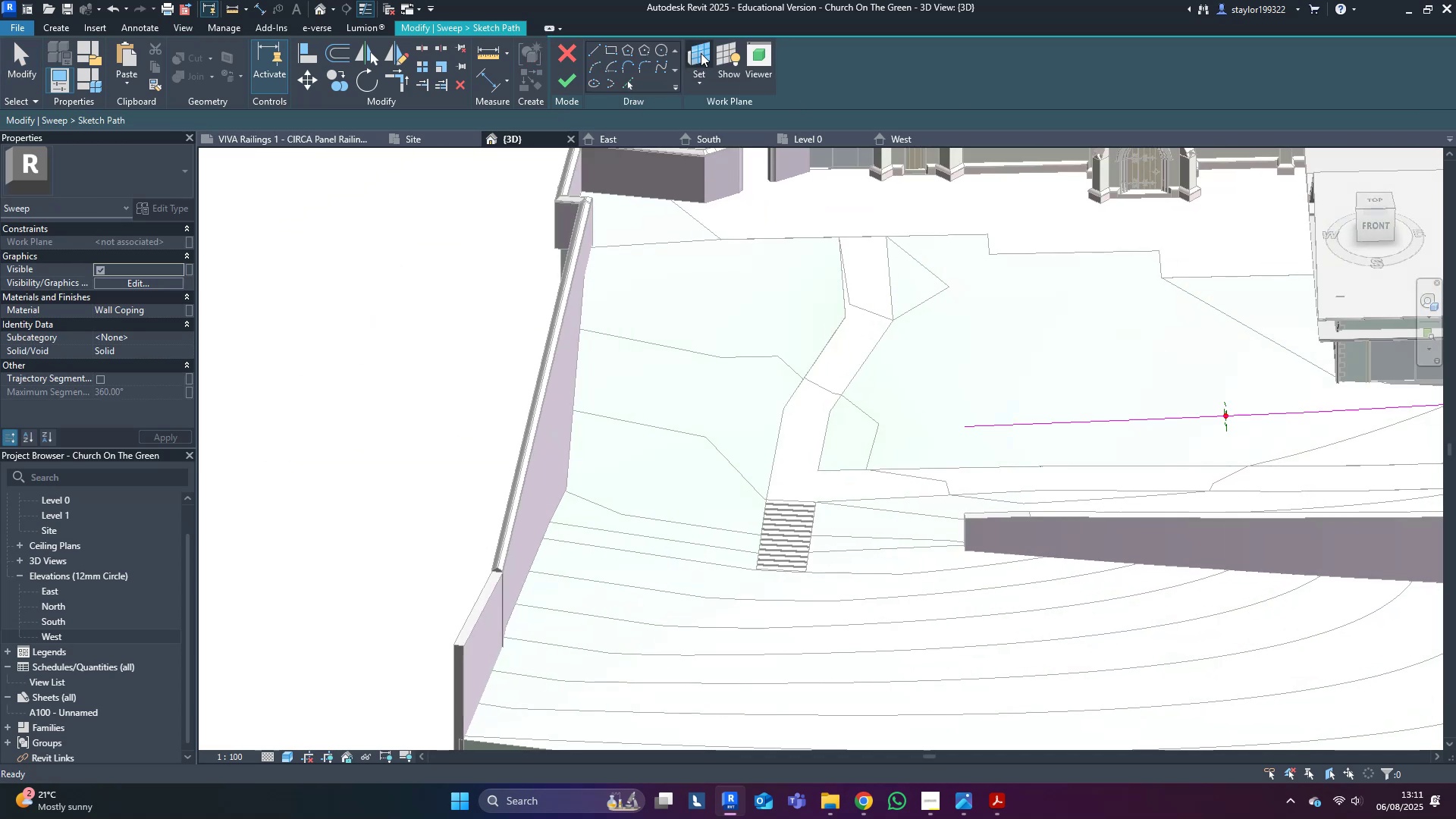 
scroll: coordinate [942, 513], scroll_direction: up, amount: 12.0
 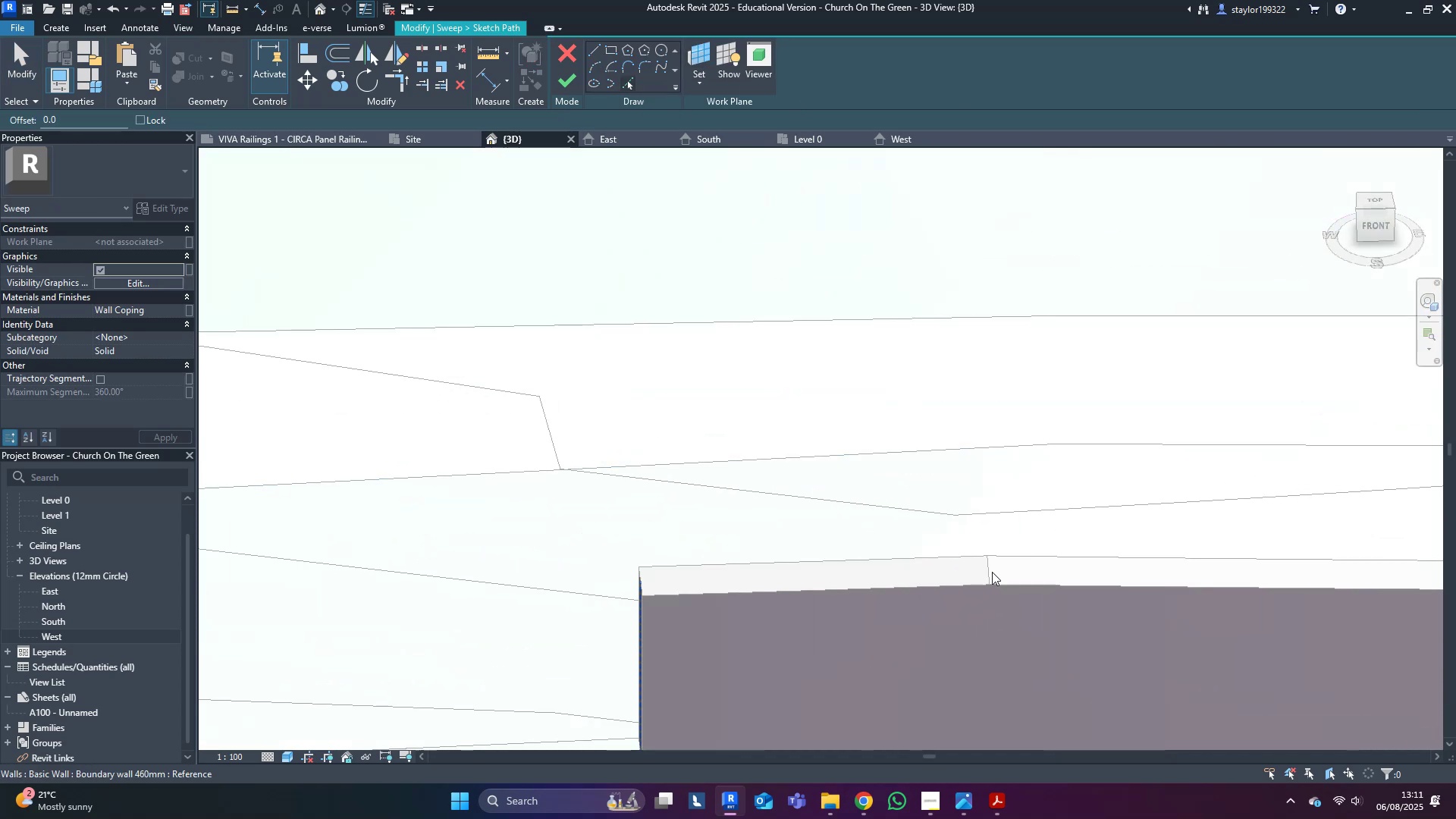 
scroll: coordinate [998, 551], scroll_direction: down, amount: 4.0
 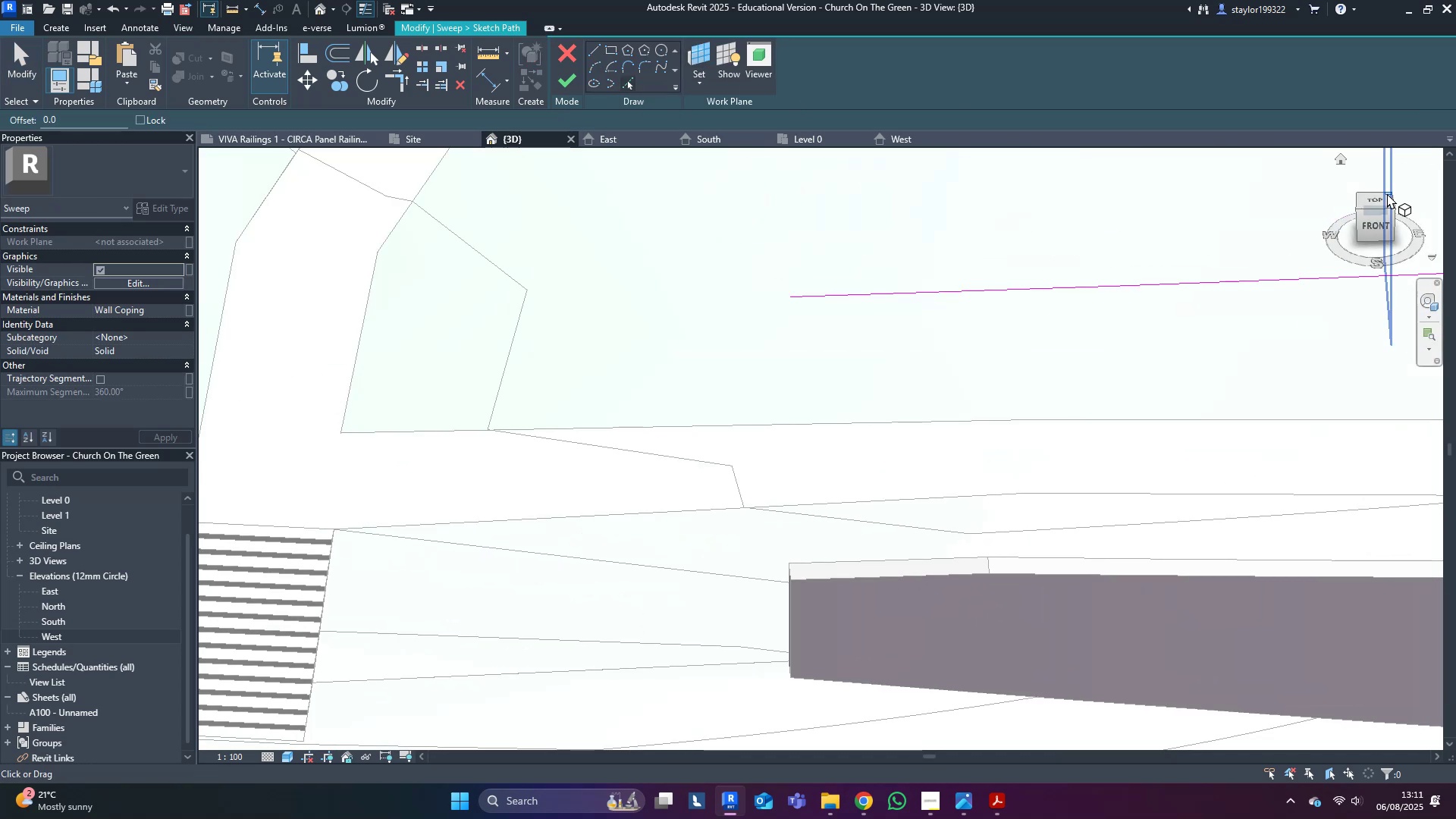 
left_click([1383, 197])
 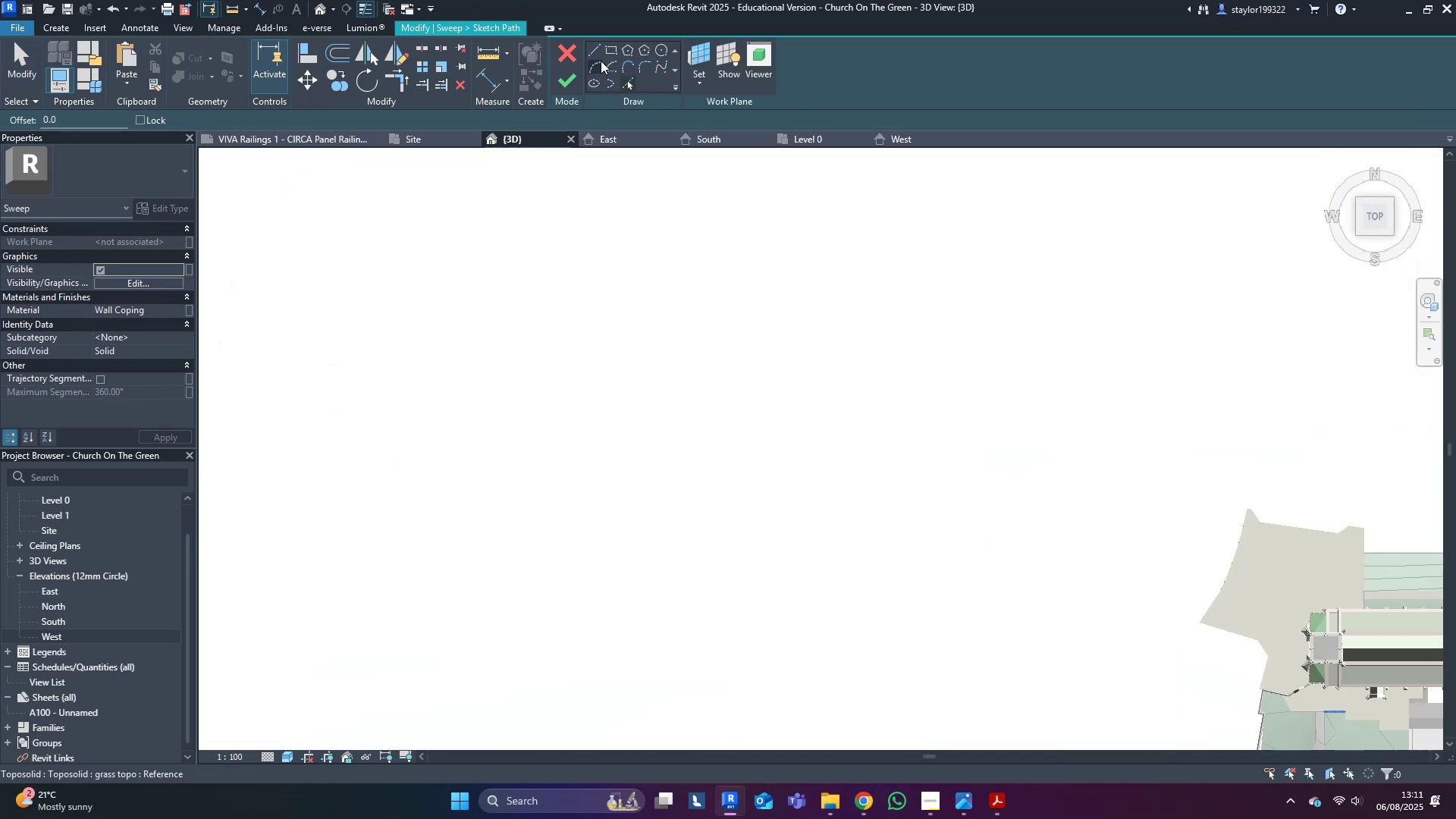 
left_click([598, 46])
 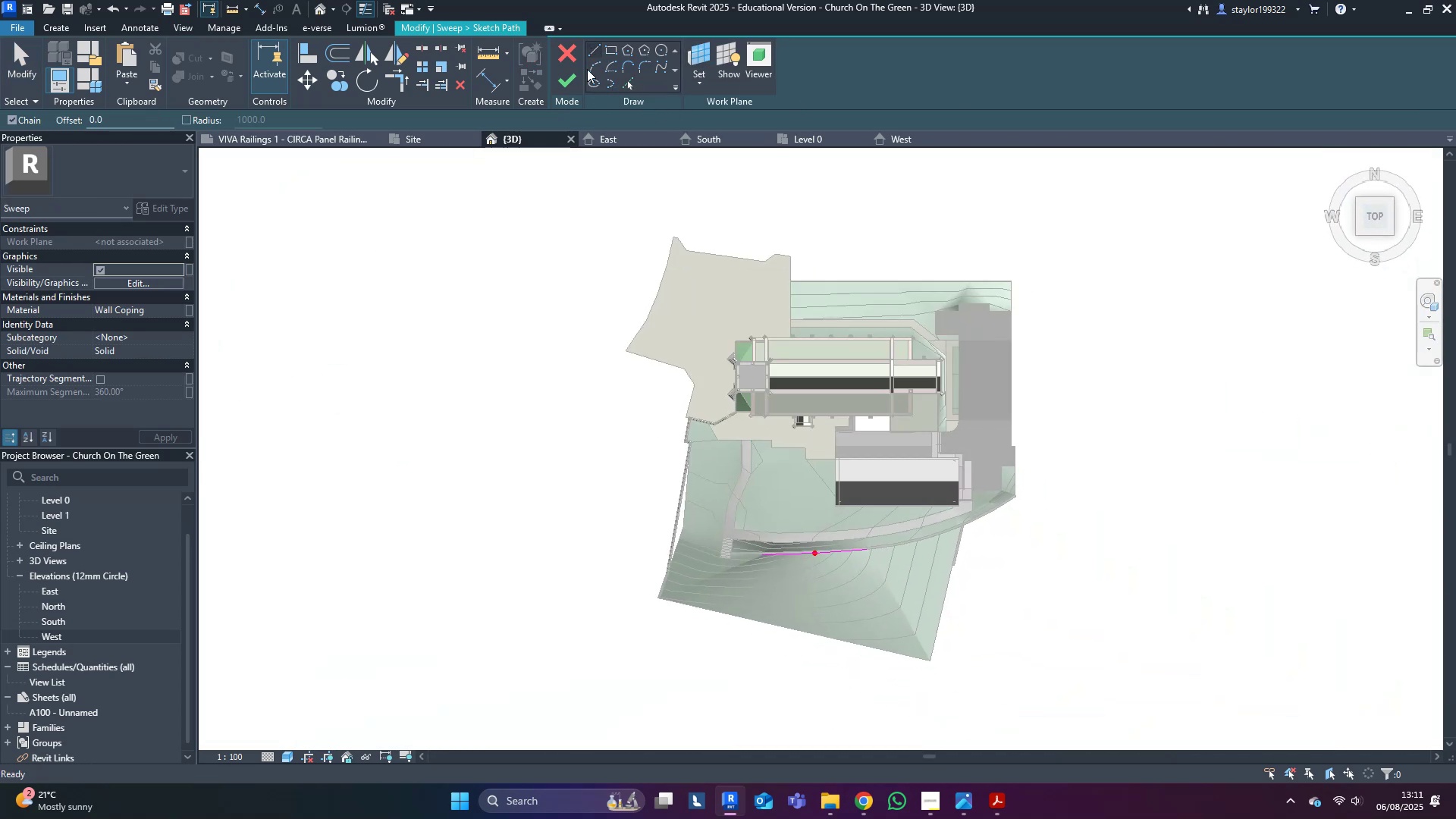 
scroll: coordinate [861, 532], scroll_direction: up, amount: 29.0
 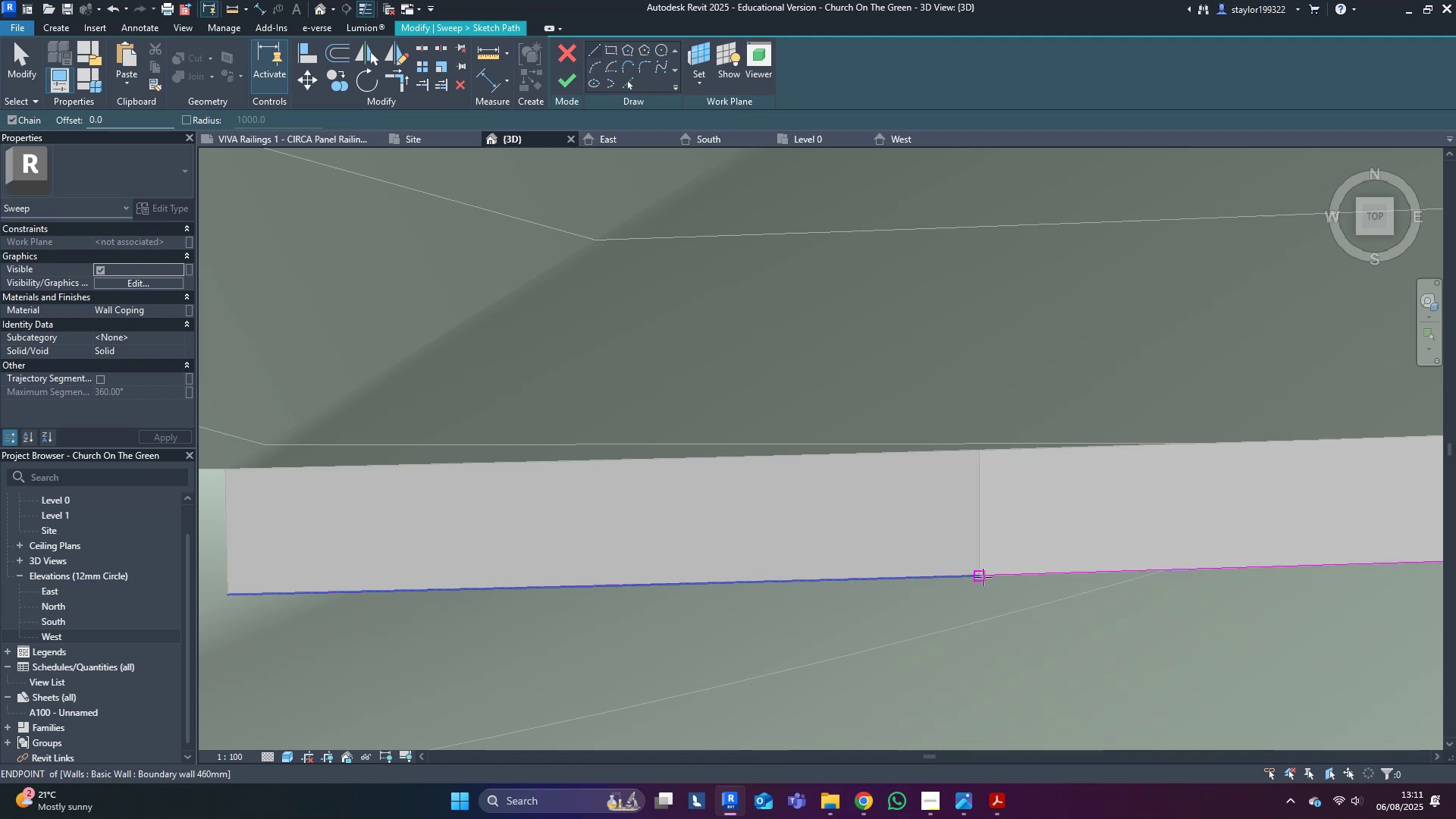 
left_click([980, 577])
 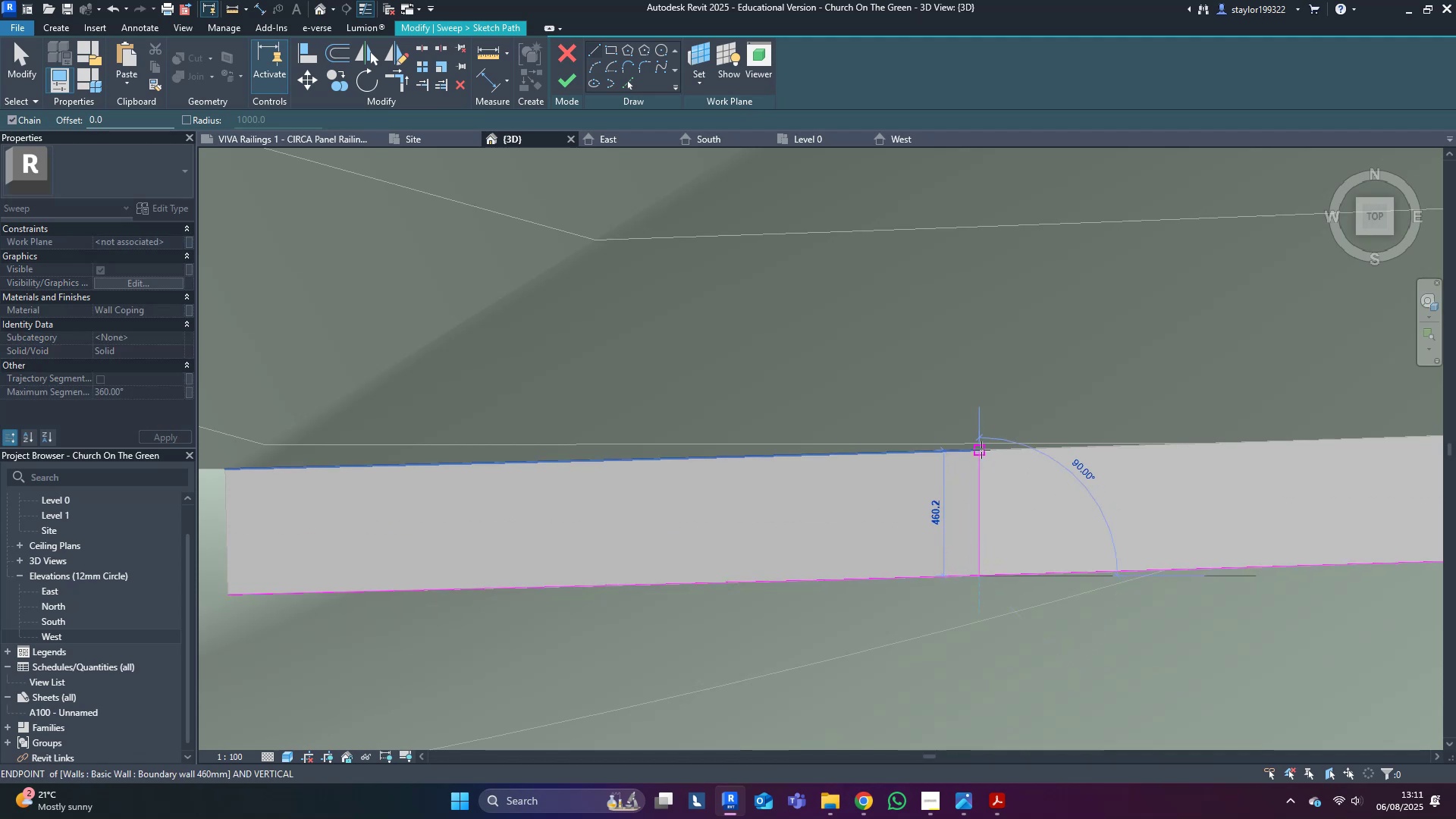 
left_click([981, 449])
 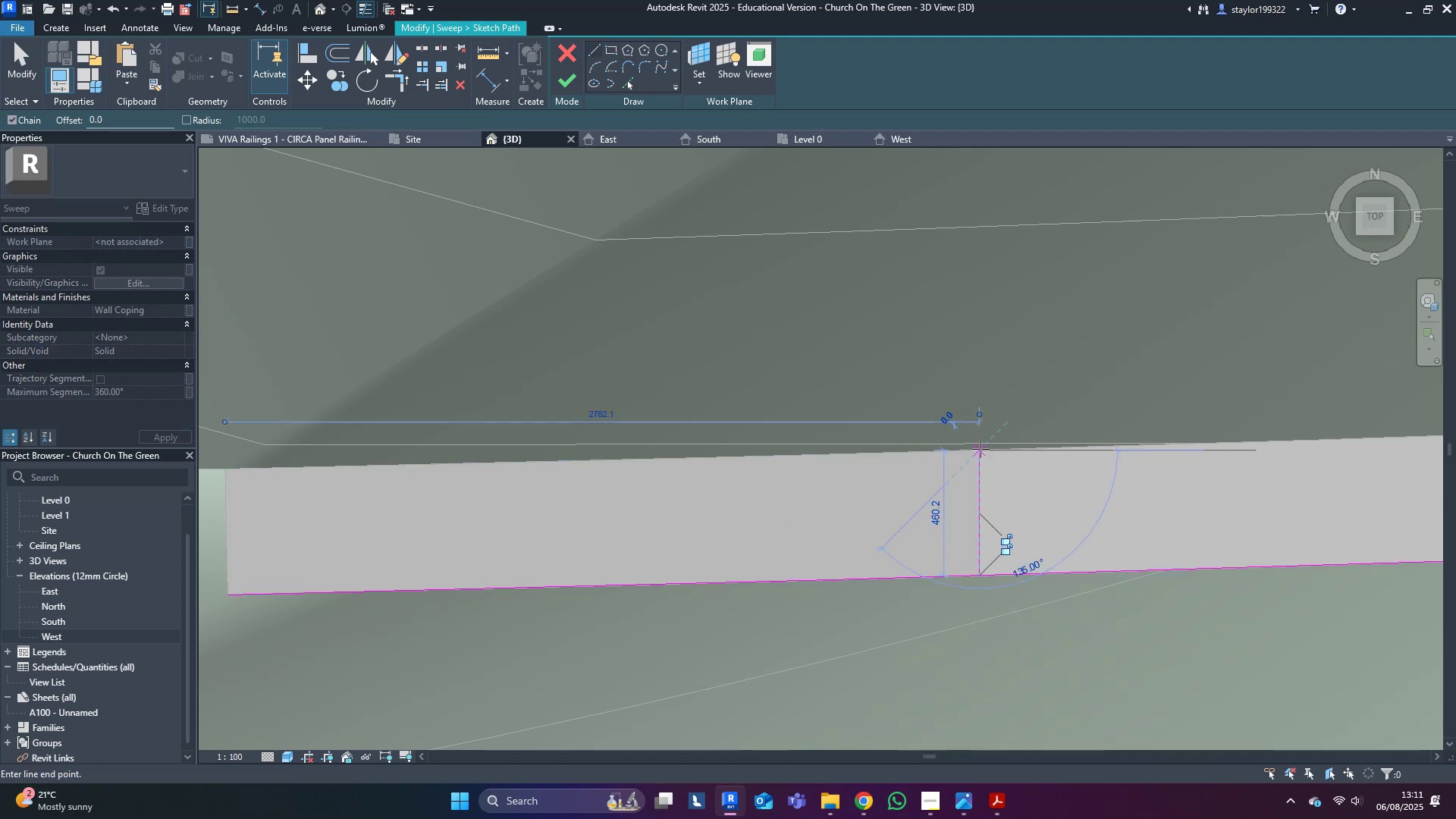 
key(Escape)
type(tr)
 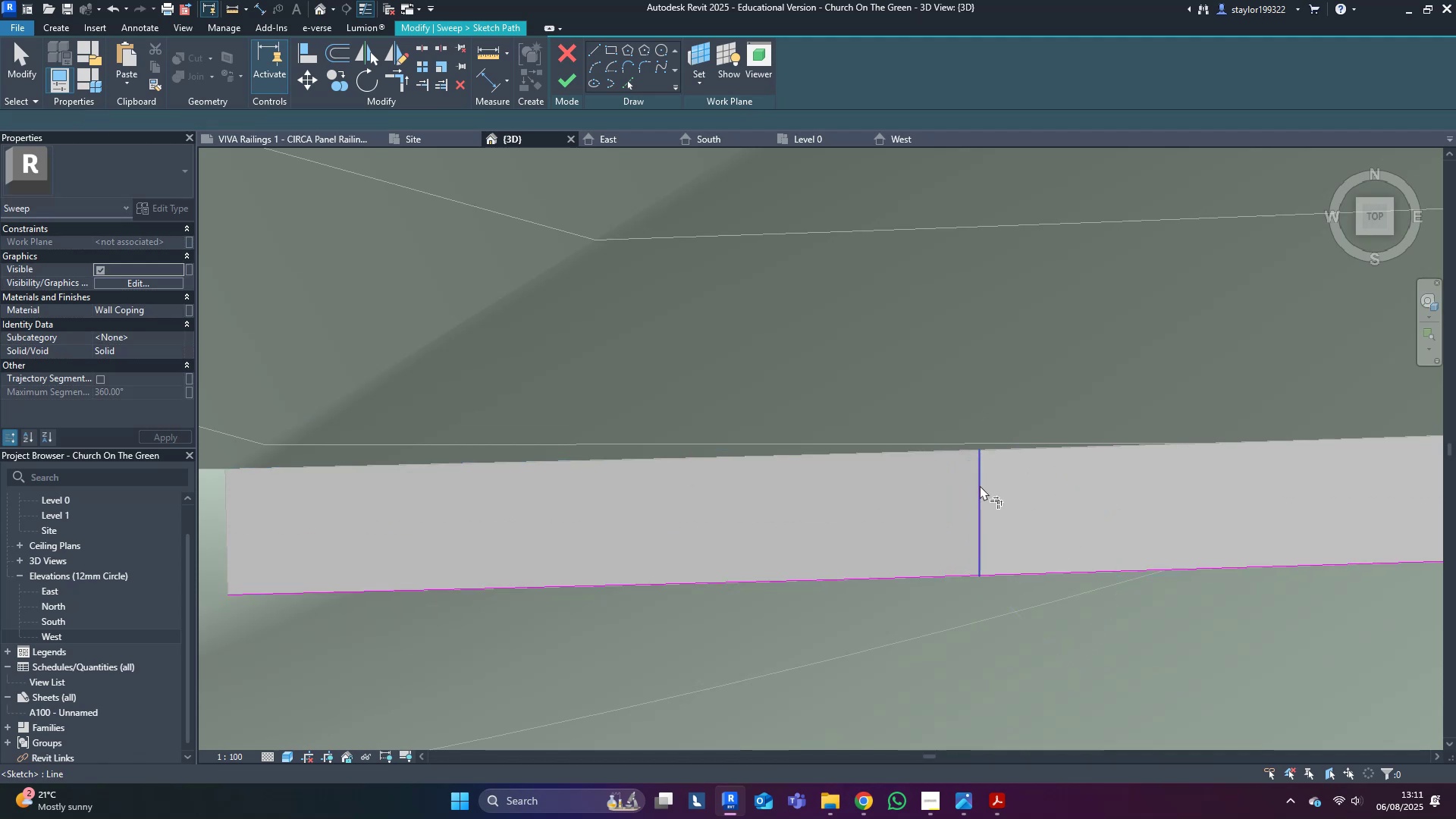 
left_click([980, 485])
 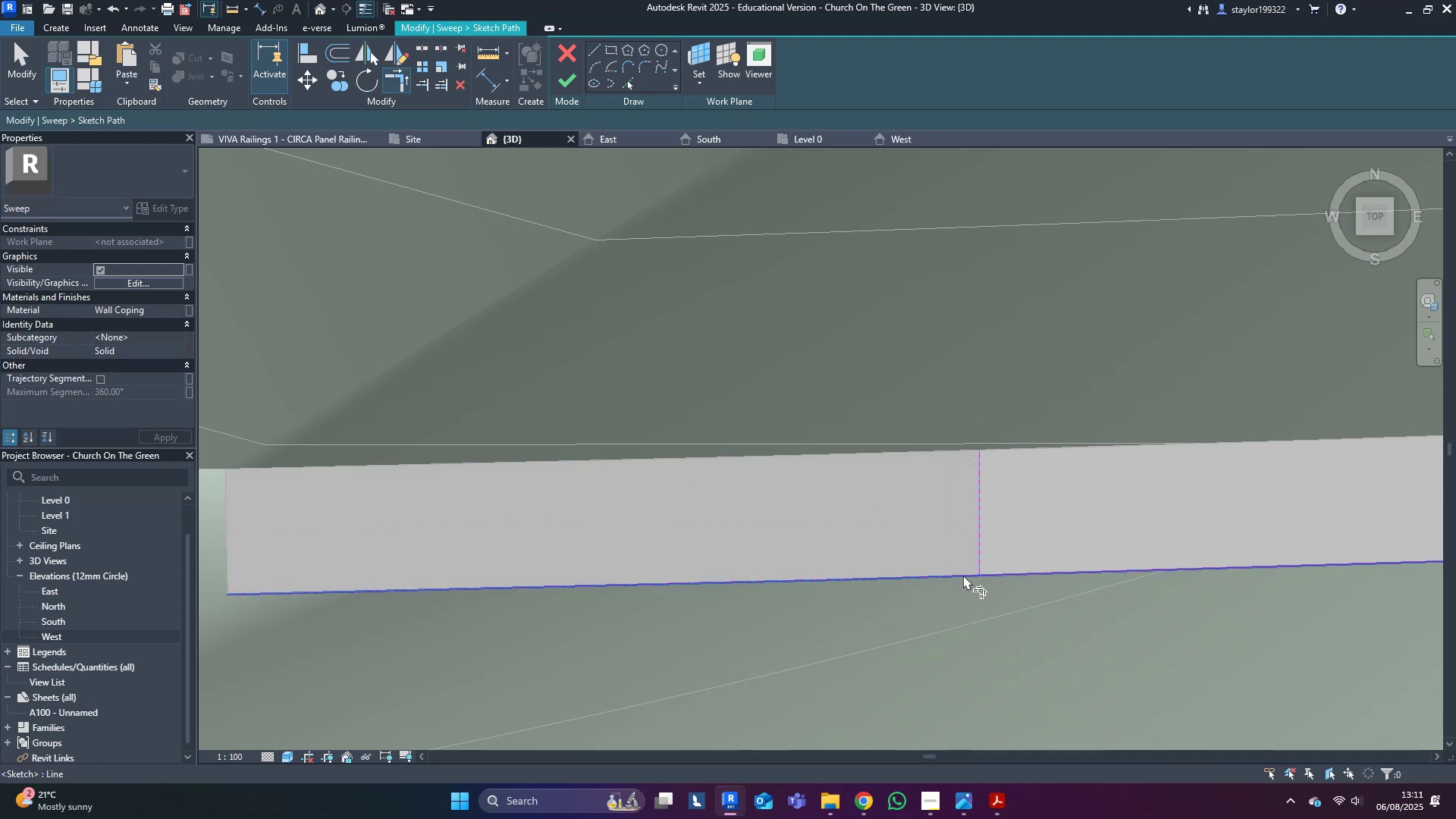 
left_click([962, 575])
 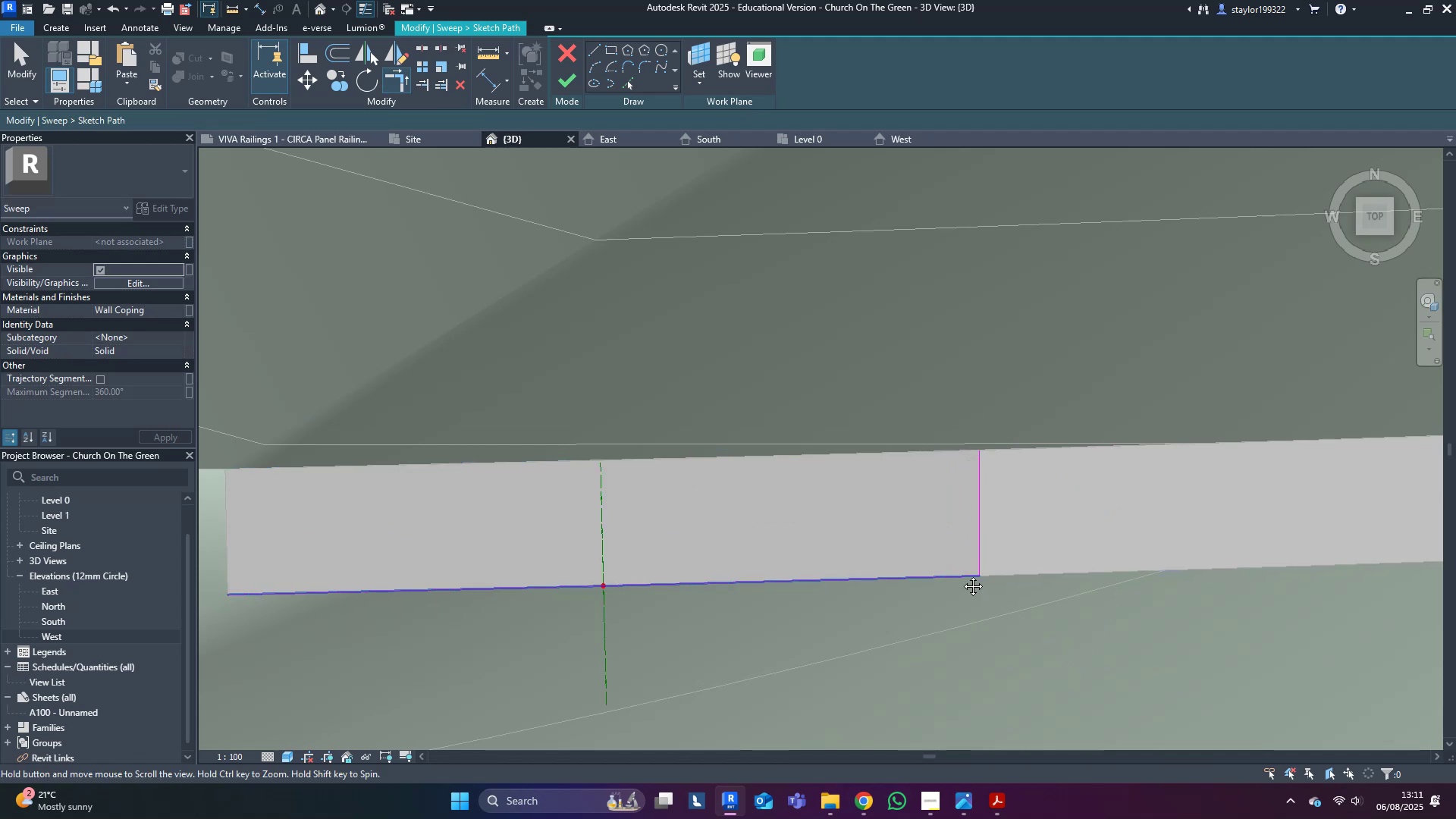 
middle_click([962, 575])
 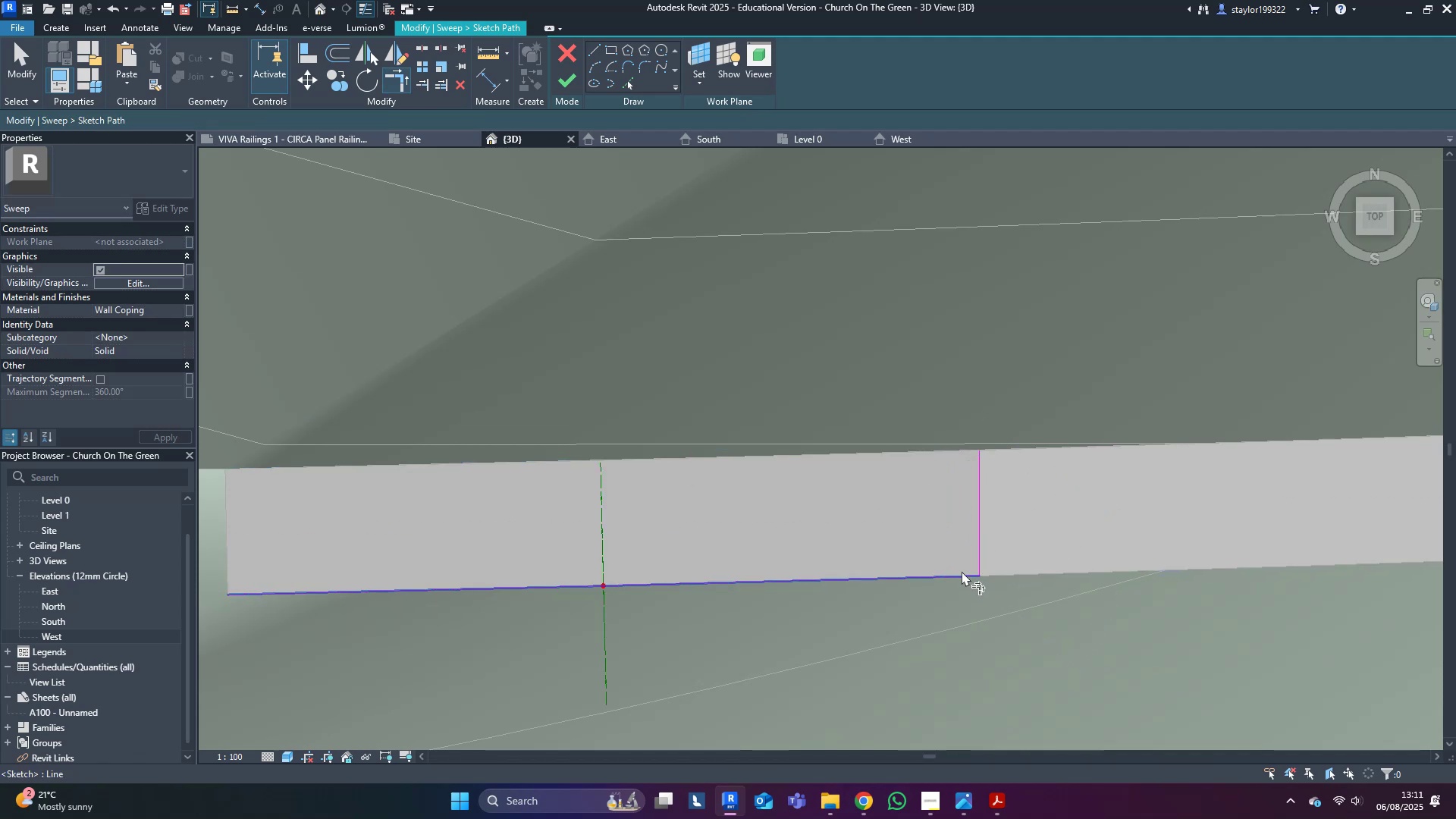 
type(md[Delete])
 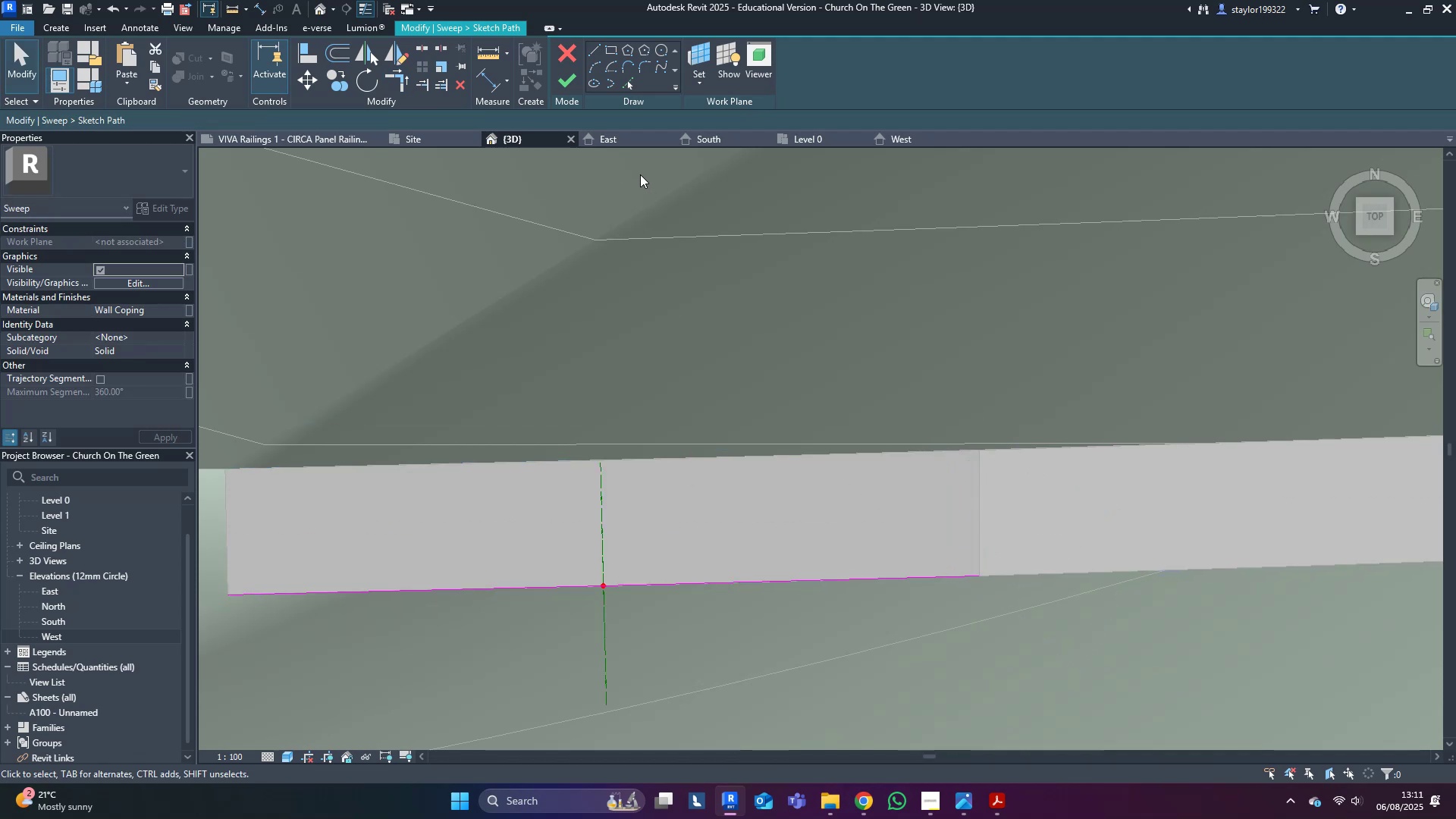 
left_click_drag(start_coordinate=[1061, 429], to_coordinate=[924, 534])
 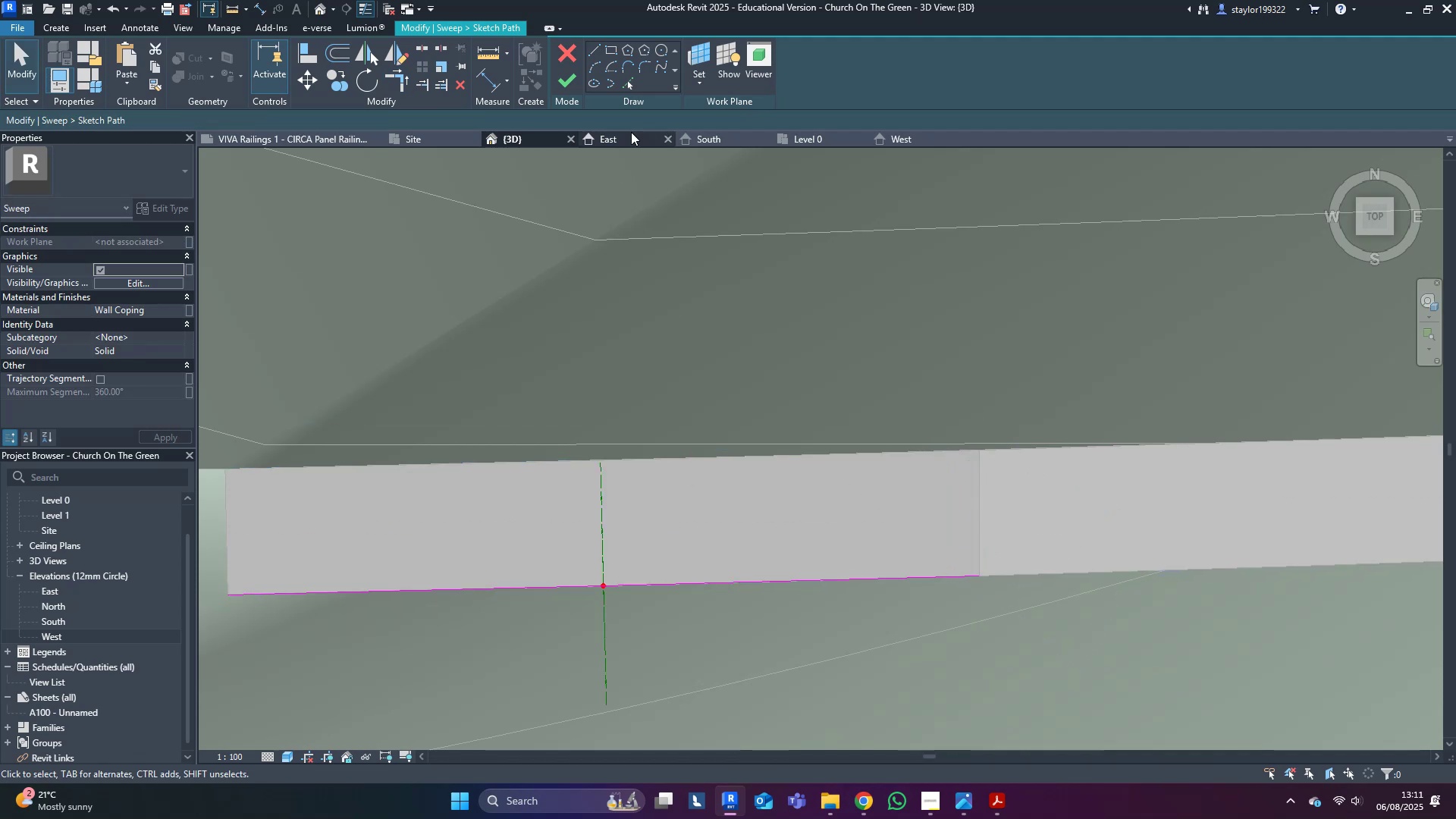 
left_click_drag(start_coordinate=[561, 79], to_coordinate=[562, 83])
 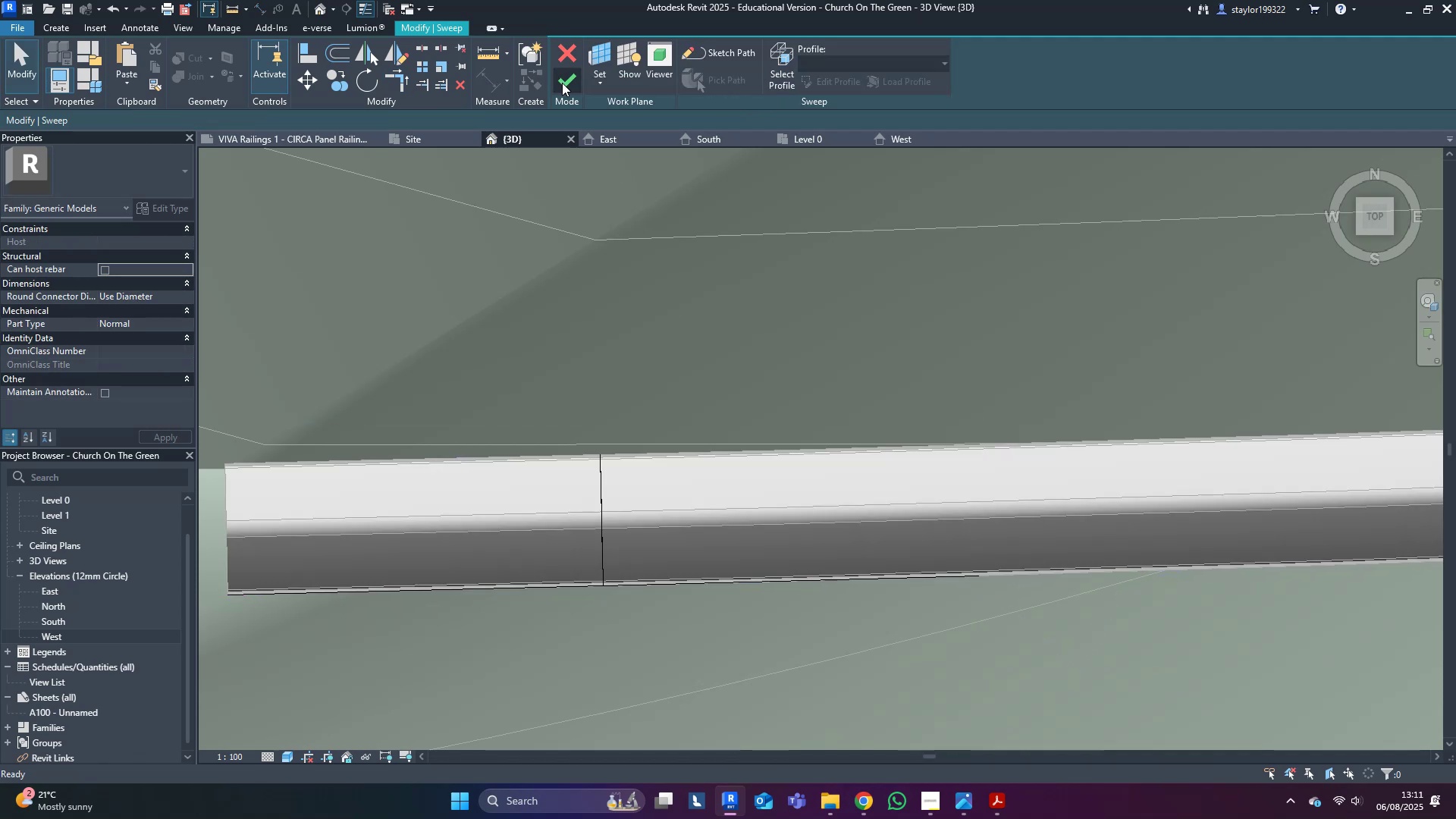 
double_click([562, 83])
 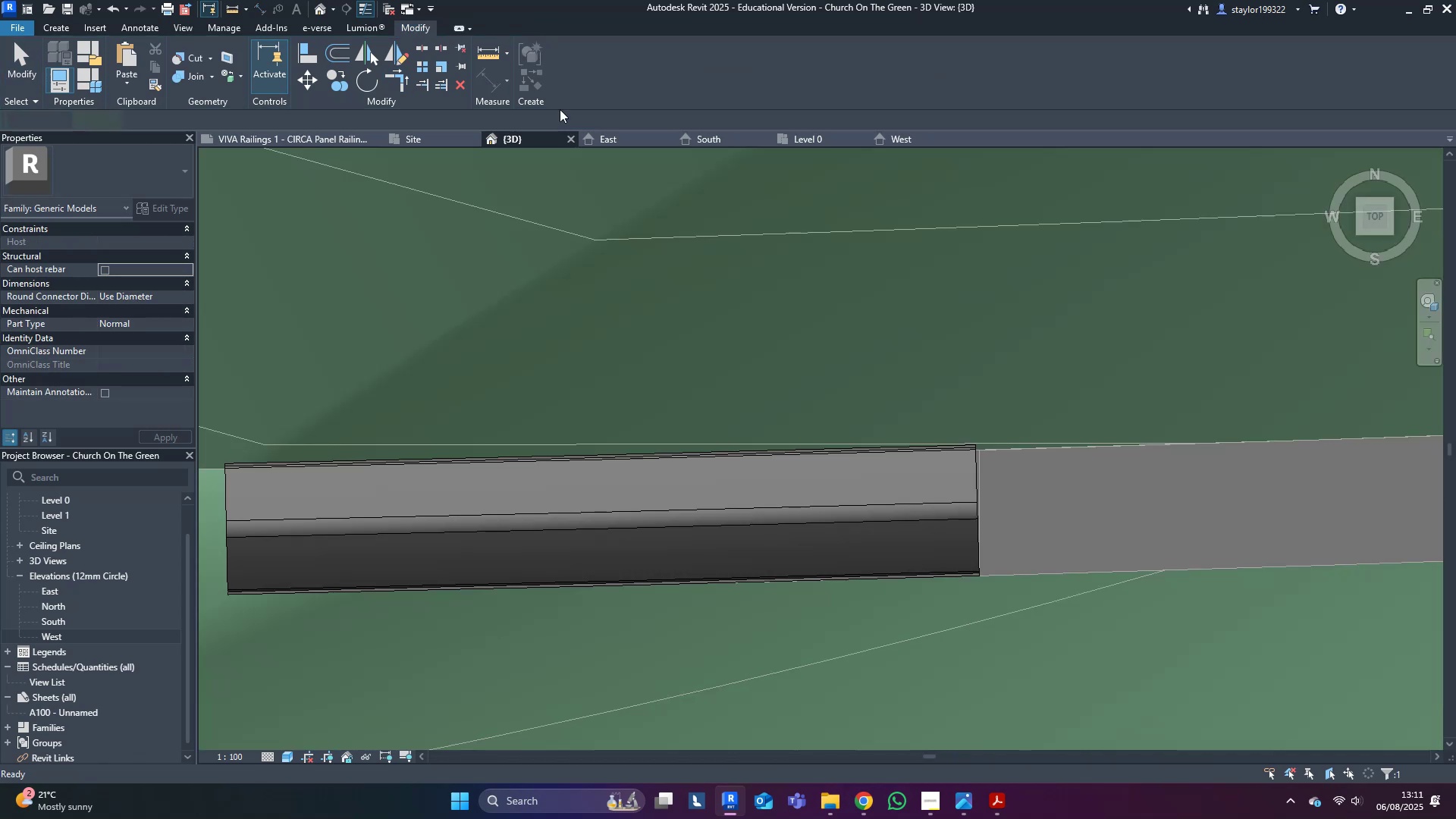 
scroll: coordinate [672, 416], scroll_direction: down, amount: 6.0
 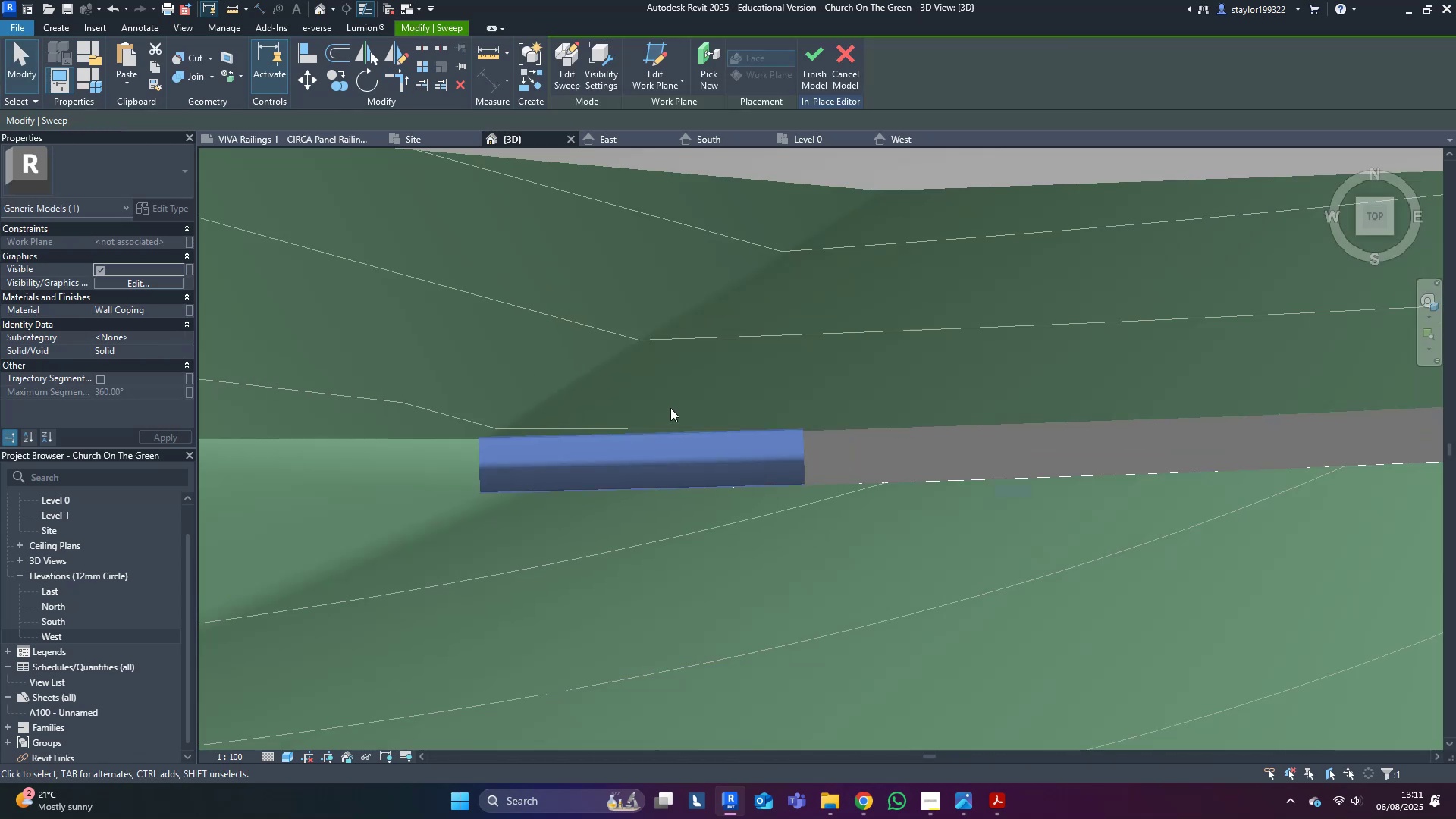 
hold_key(key=ShiftLeft, duration=0.36)
 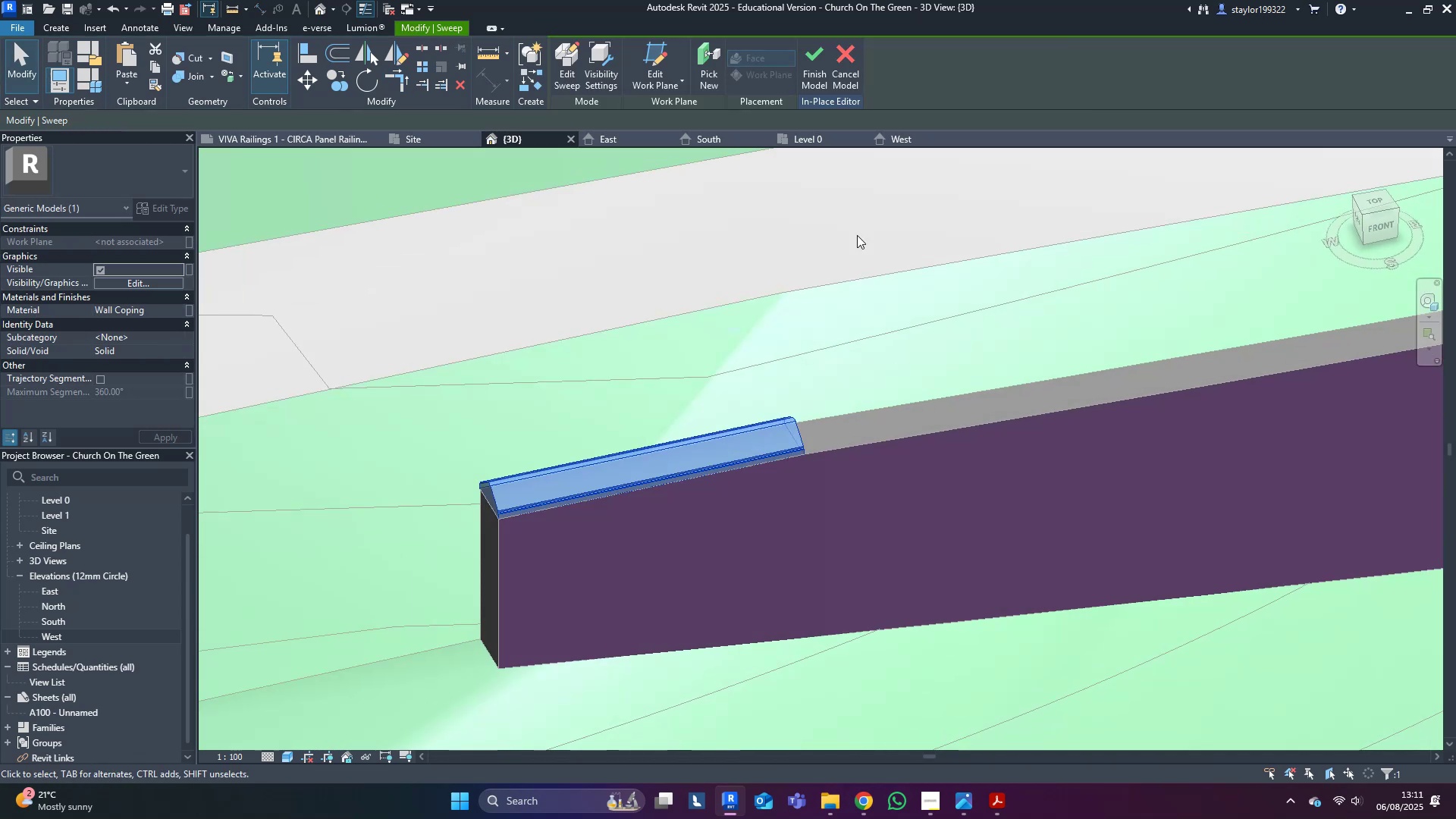 
scroll: coordinate [872, 377], scroll_direction: down, amount: 3.0
 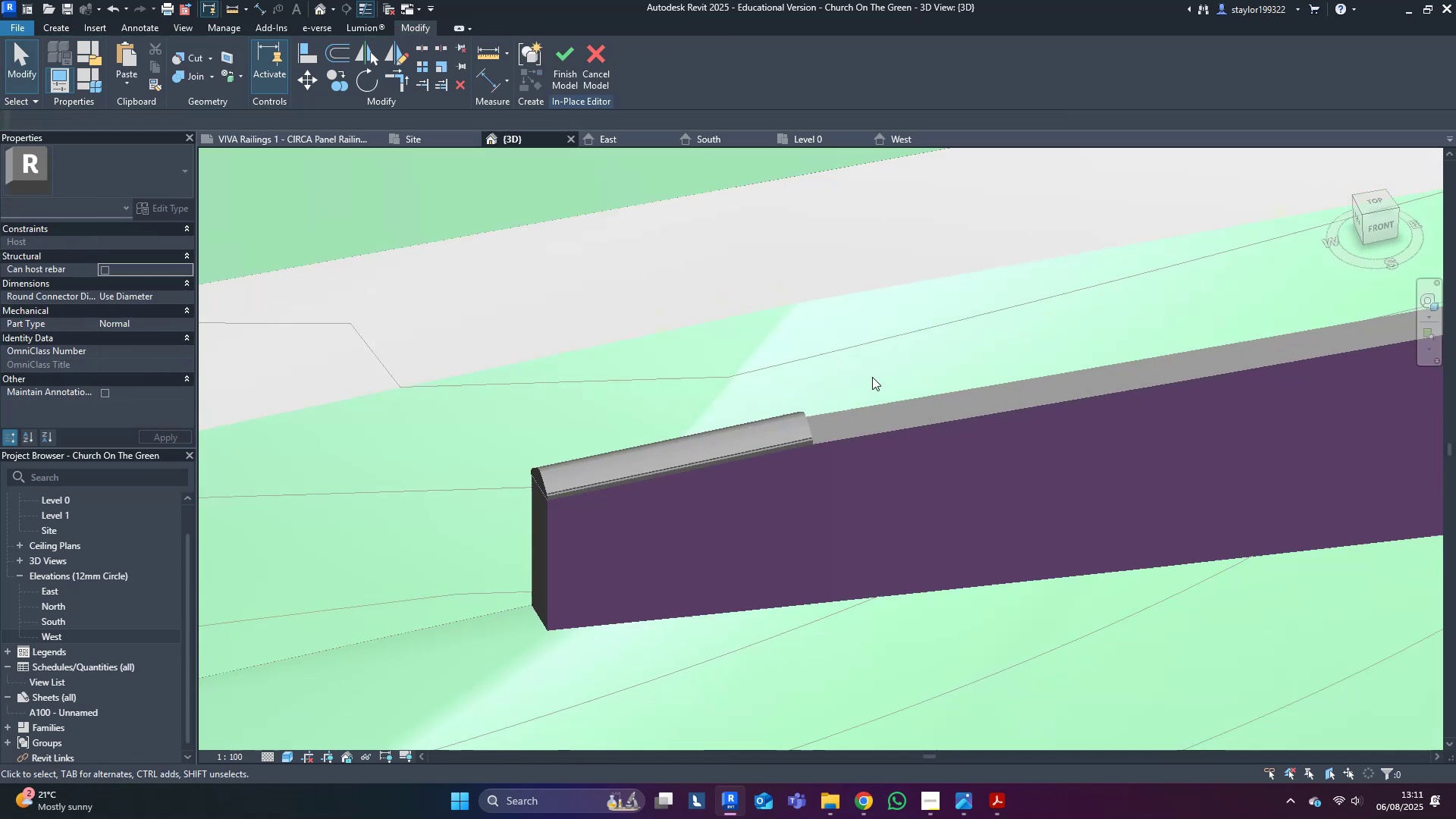 
hold_key(key=ShiftLeft, duration=0.79)
 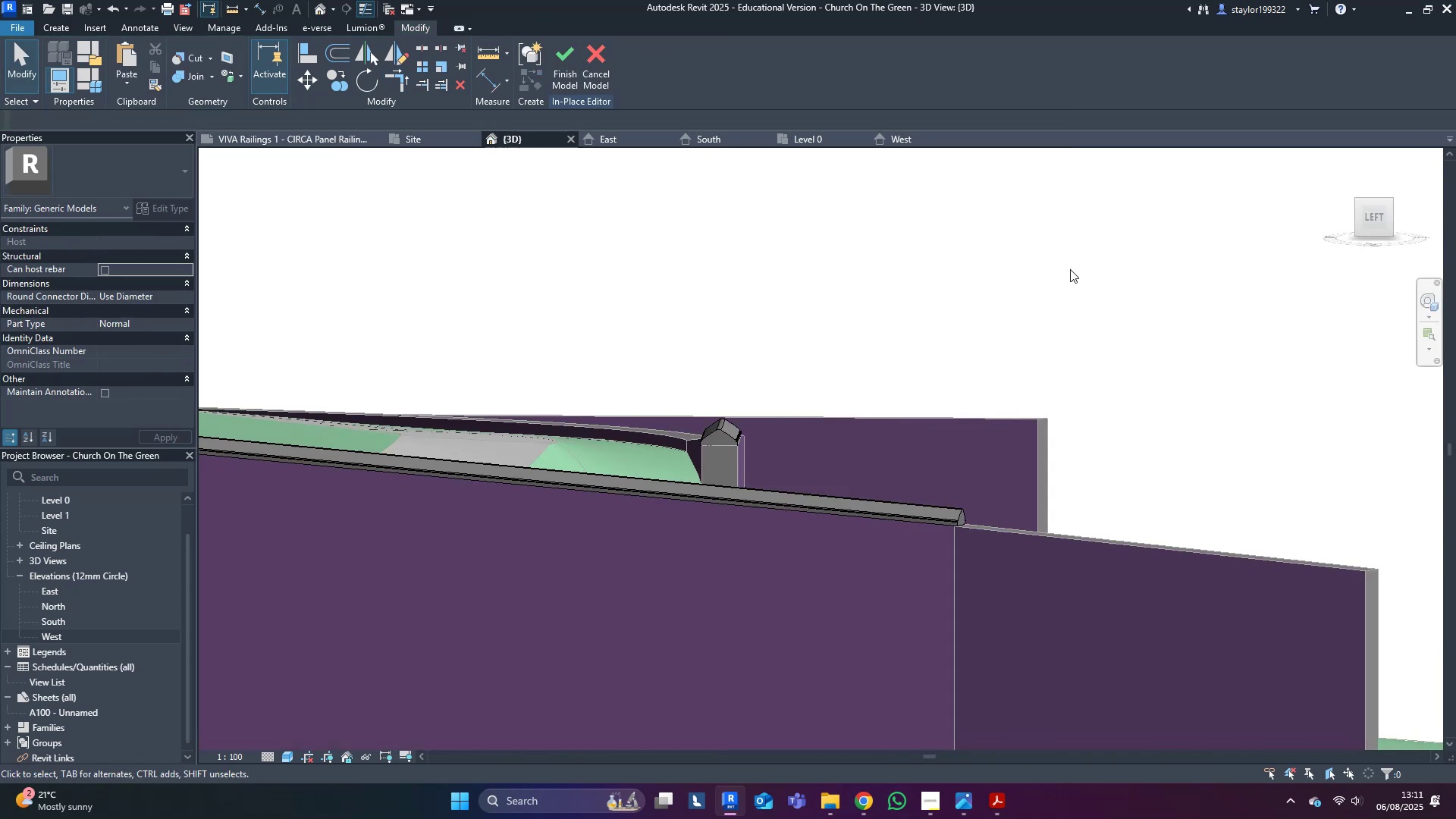 
hold_key(key=ShiftLeft, duration=1.34)
 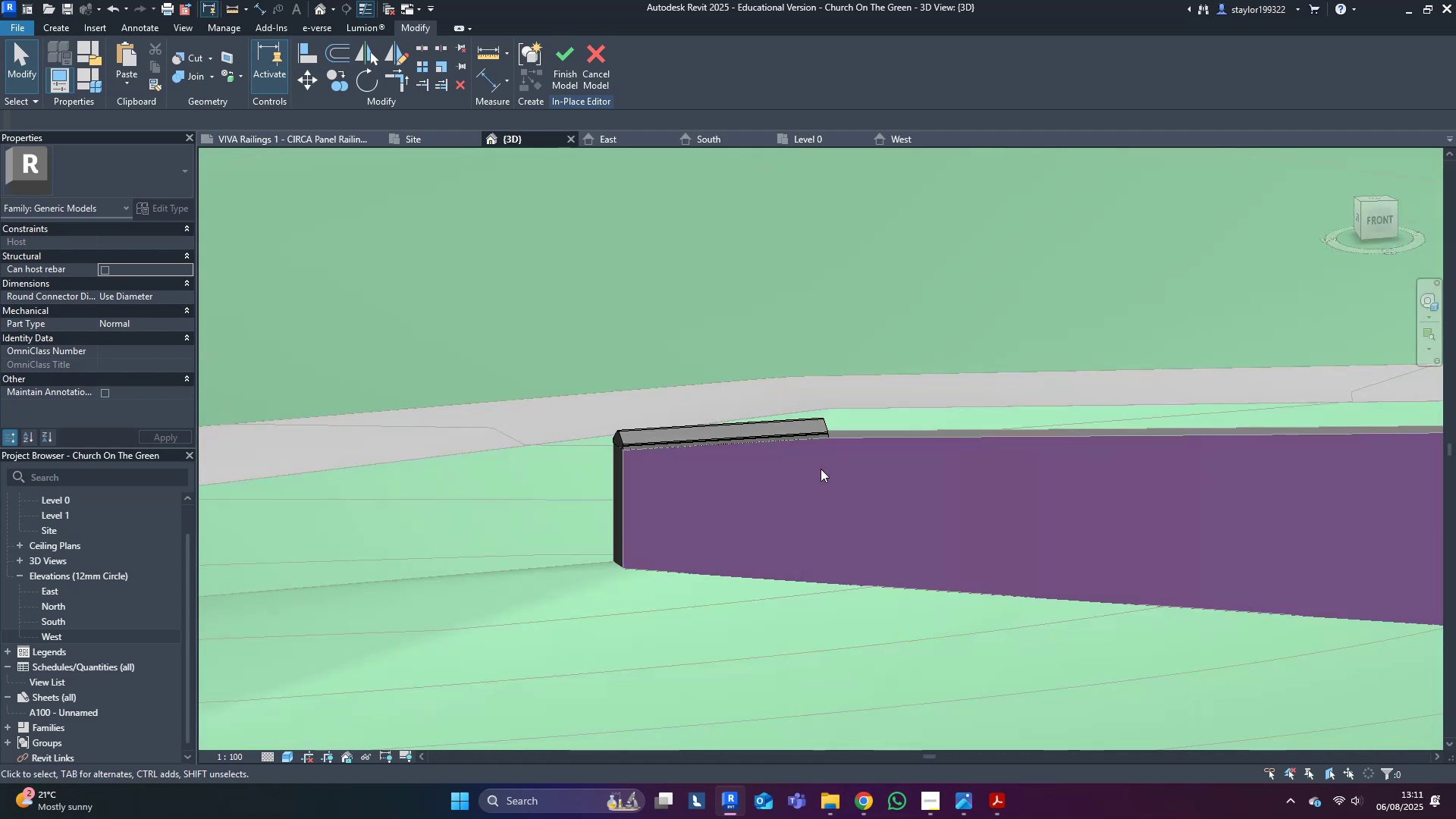 
scroll: coordinate [805, 464], scroll_direction: down, amount: 6.0
 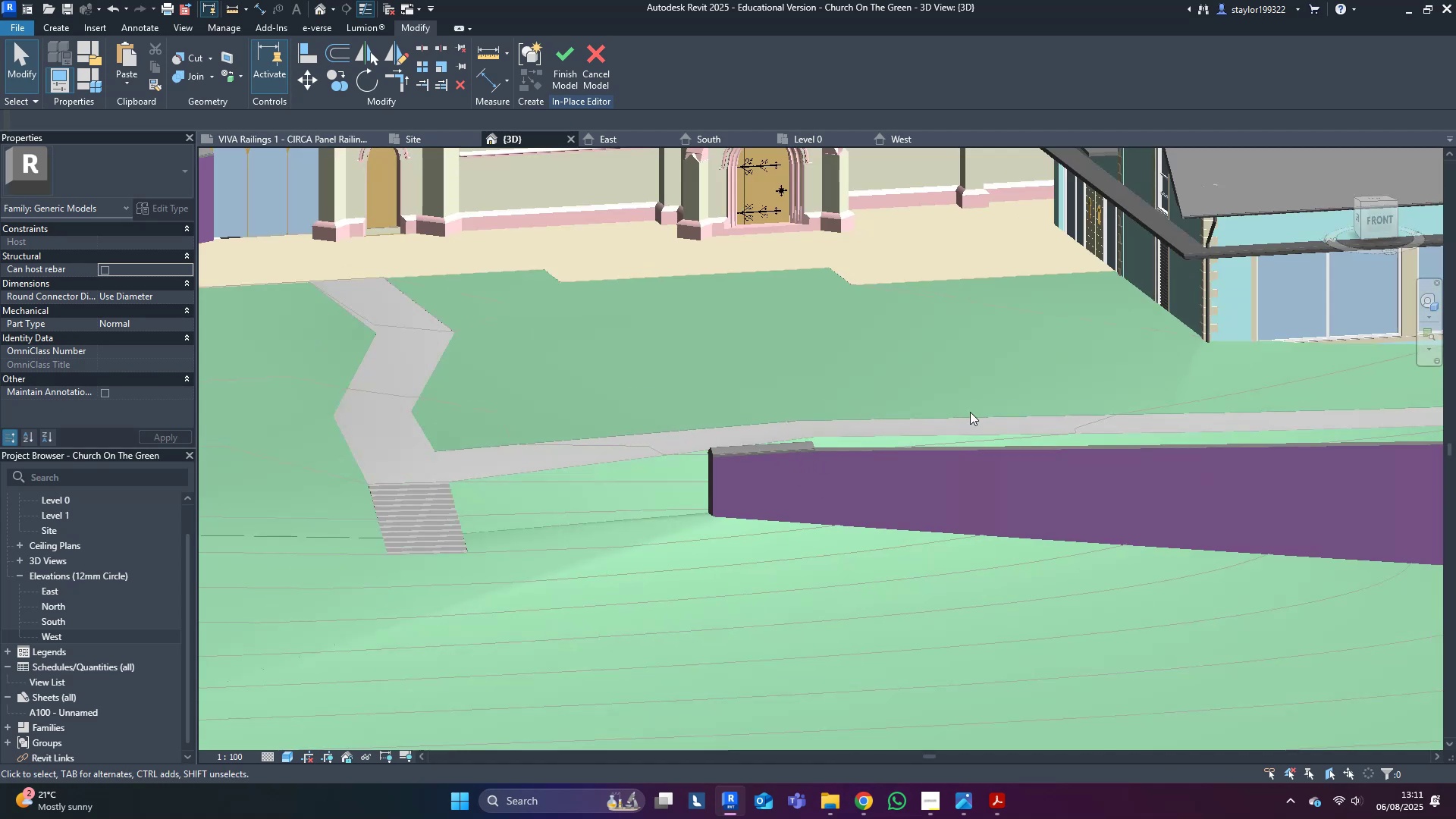 
hold_key(key=ShiftLeft, duration=0.42)
 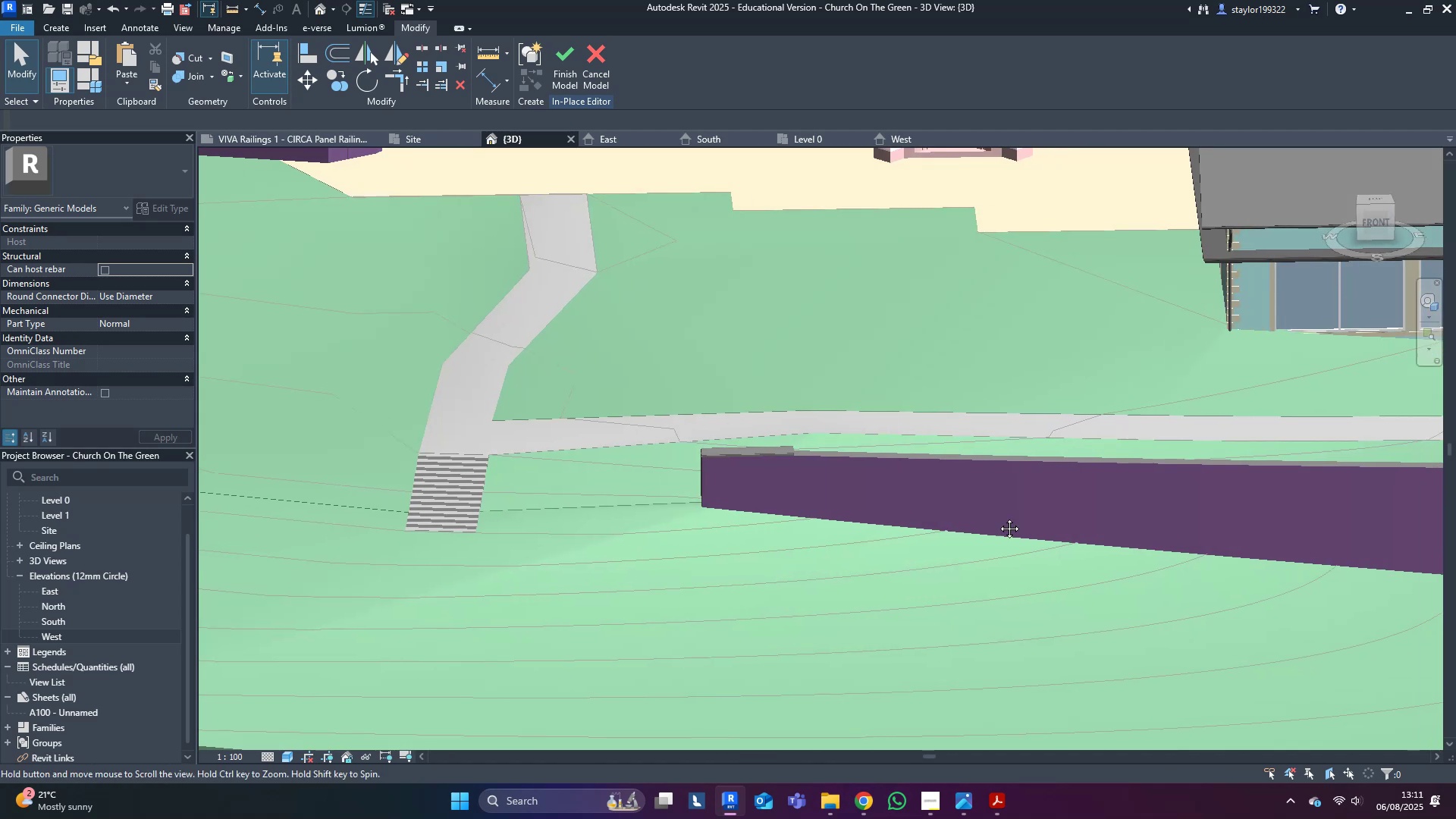 
hold_key(key=ShiftLeft, duration=0.34)
 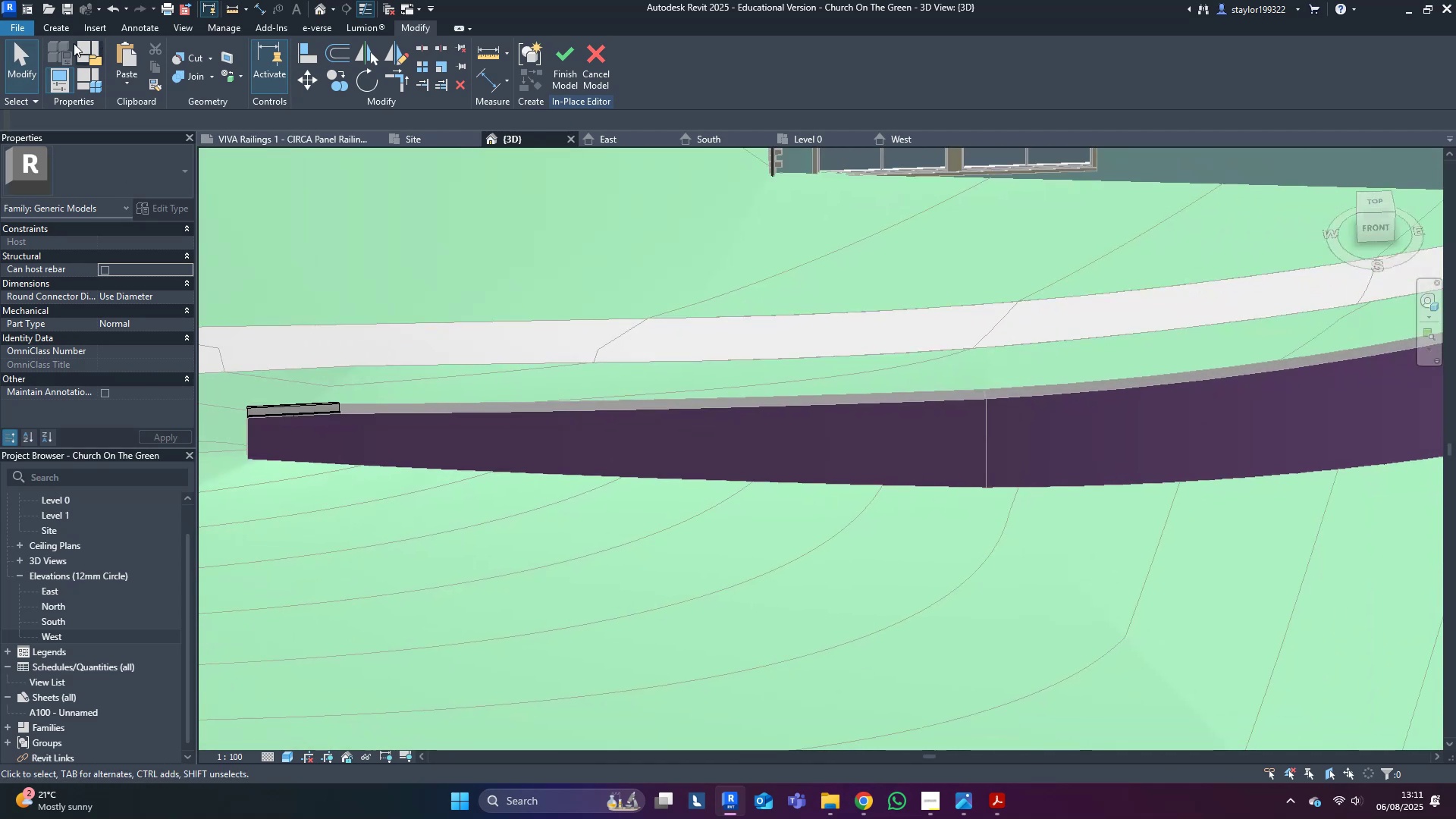 
left_click([67, 27])
 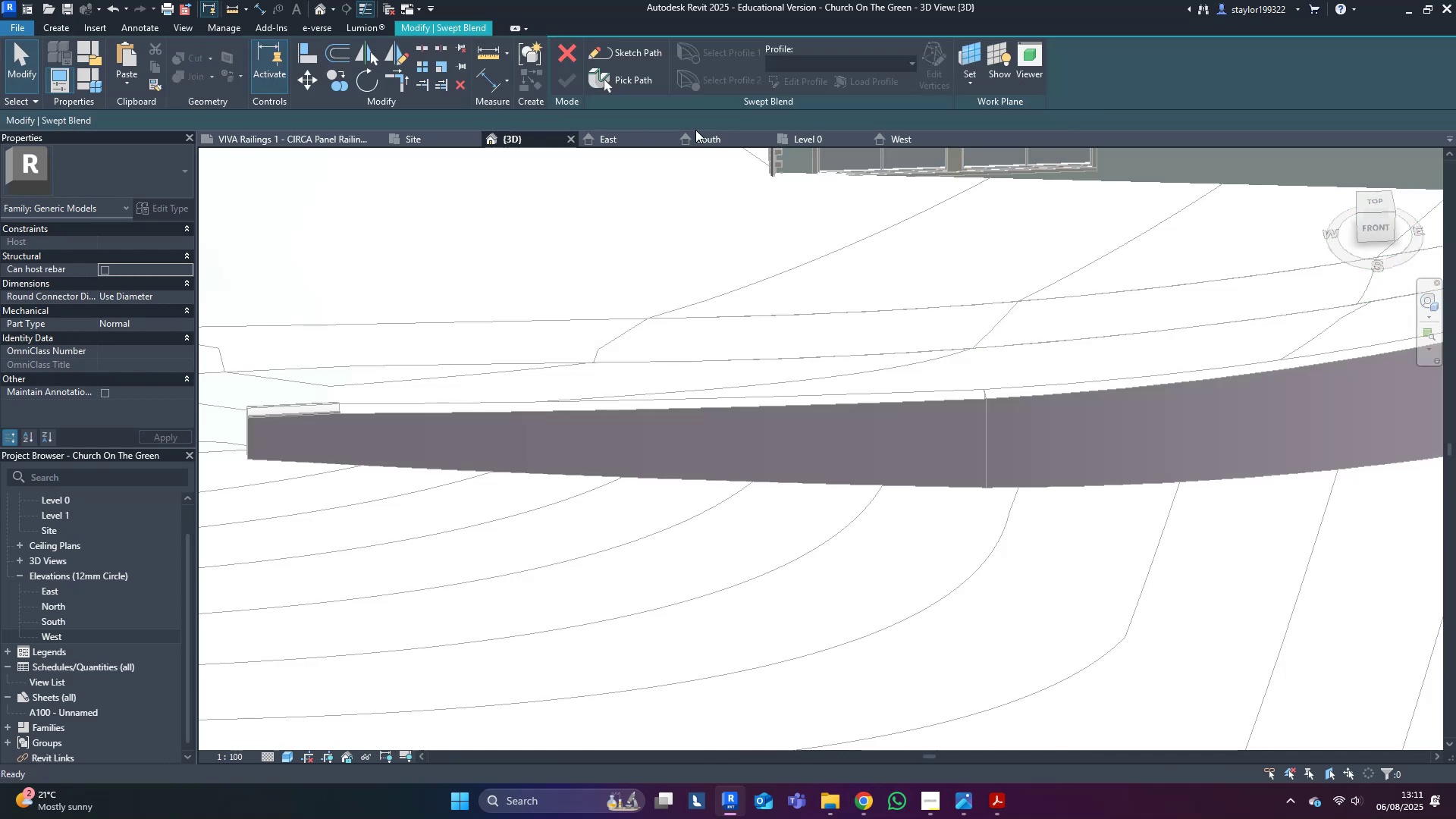 
left_click([627, 44])
 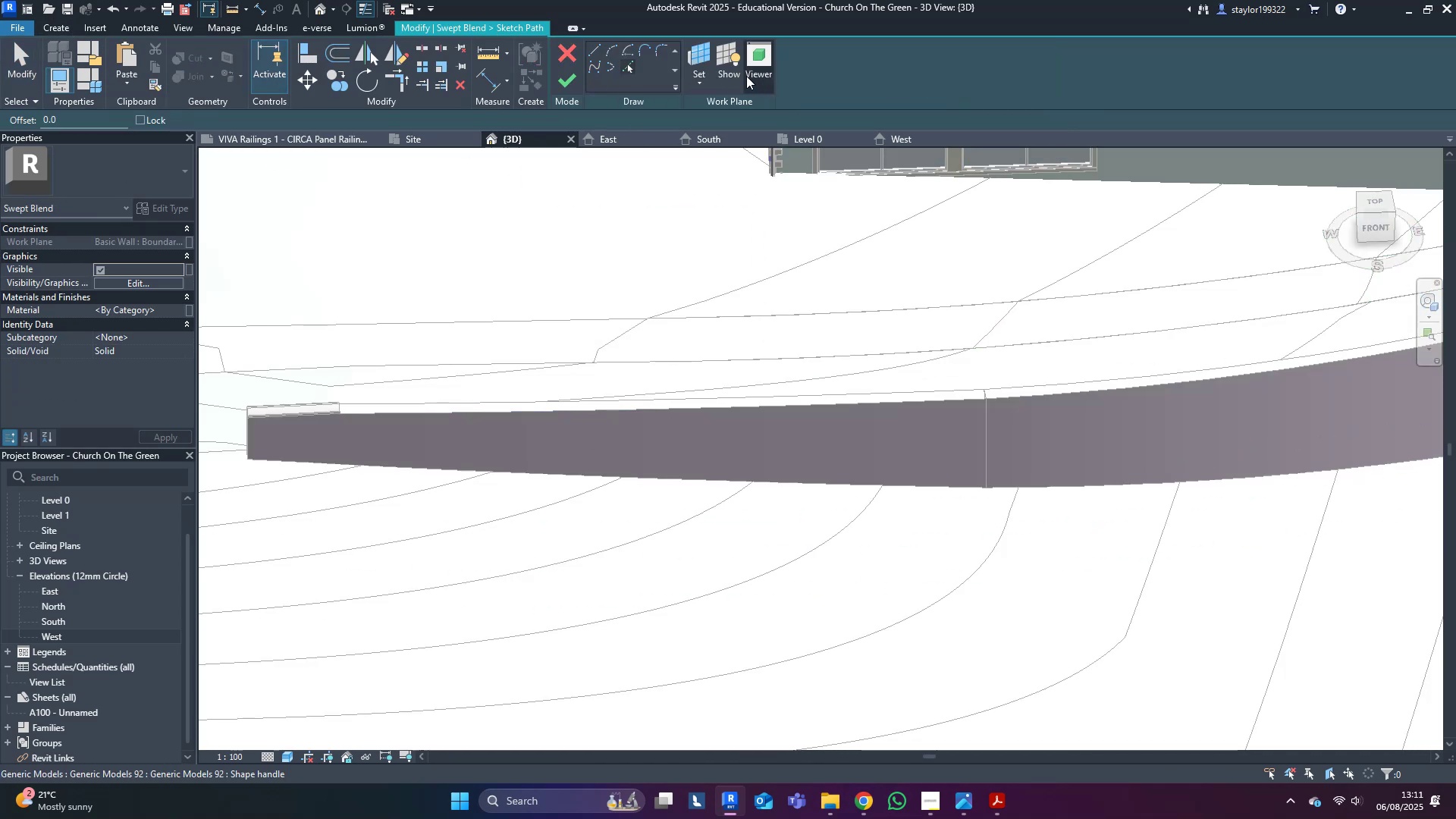 
left_click([736, 394])
 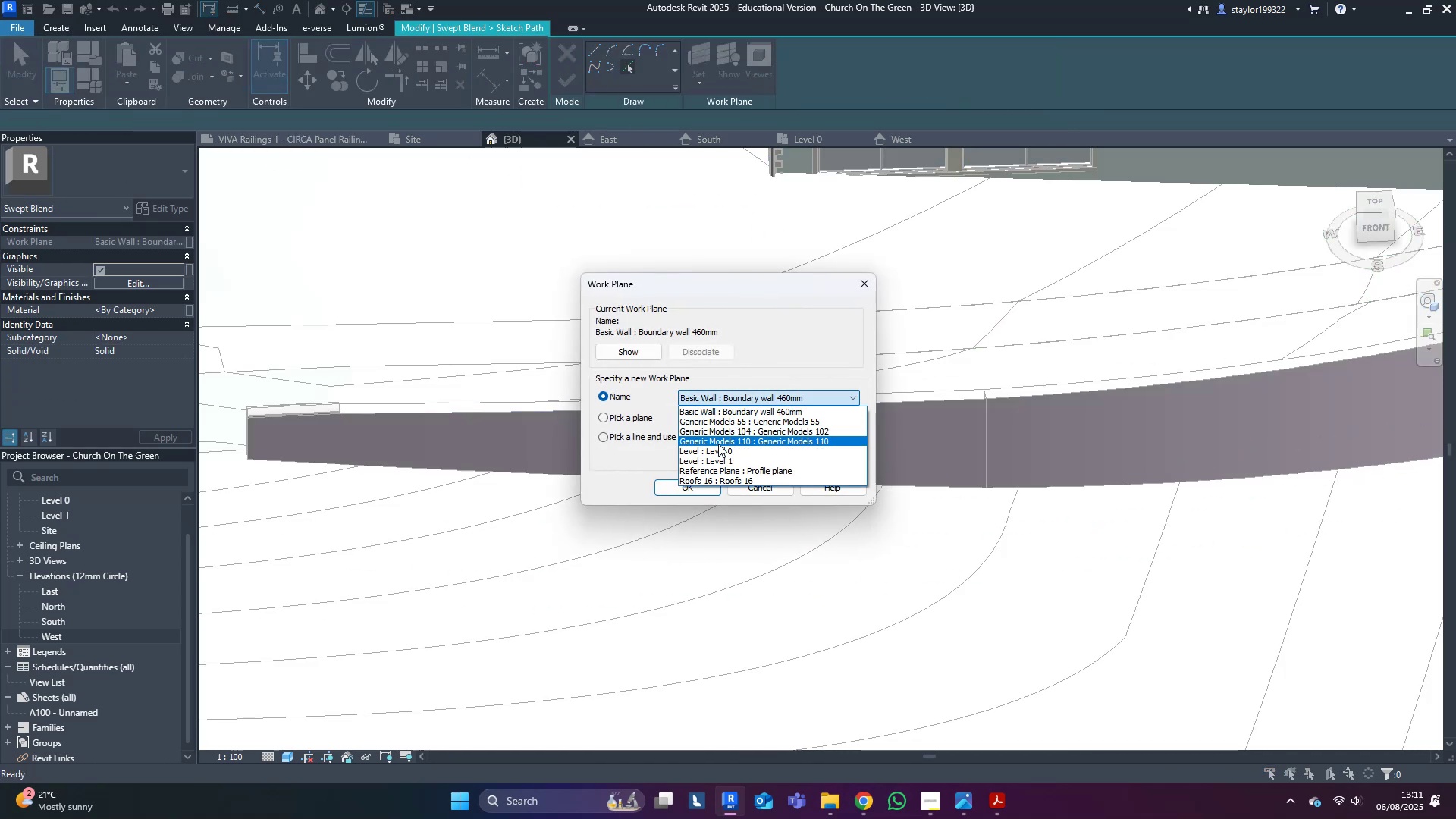 
left_click([720, 449])
 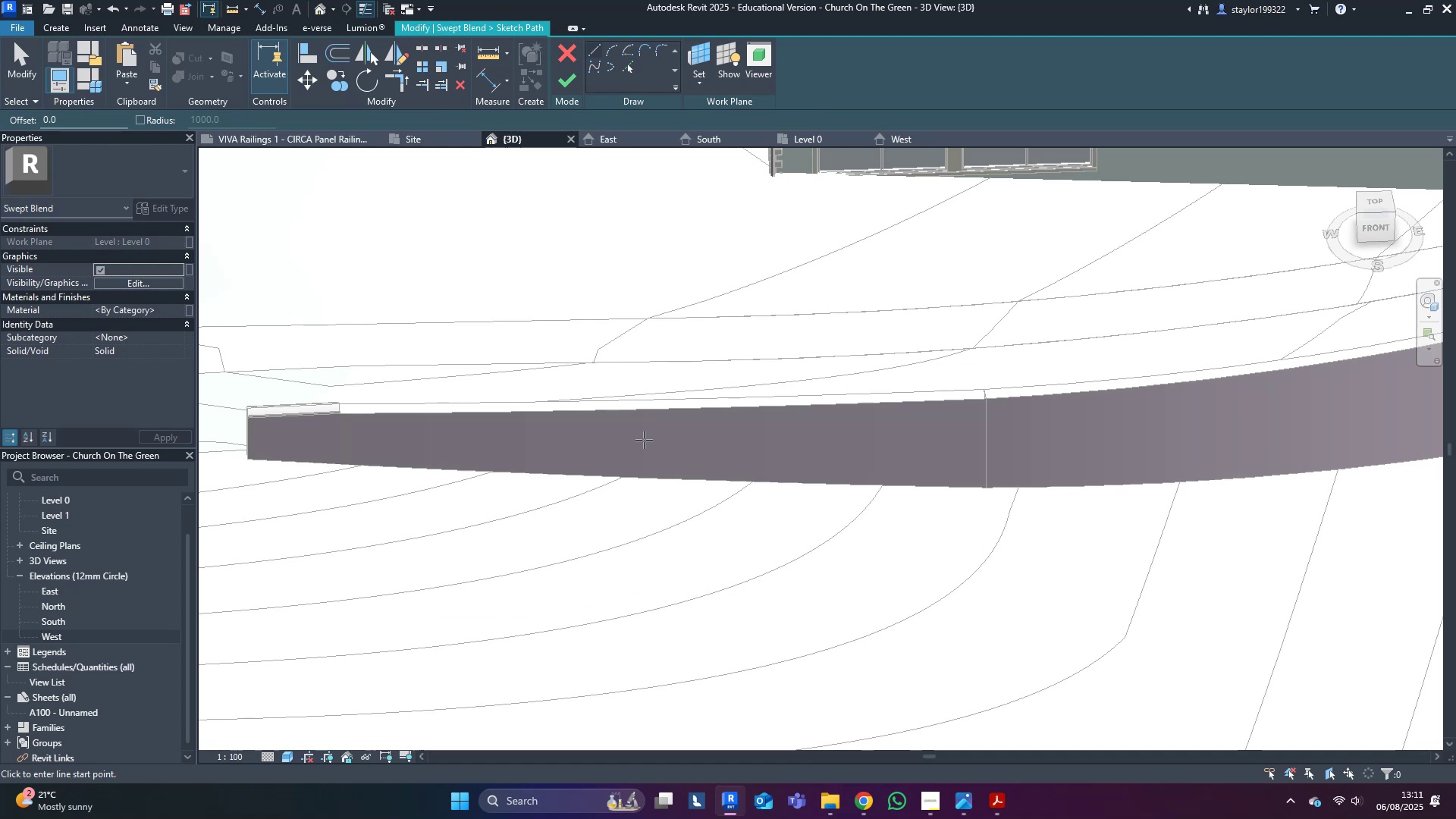 
left_click([629, 64])
 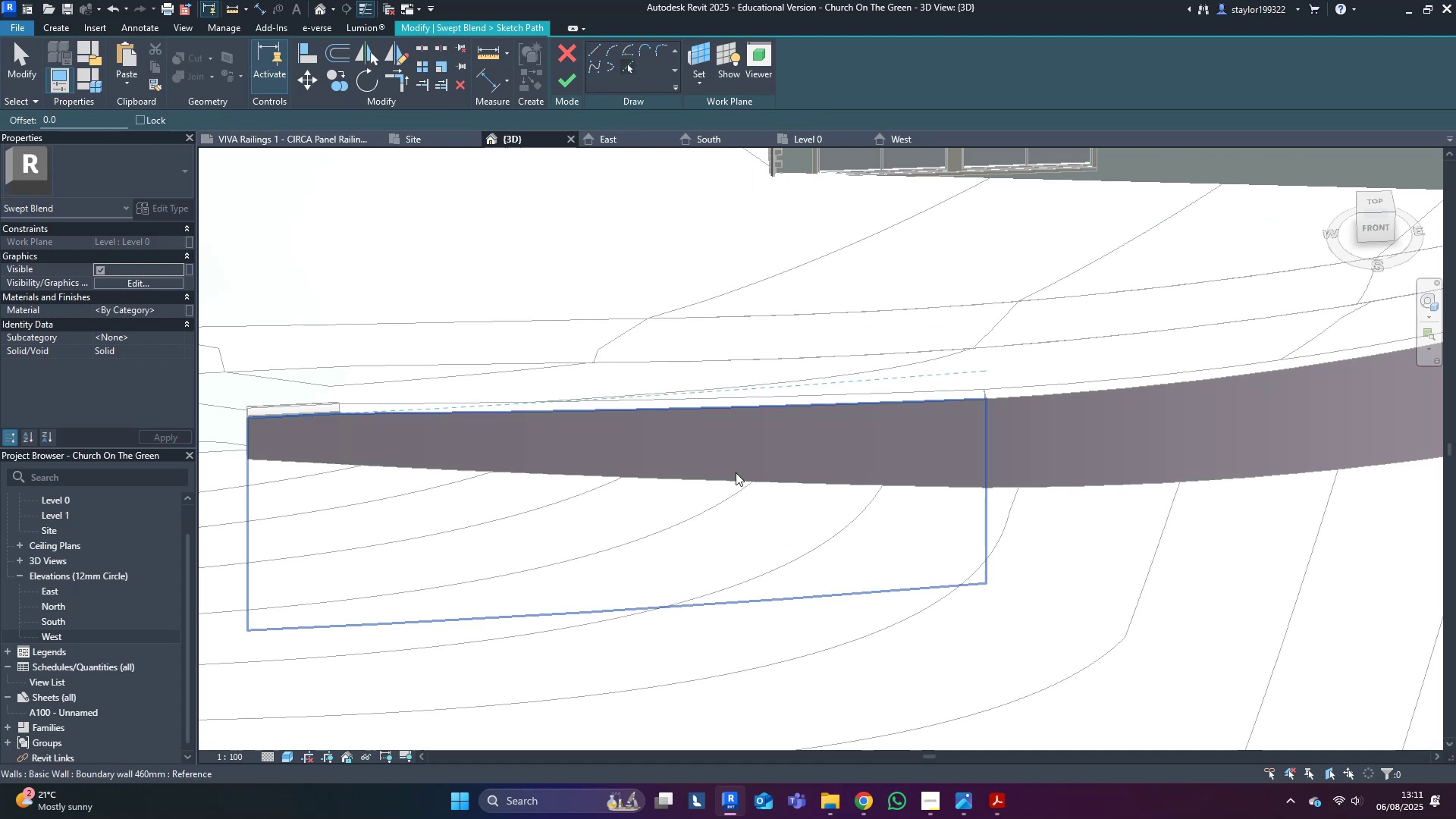 
left_click([736, 472])
 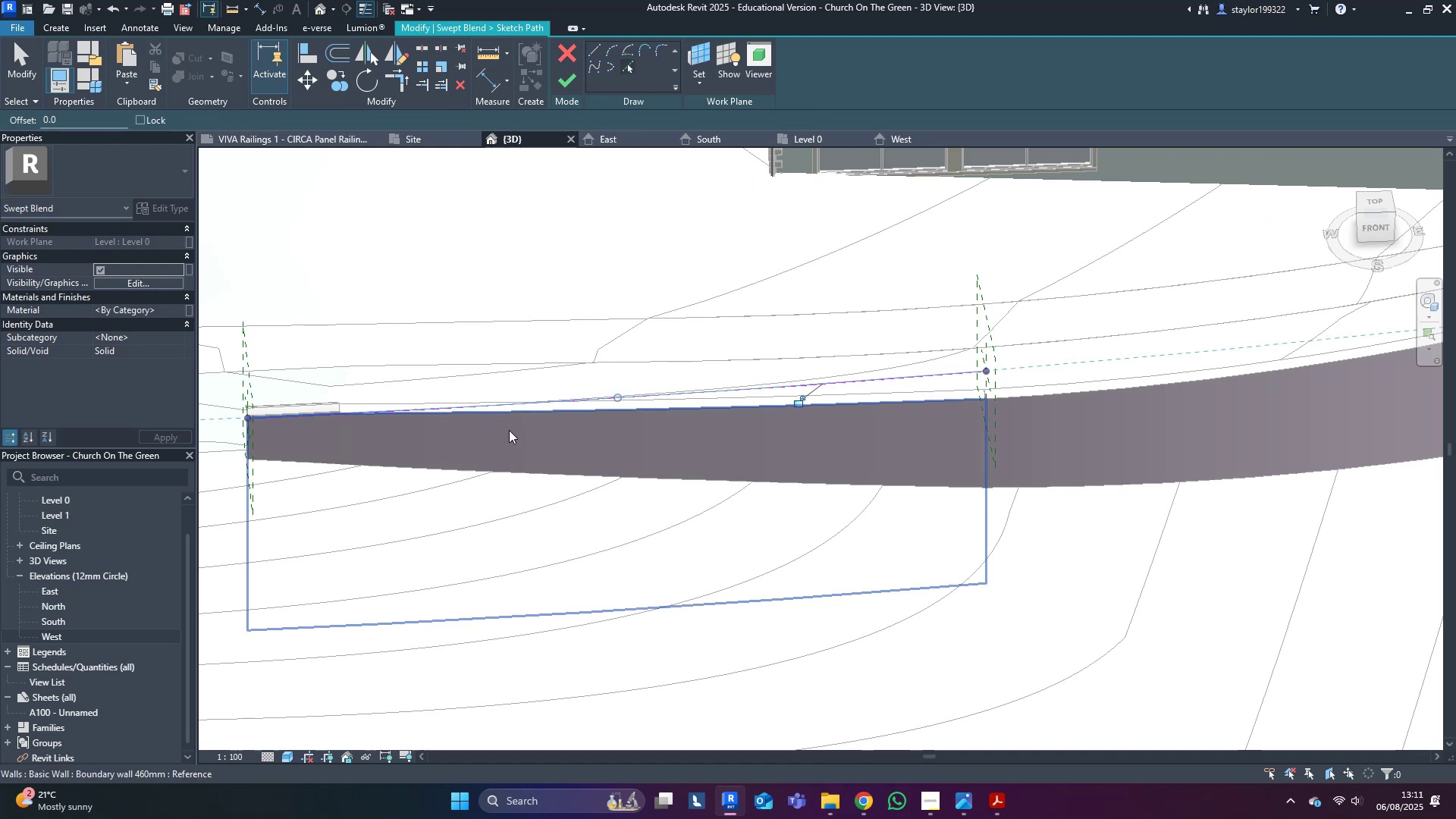 
hold_key(key=ShiftLeft, duration=0.72)
 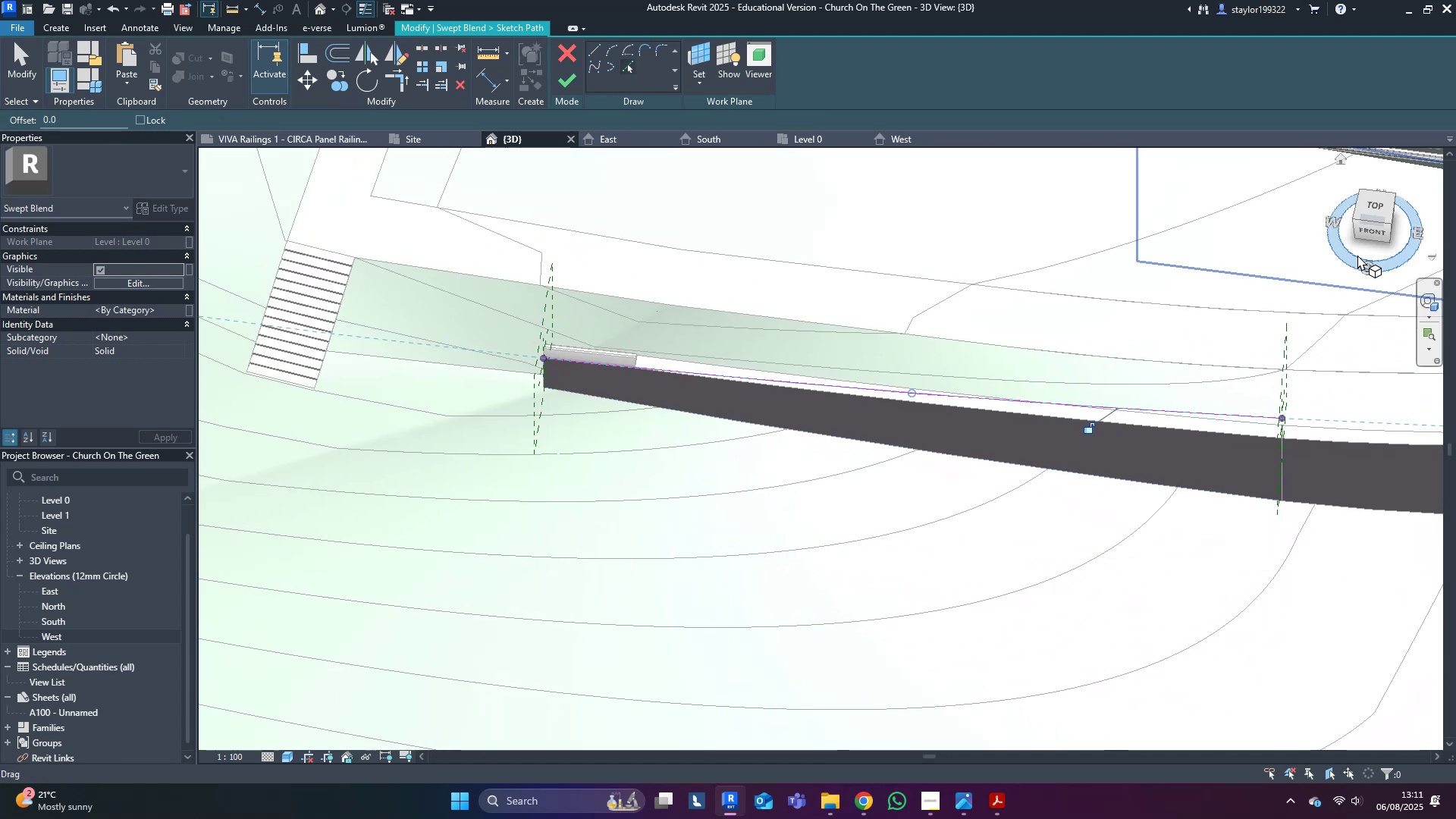 
left_click([1381, 209])
 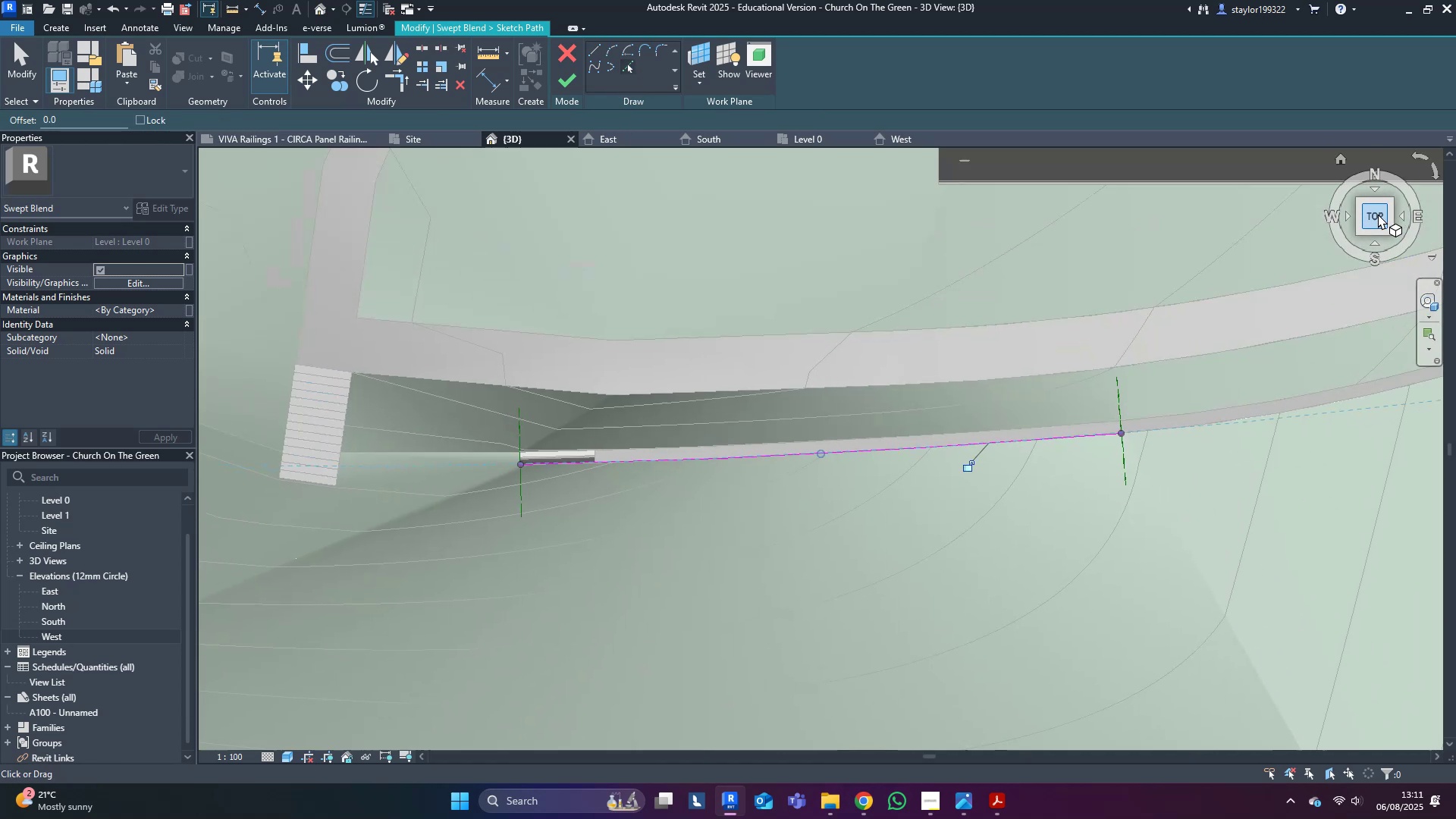 
scroll: coordinate [810, 637], scroll_direction: up, amount: 16.0
 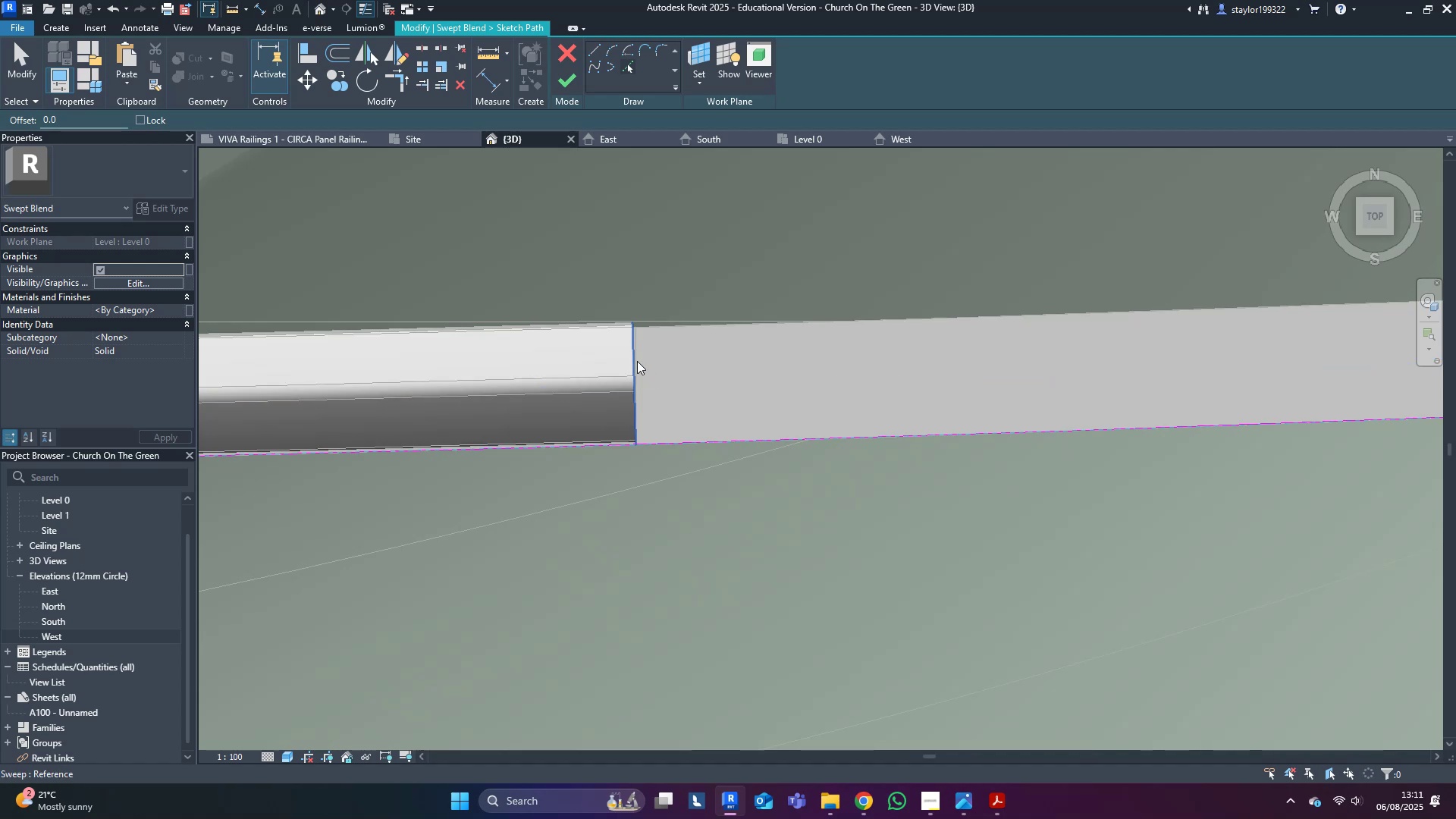 
left_click([637, 361])
 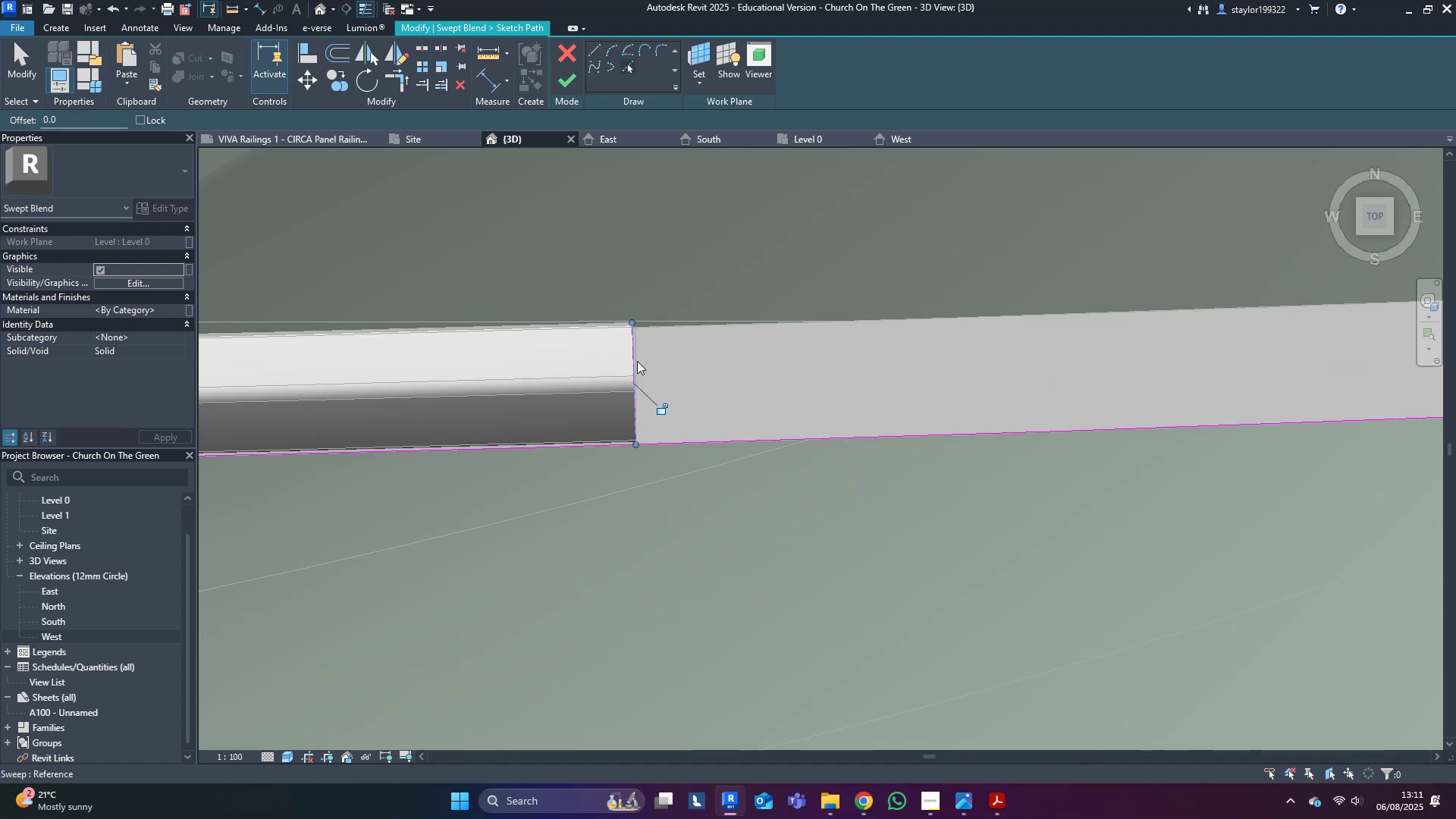 
type(sltr)
 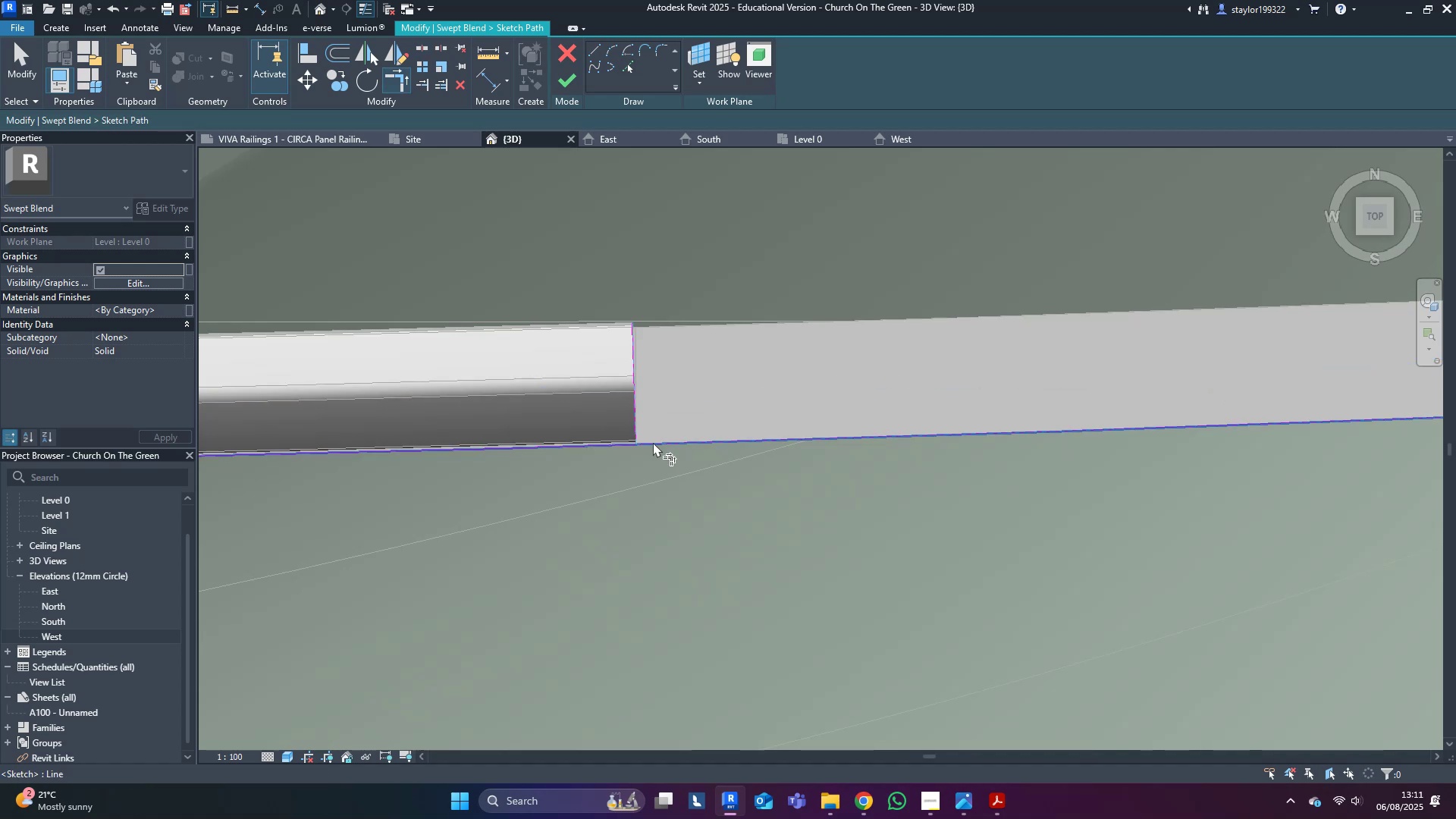 
double_click([654, 444])
 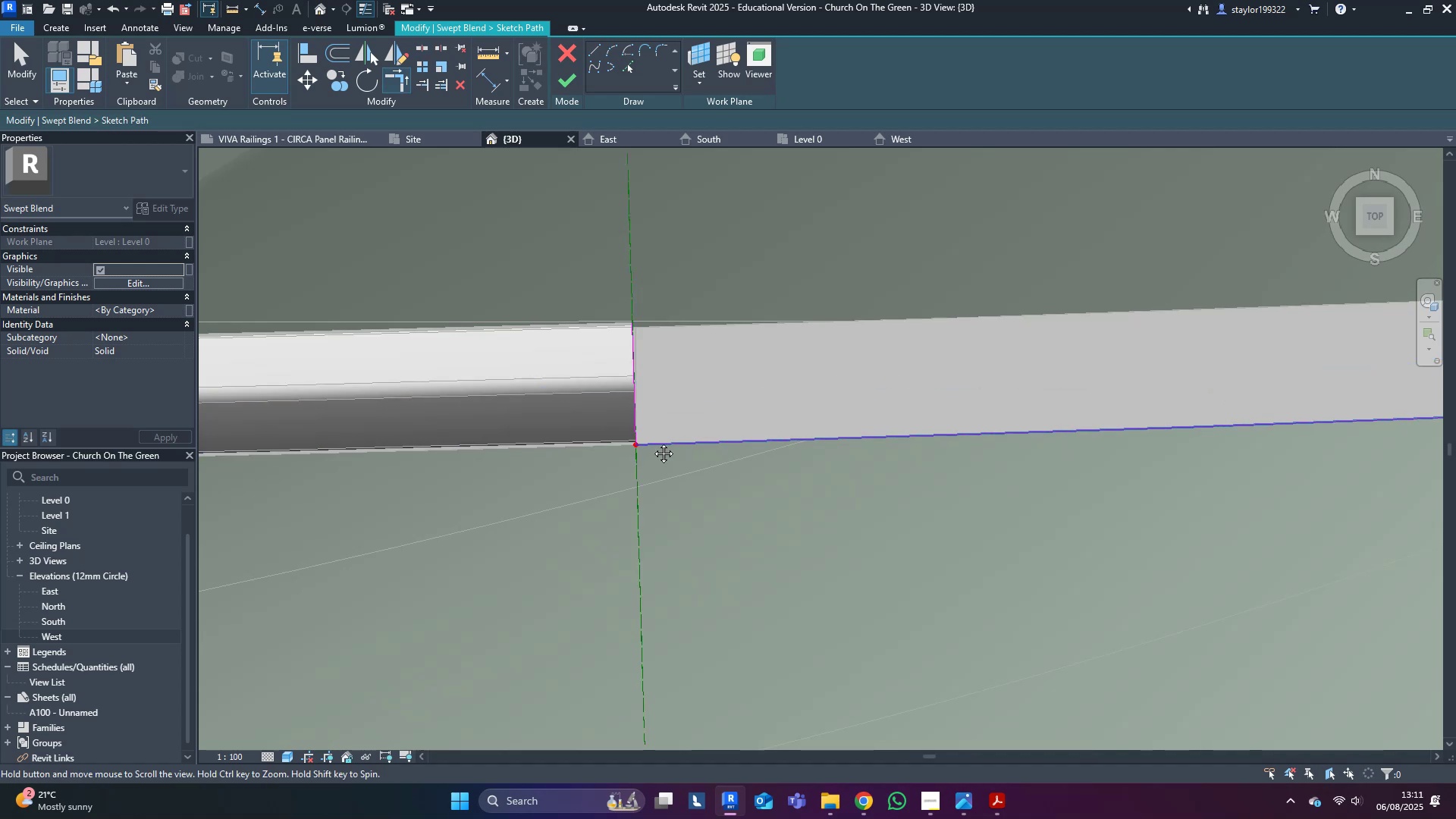 
middle_click([652, 442])
 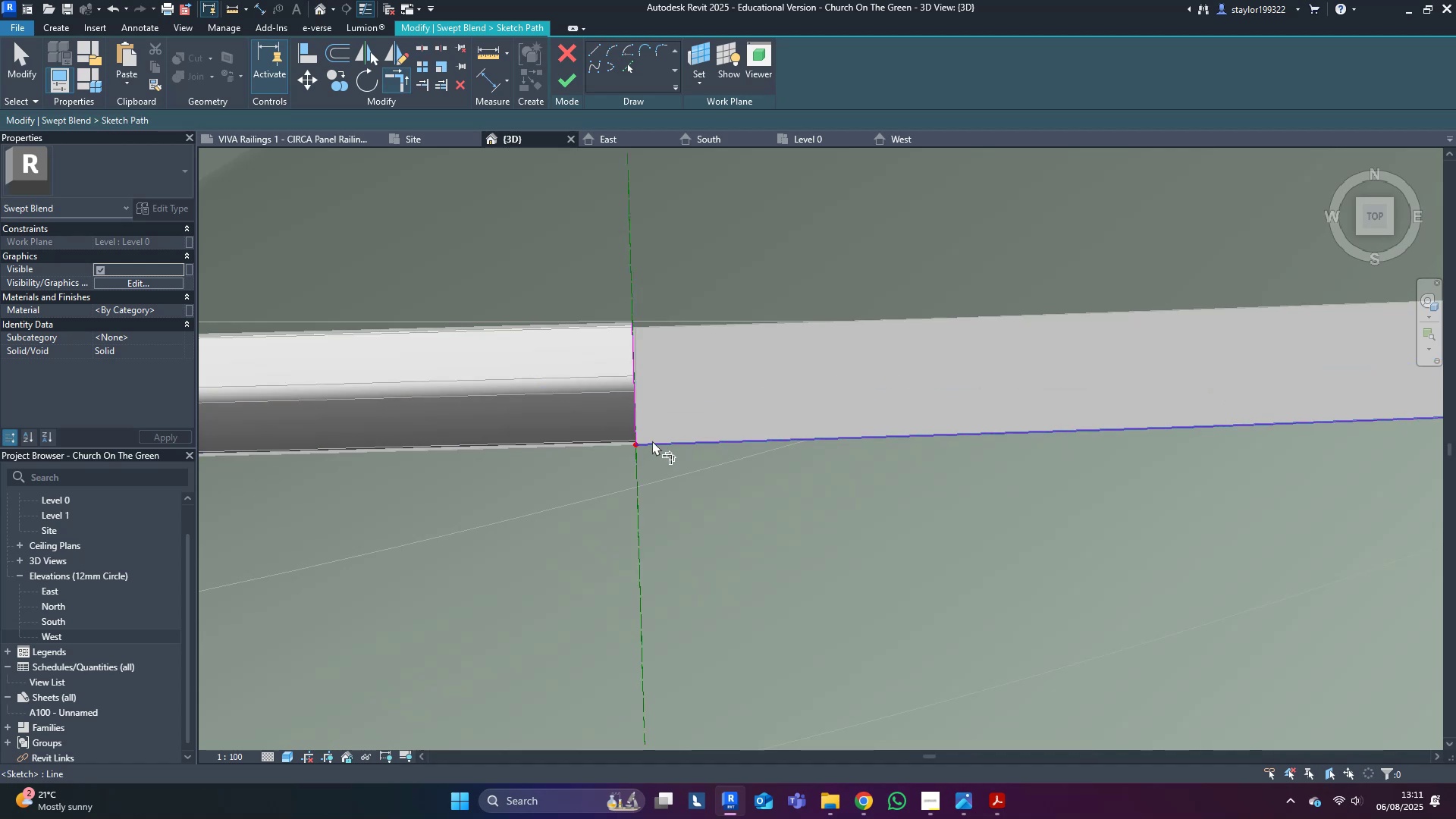 
key(Comma)
 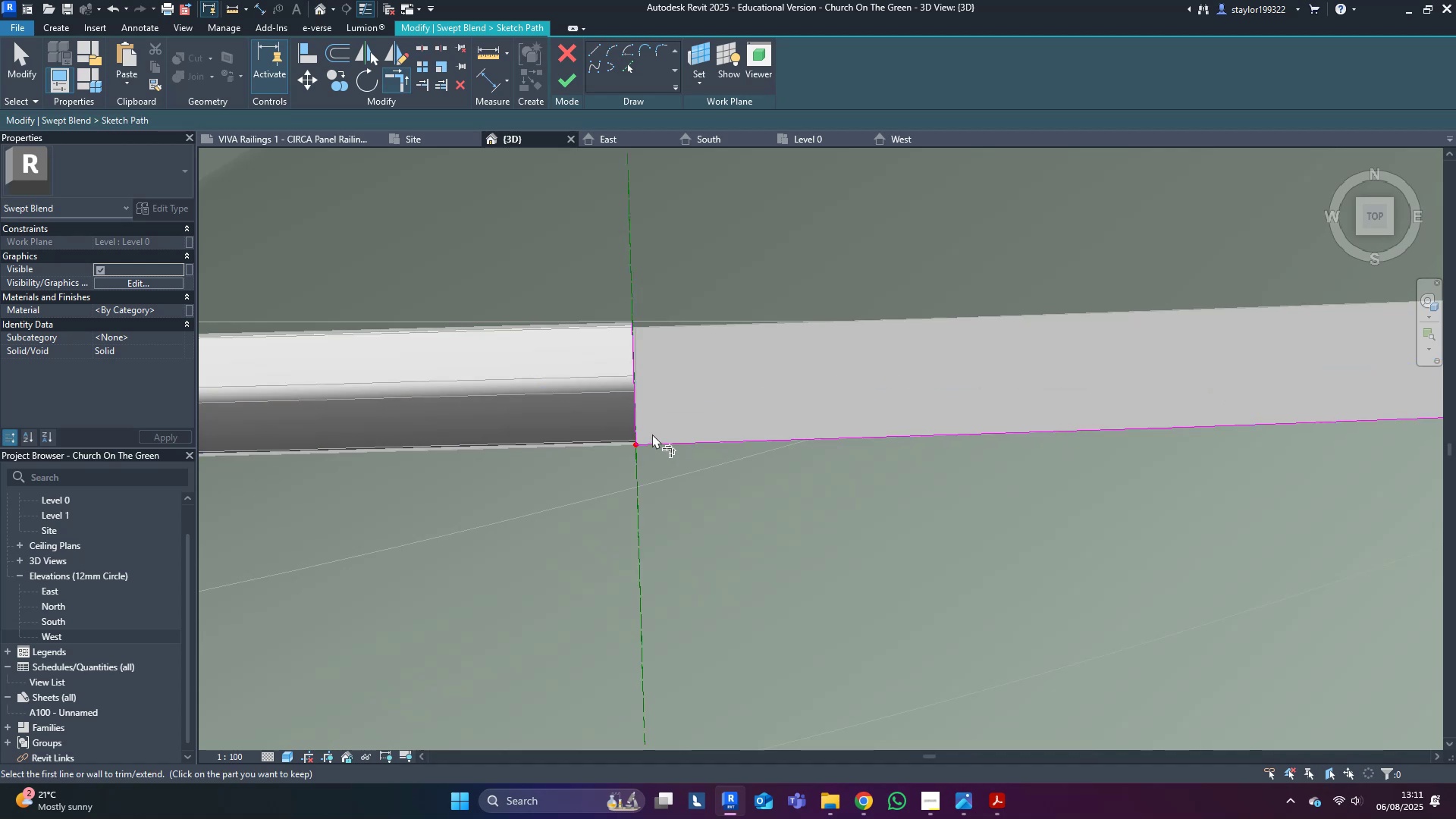 
key(F)
 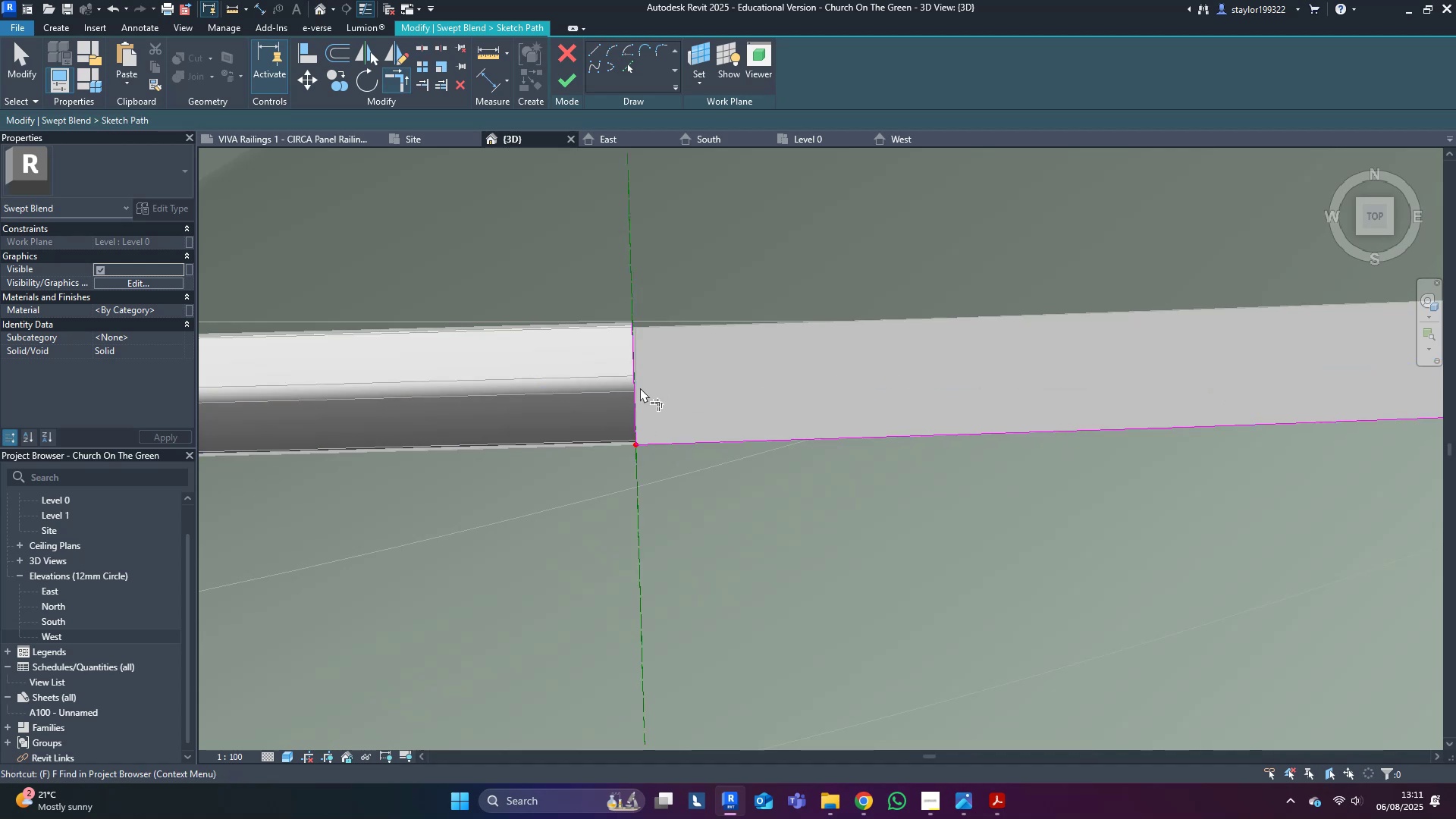 
left_click([638, 386])
 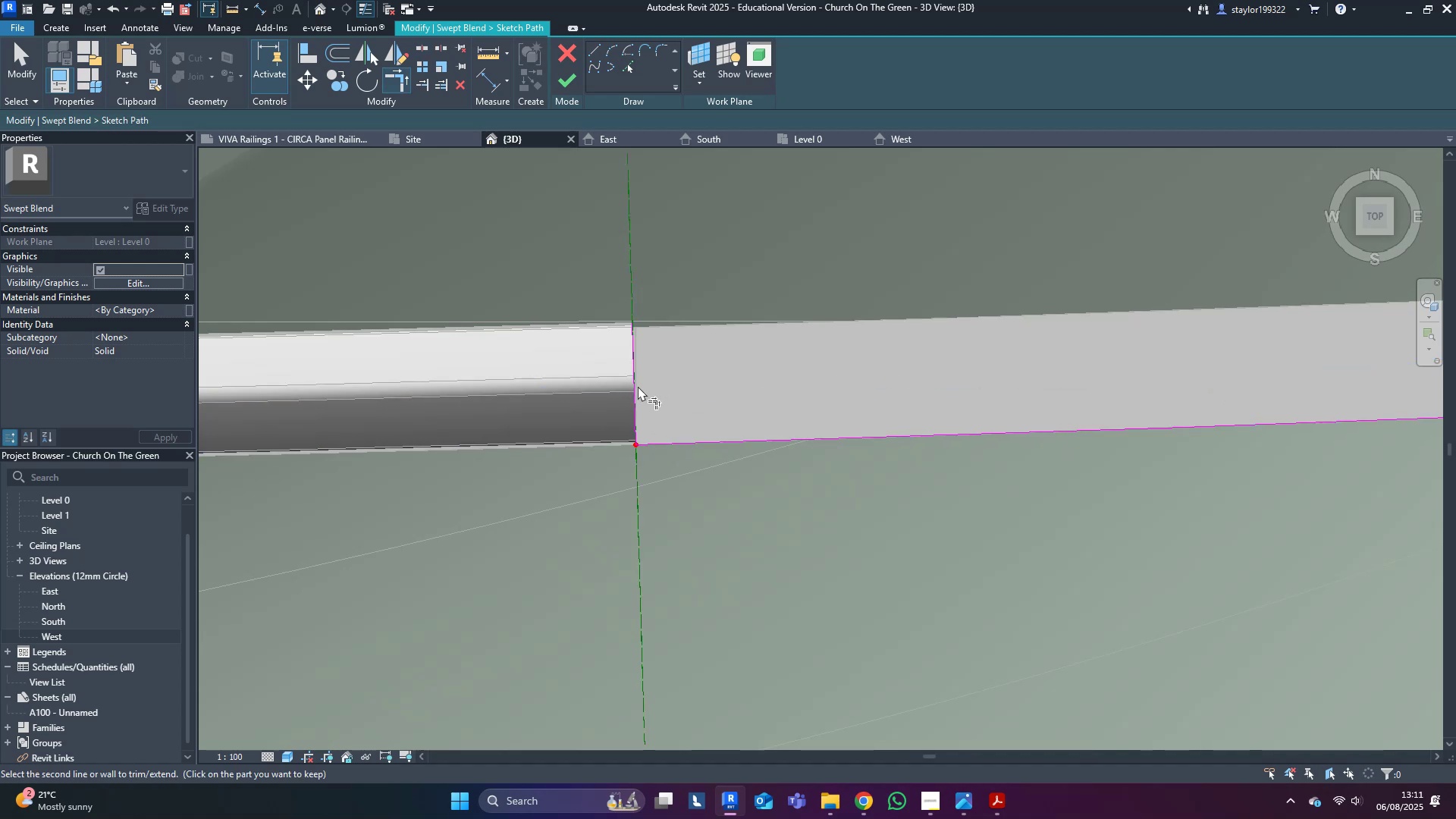 
key(Delete)
 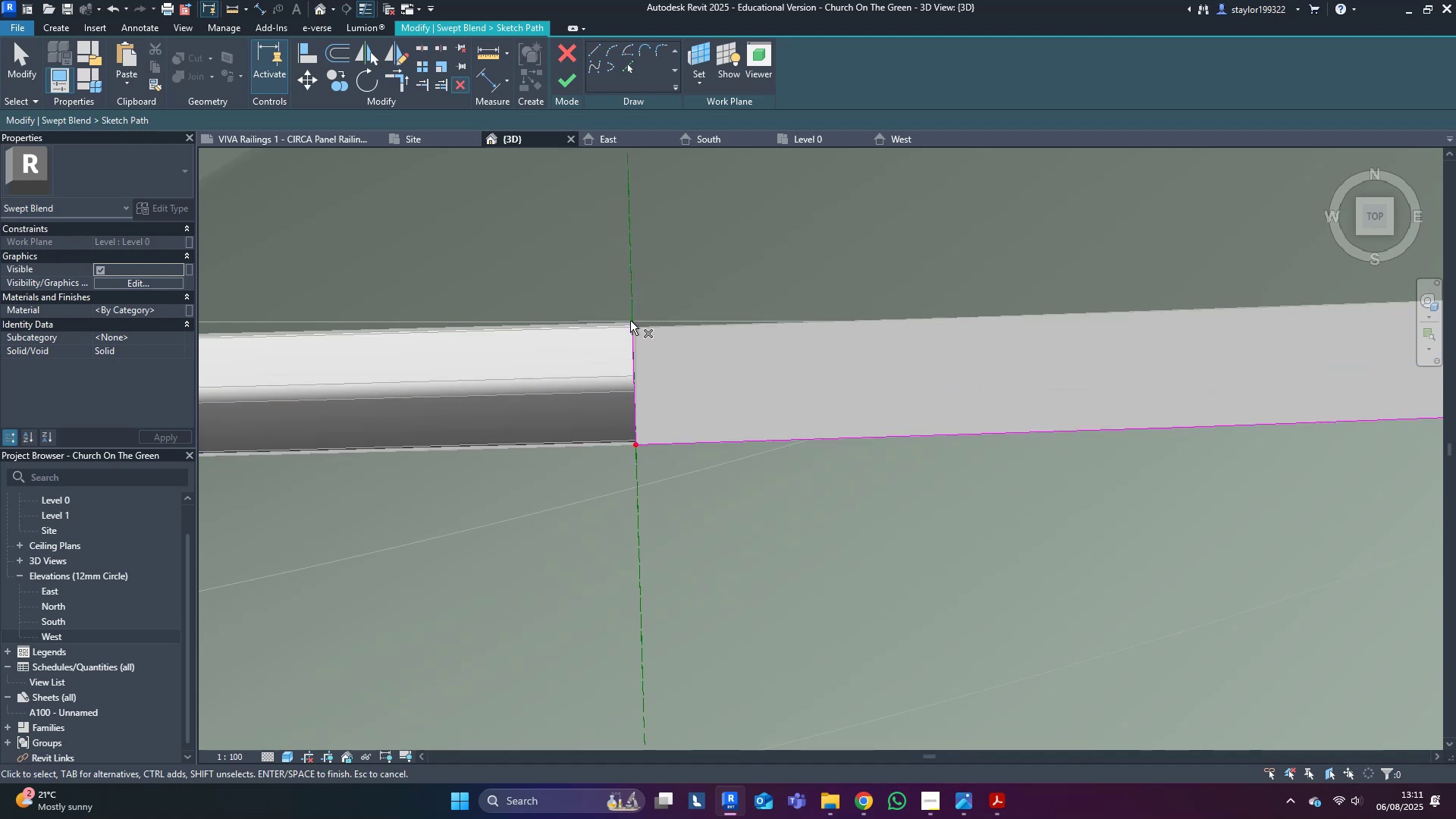 
left_click_drag(start_coordinate=[675, 402], to_coordinate=[588, 449])
 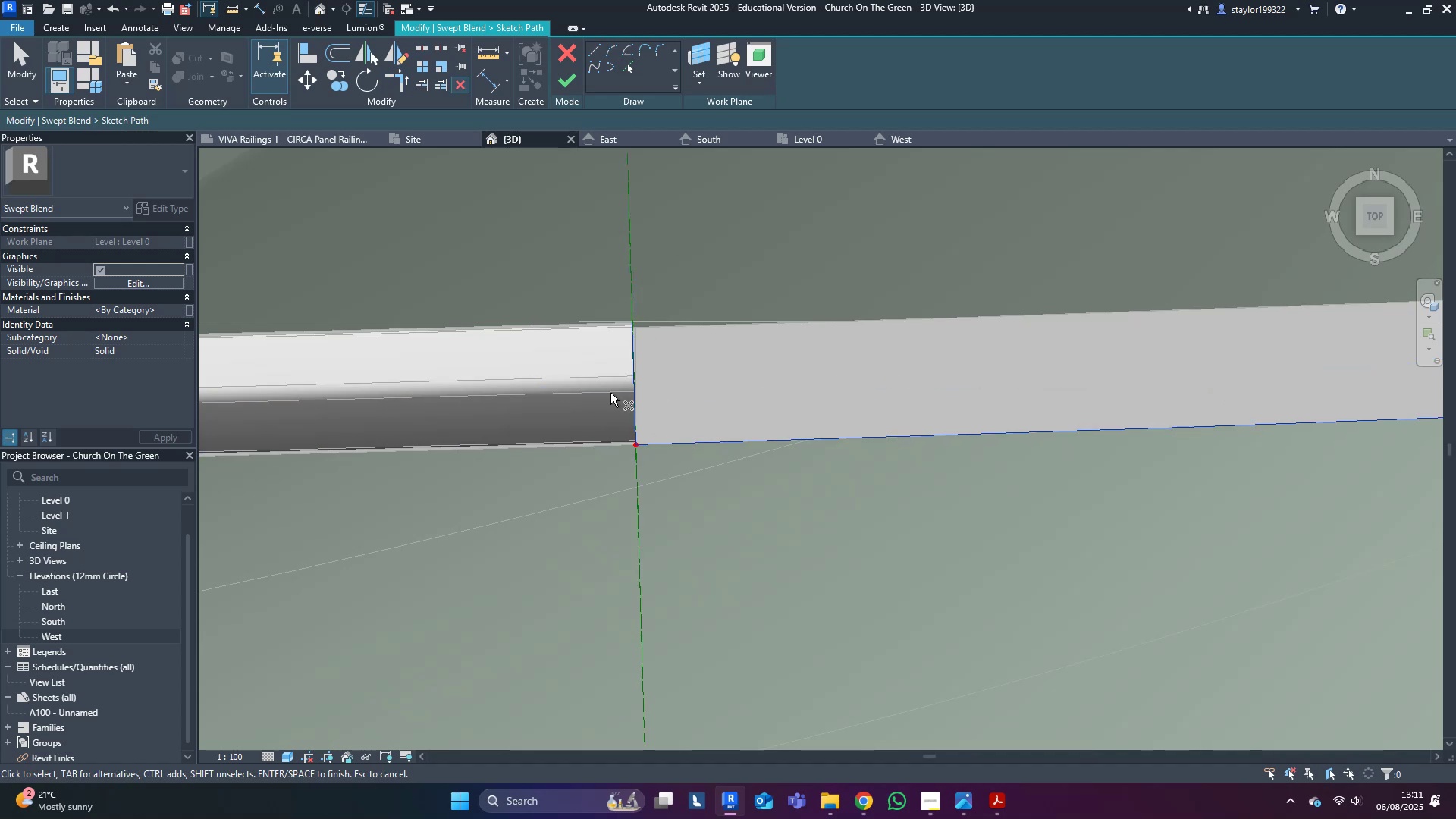 
left_click_drag(start_coordinate=[667, 365], to_coordinate=[667, 359])
 